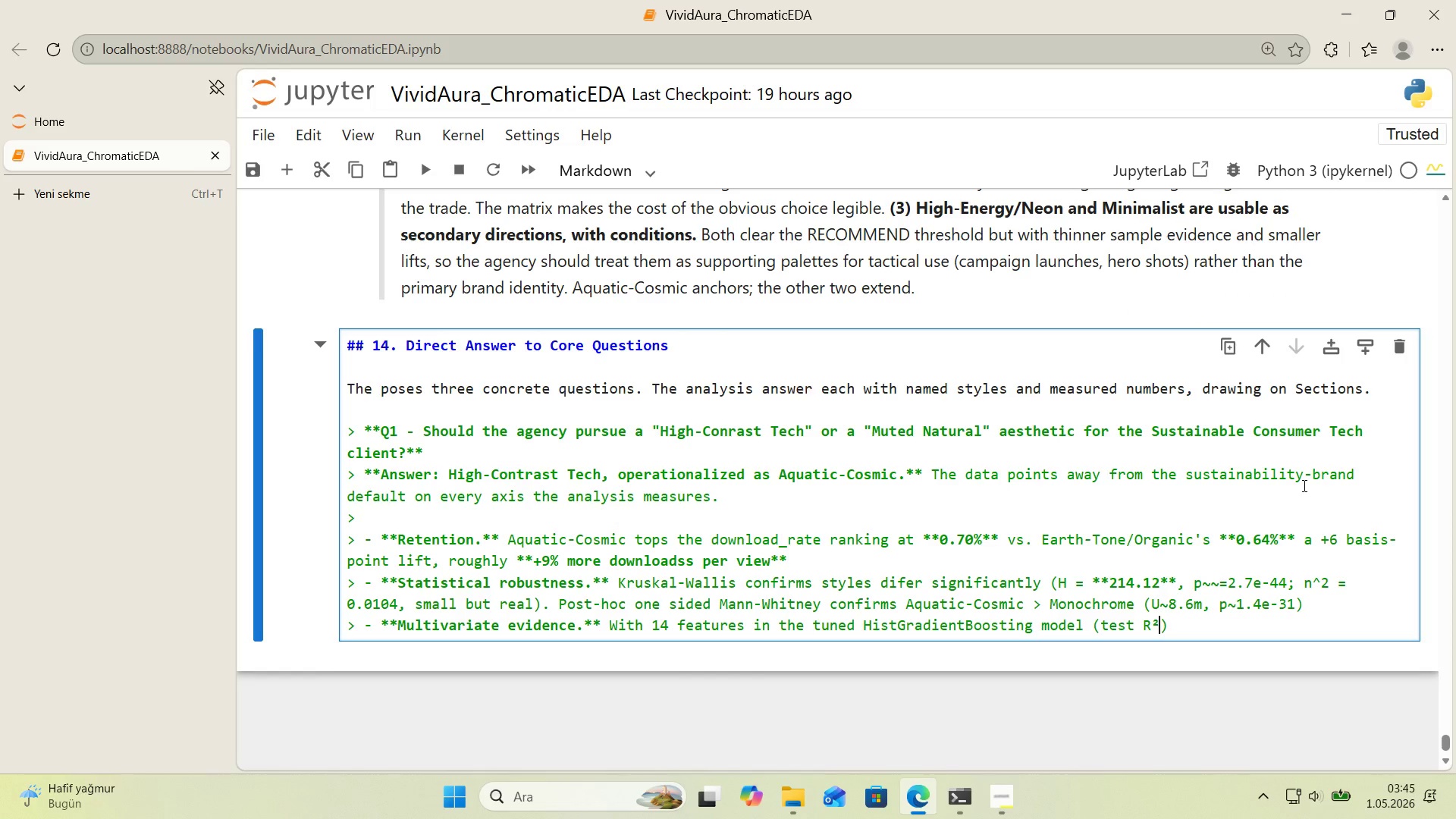 
key(Space)
 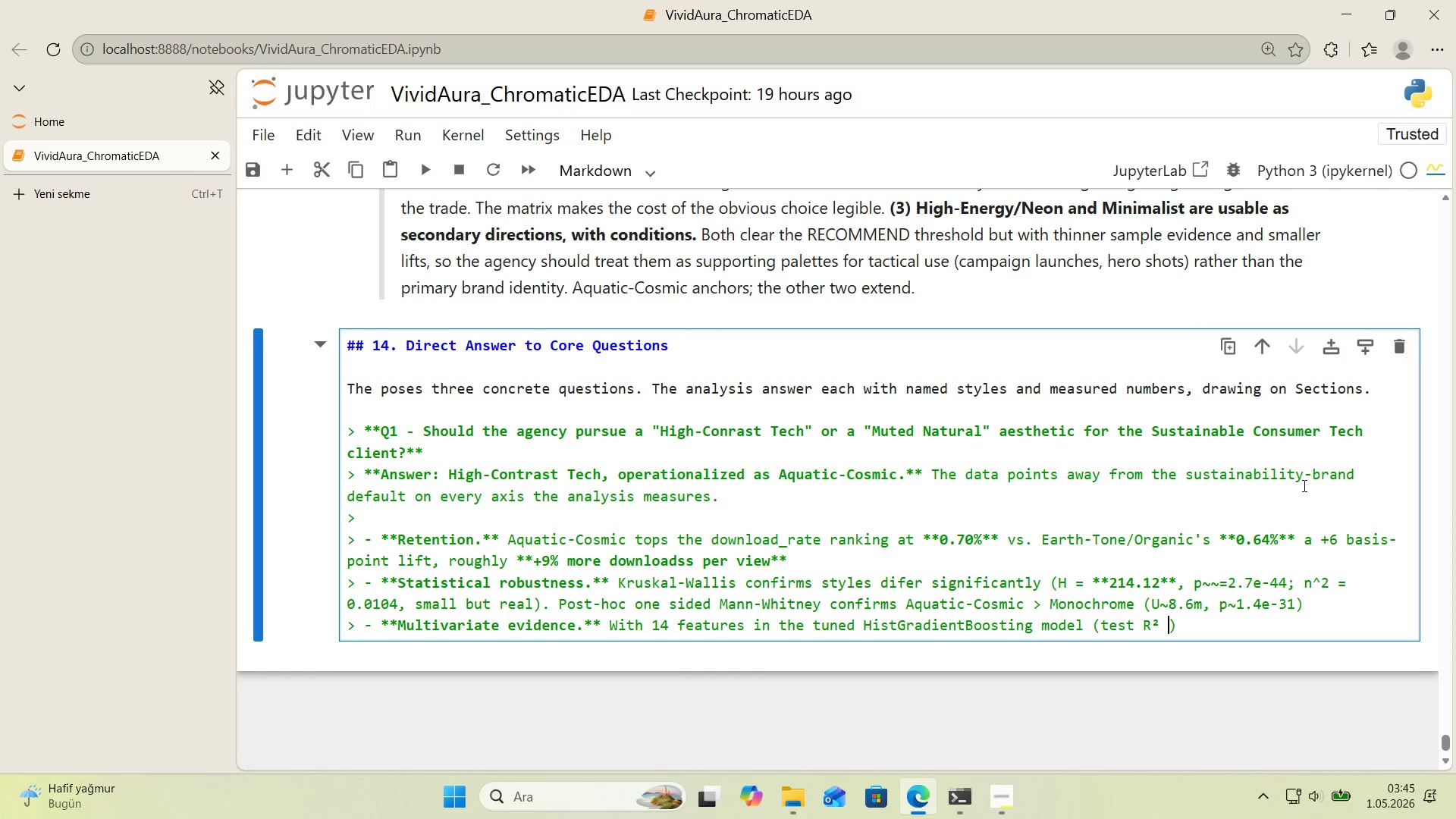 
key(Shift+0)
 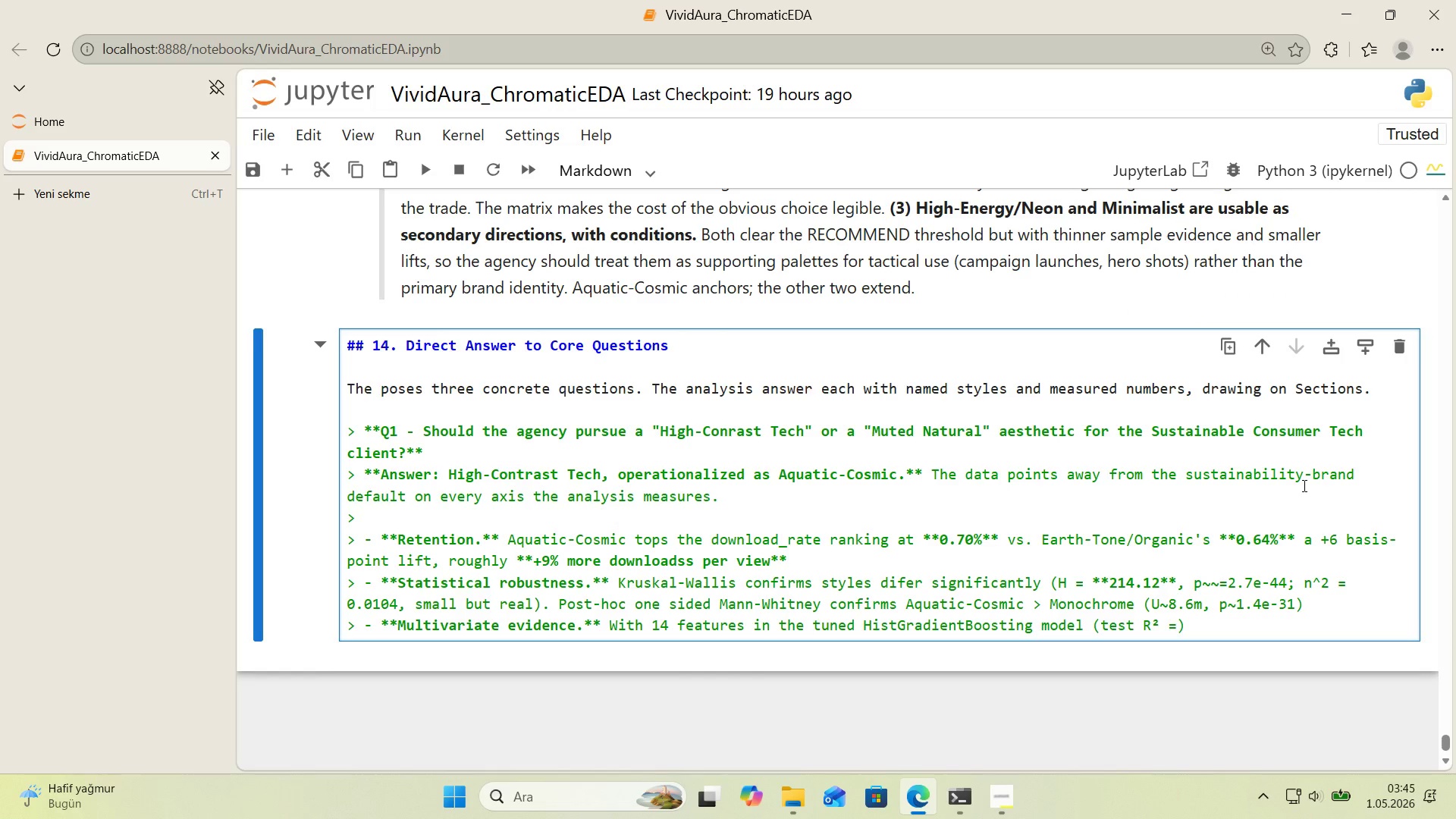 
key(Space)
 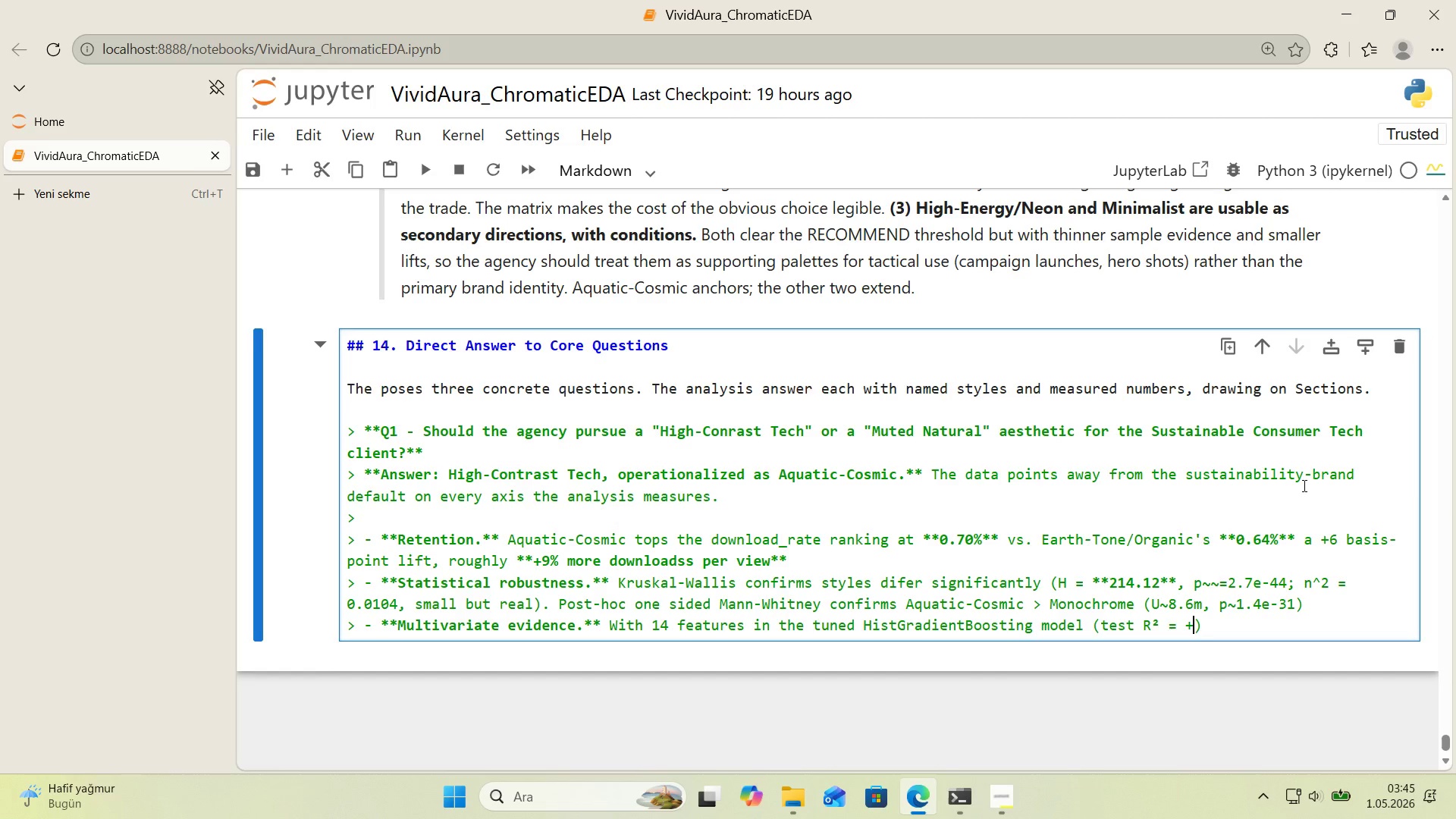 
key(NumpadAdd)
 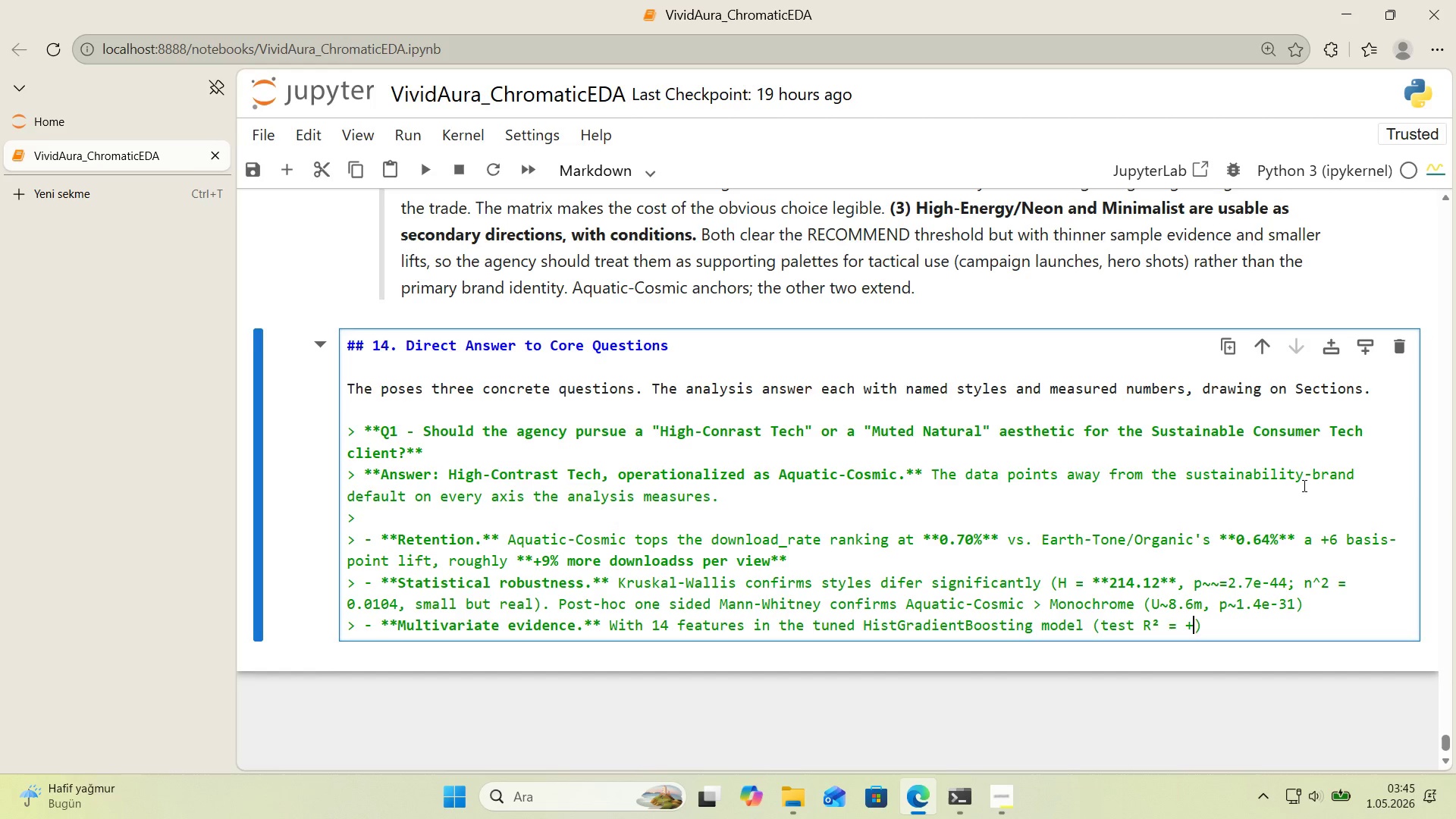 
key(Numpad0)
 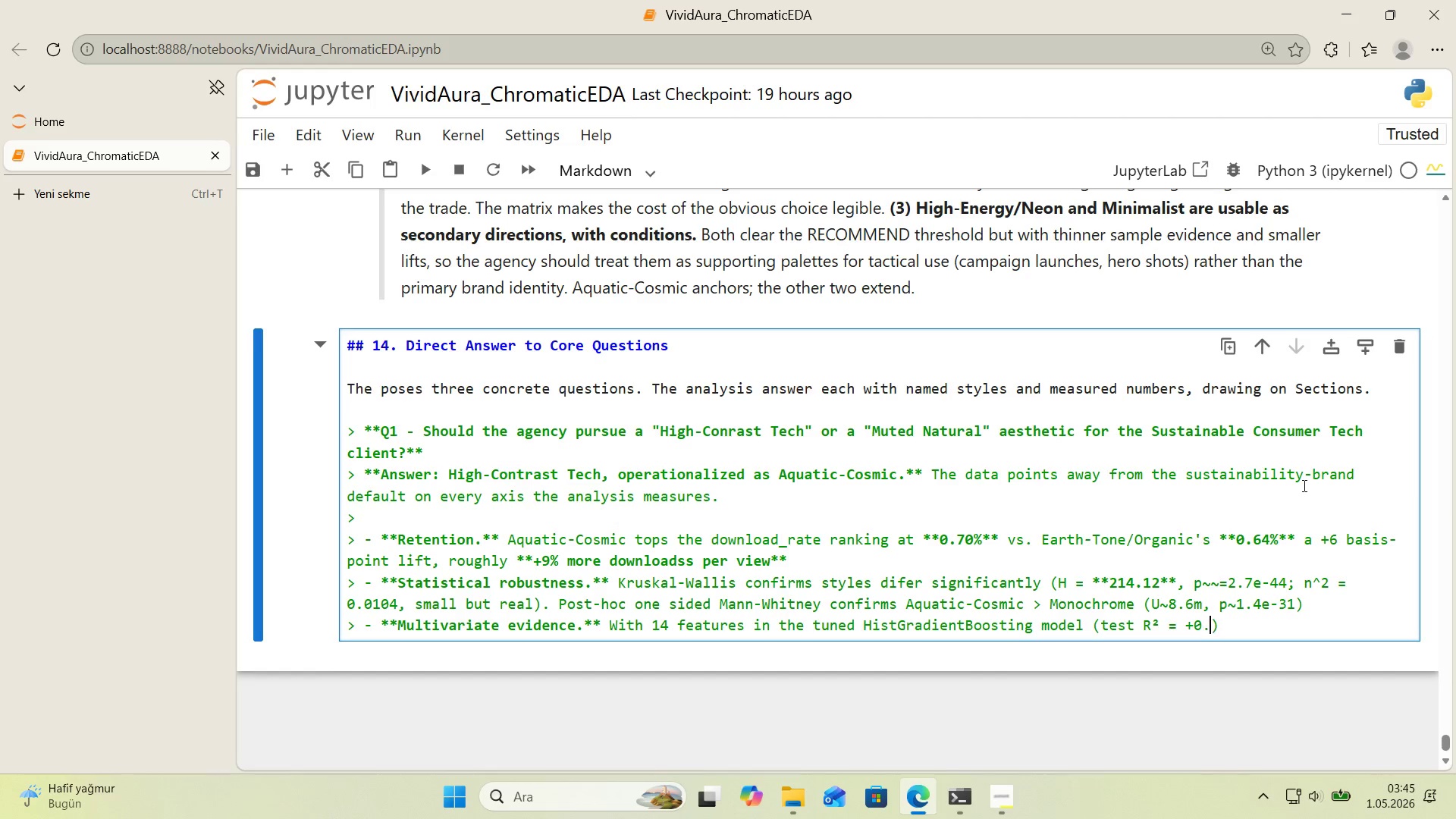 
key(Period)
 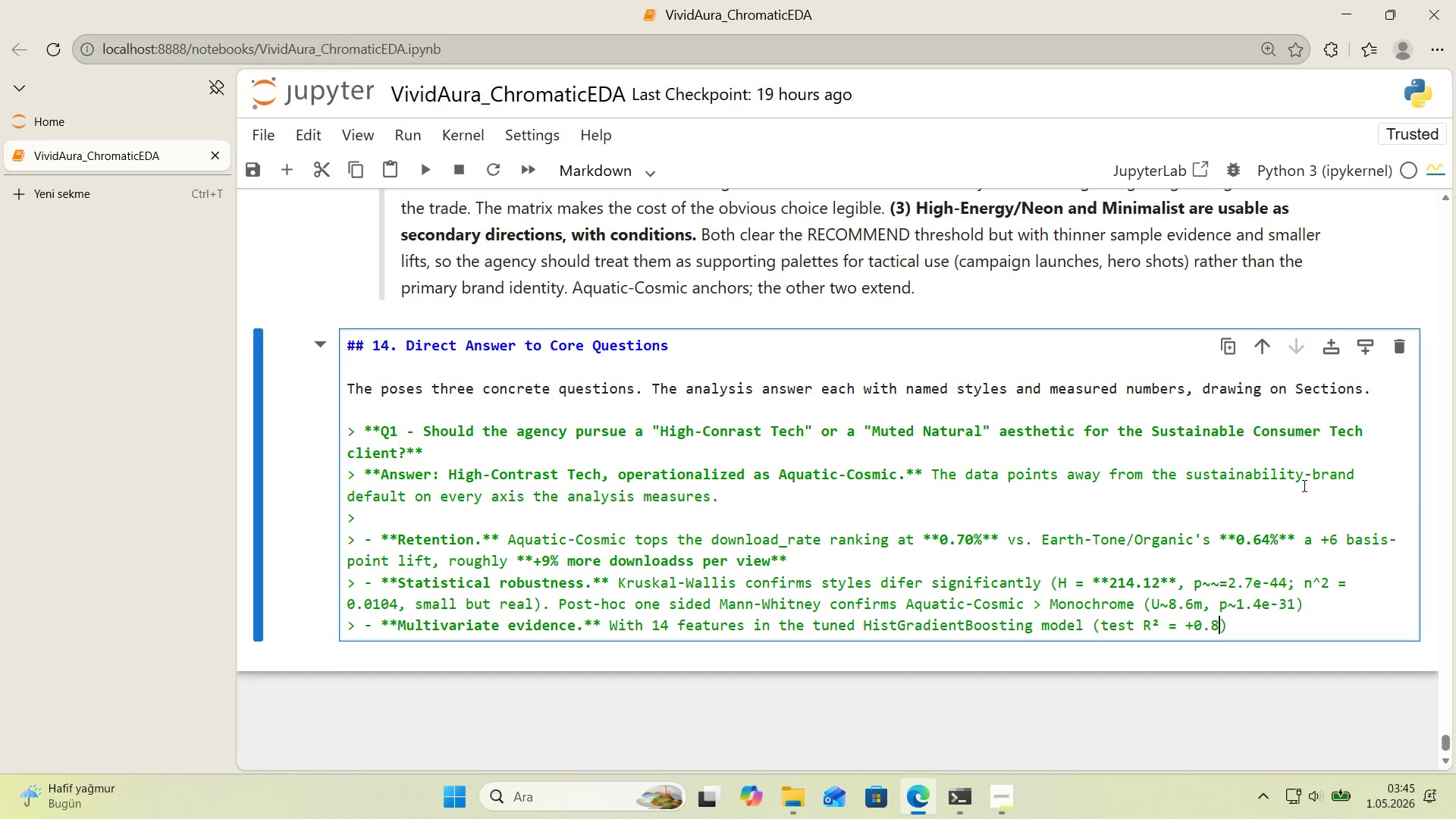 
key(Numpad8)
 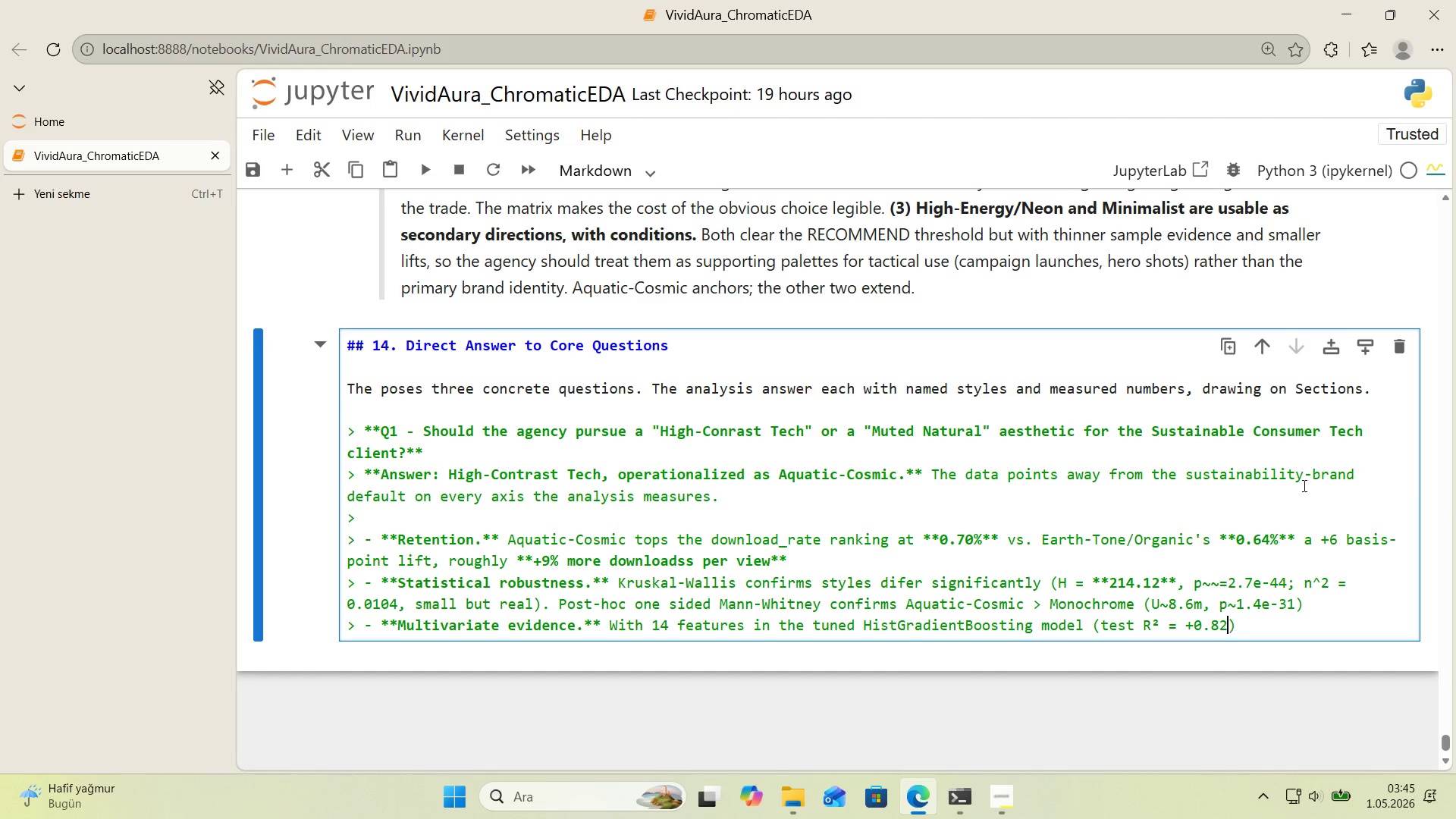 
key(Numpad2)
 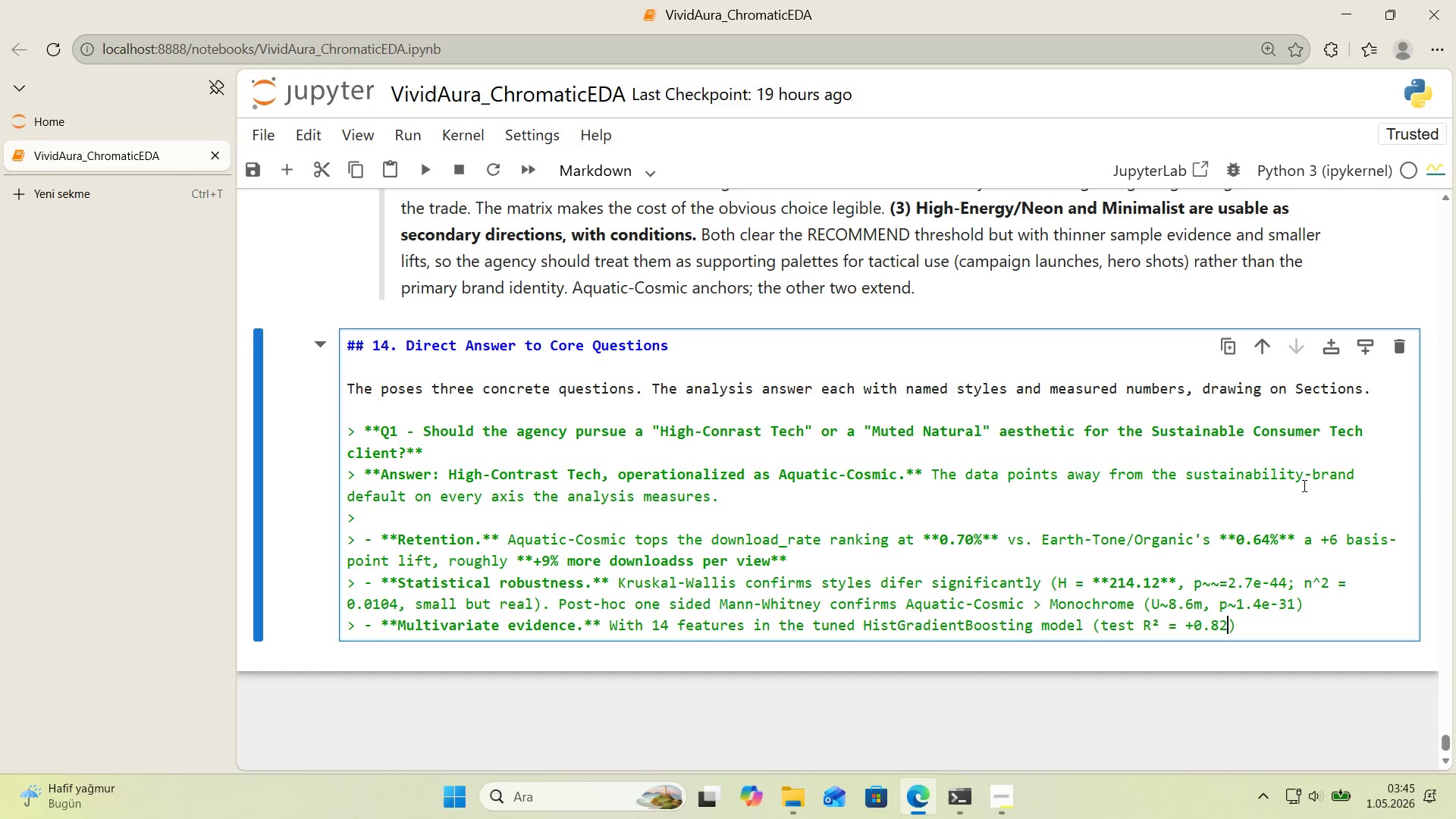 
key(ArrowLeft)
 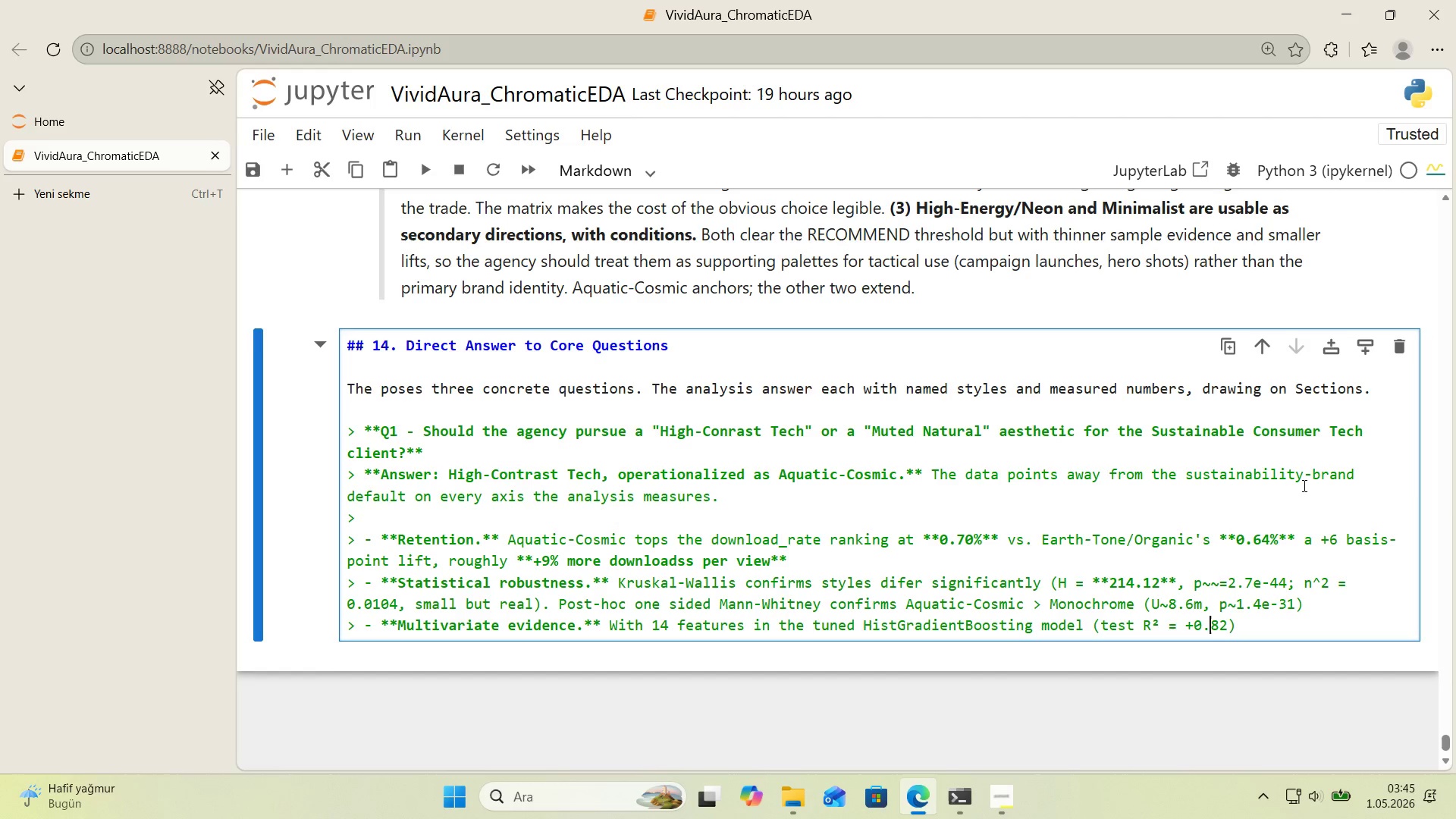 
key(ArrowLeft)
 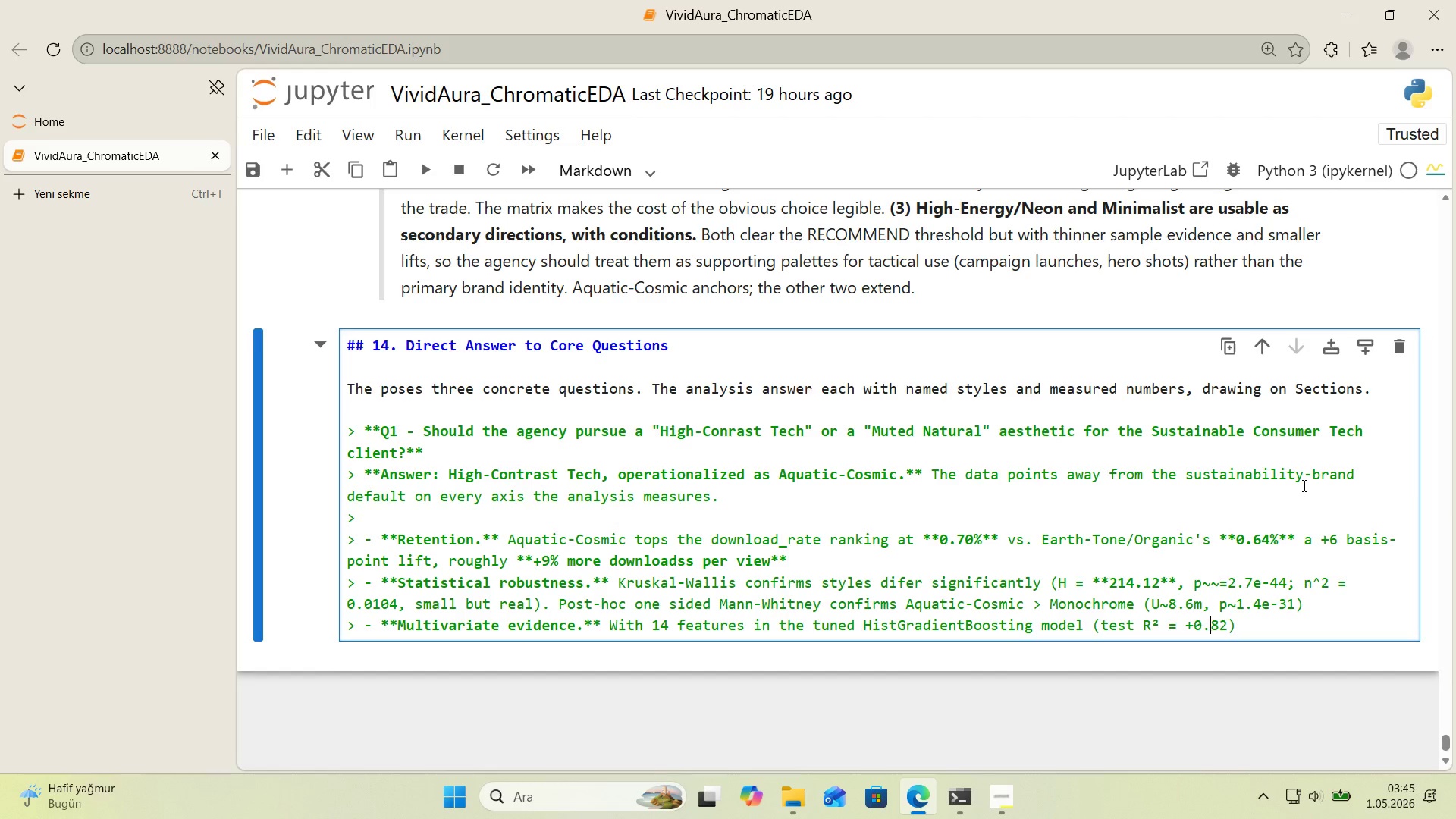 
key(Numpad0)
 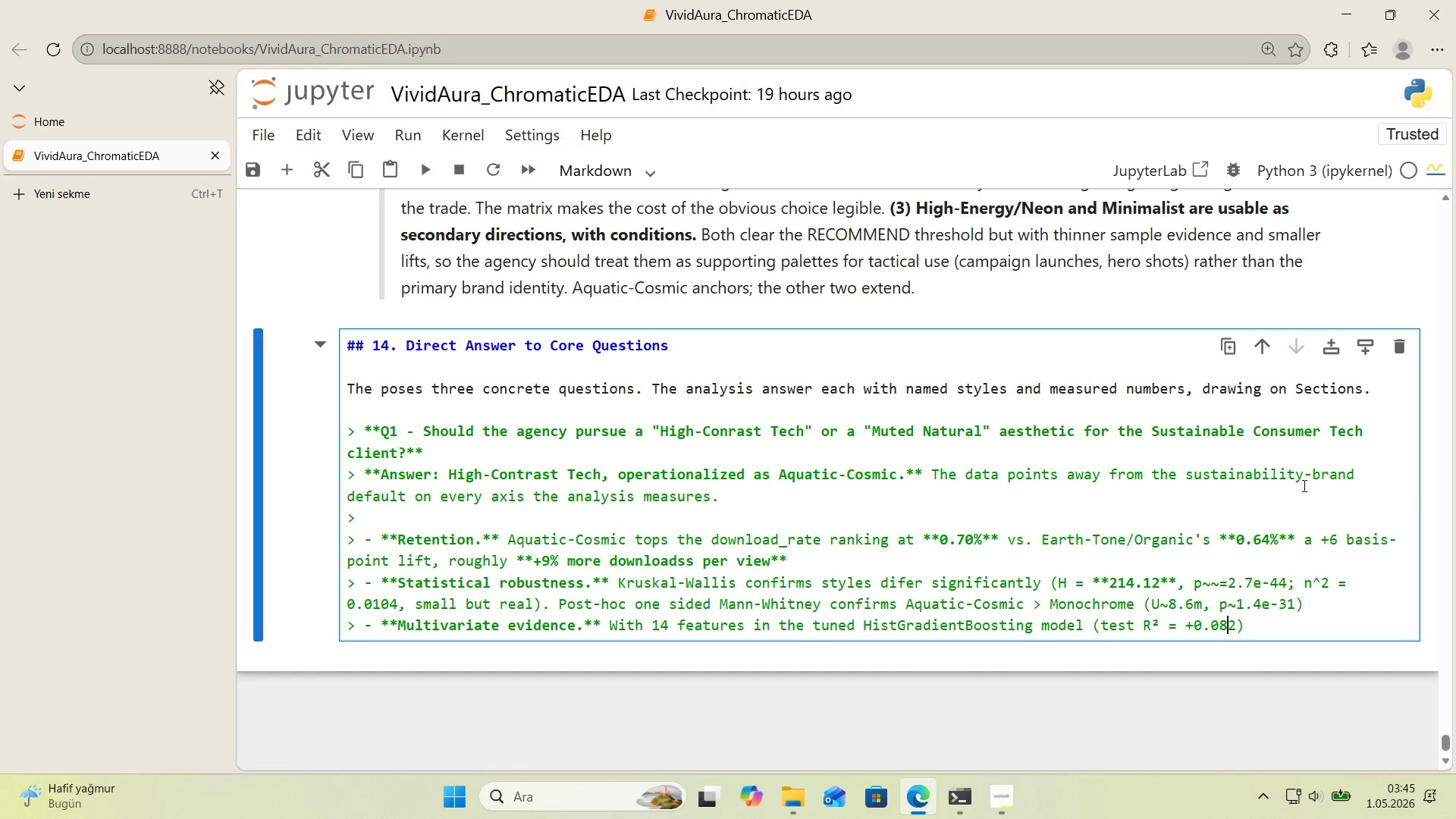 
key(ArrowRight)
 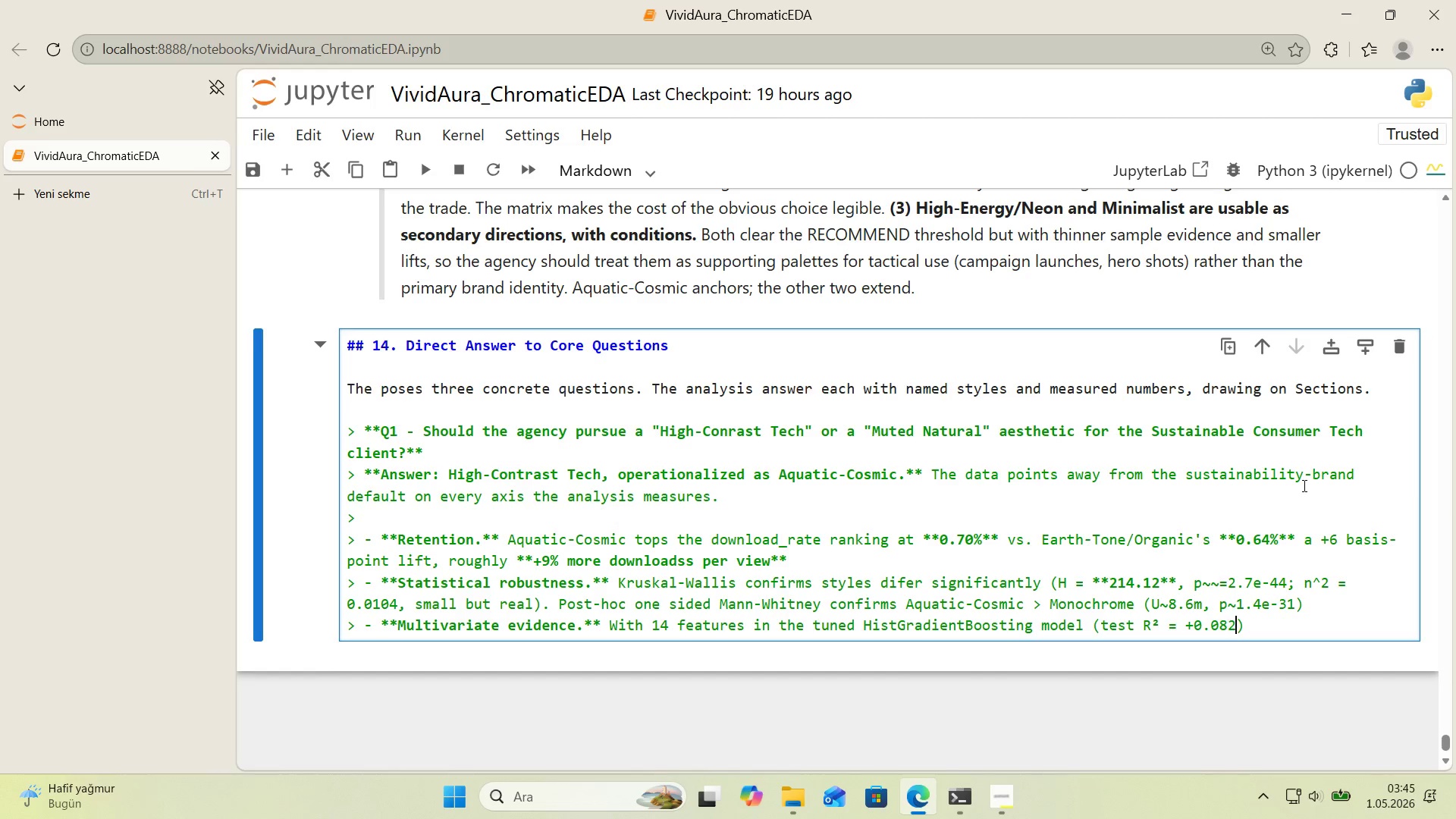 
key(ArrowRight)
 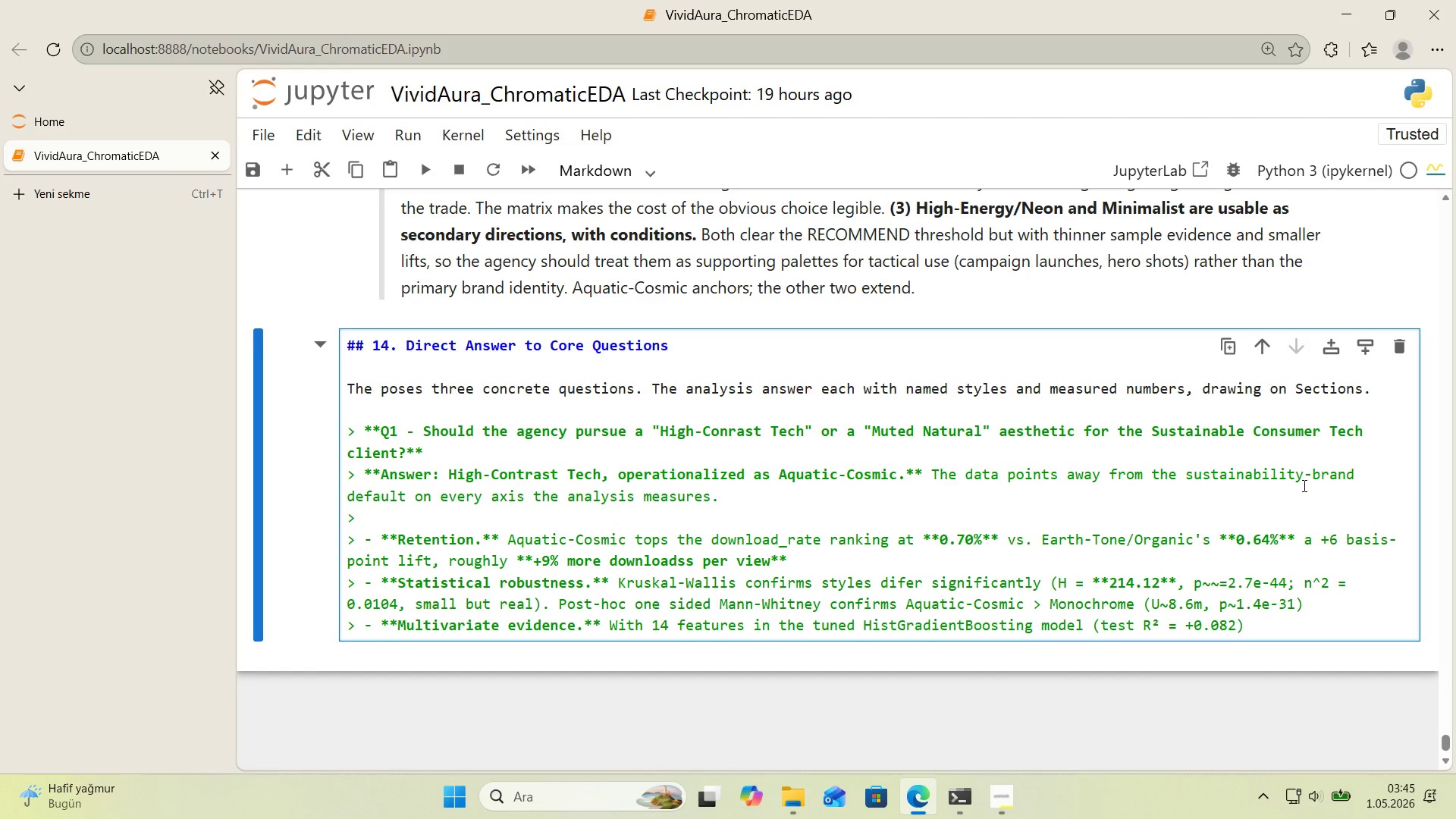 
type( OVER )
key(Backspace)
key(Backspace)
key(Backspace)
key(Backspace)
key(Backspace)
type(over a -0.0001 /)
key(Backspace)
type(mean basel'ne)
 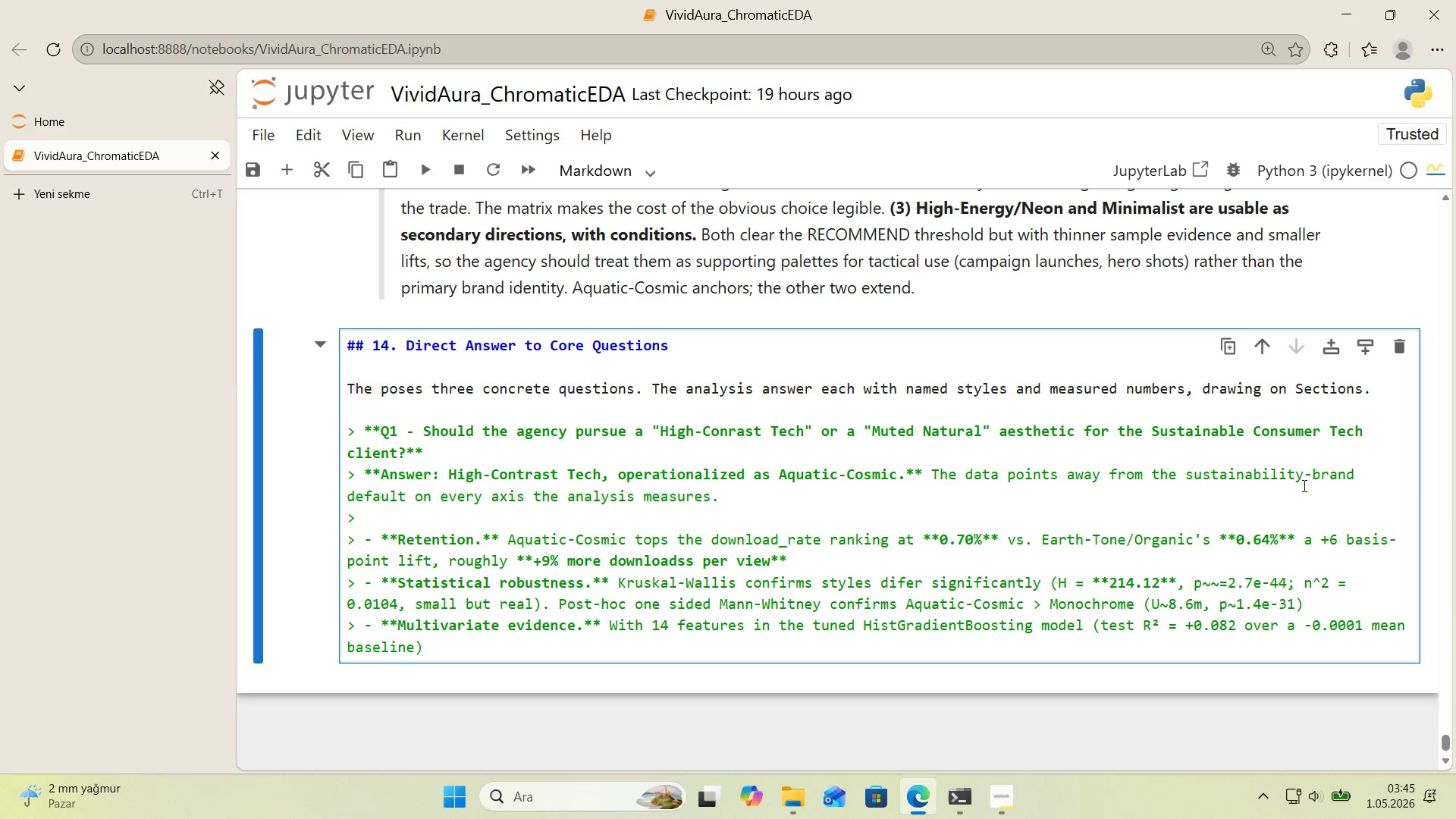 
key(ArrowRight)
 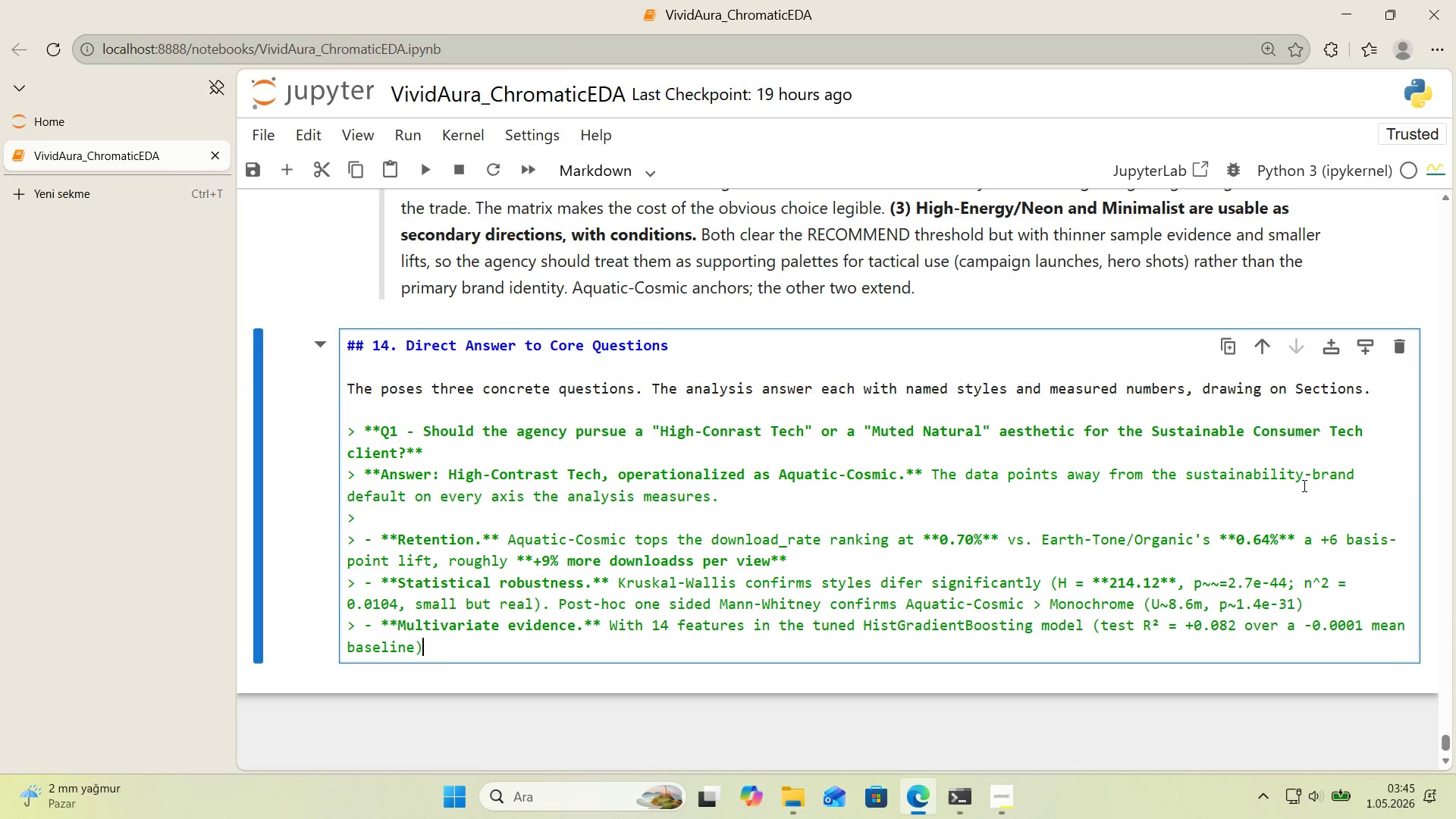 
key(Comma)
 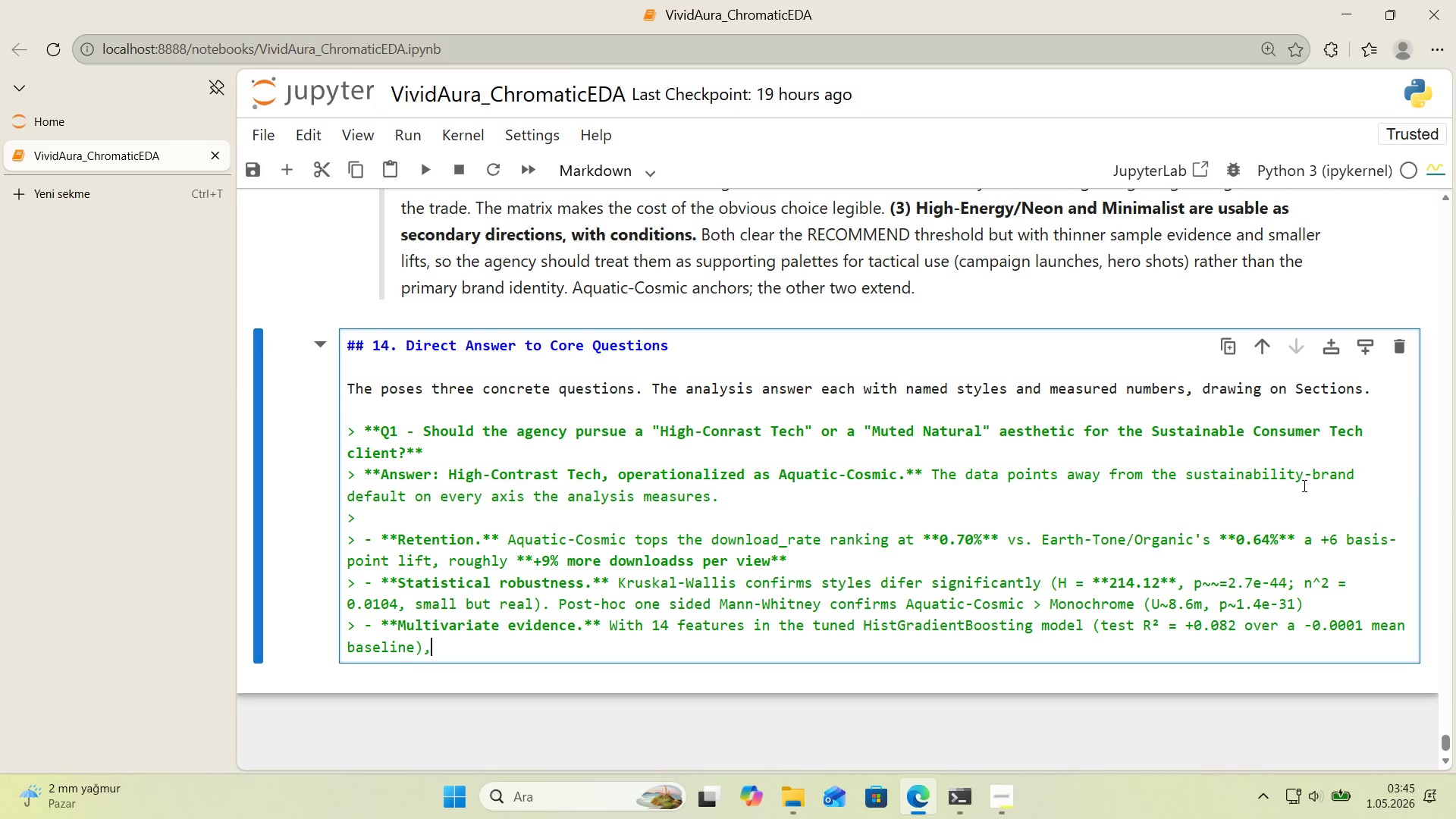 
key(Space)
 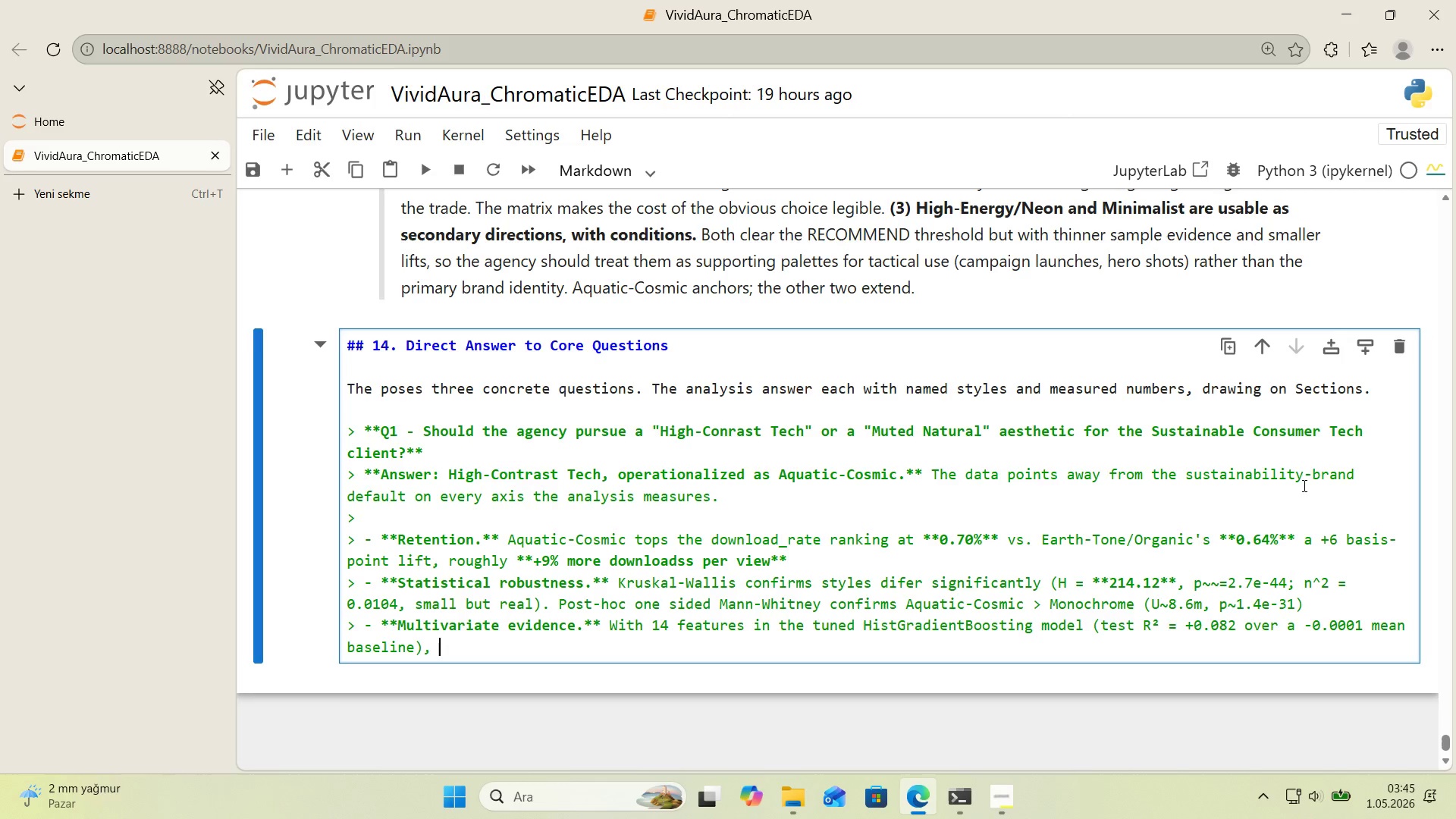 
key(Alt+Control+Comma)
 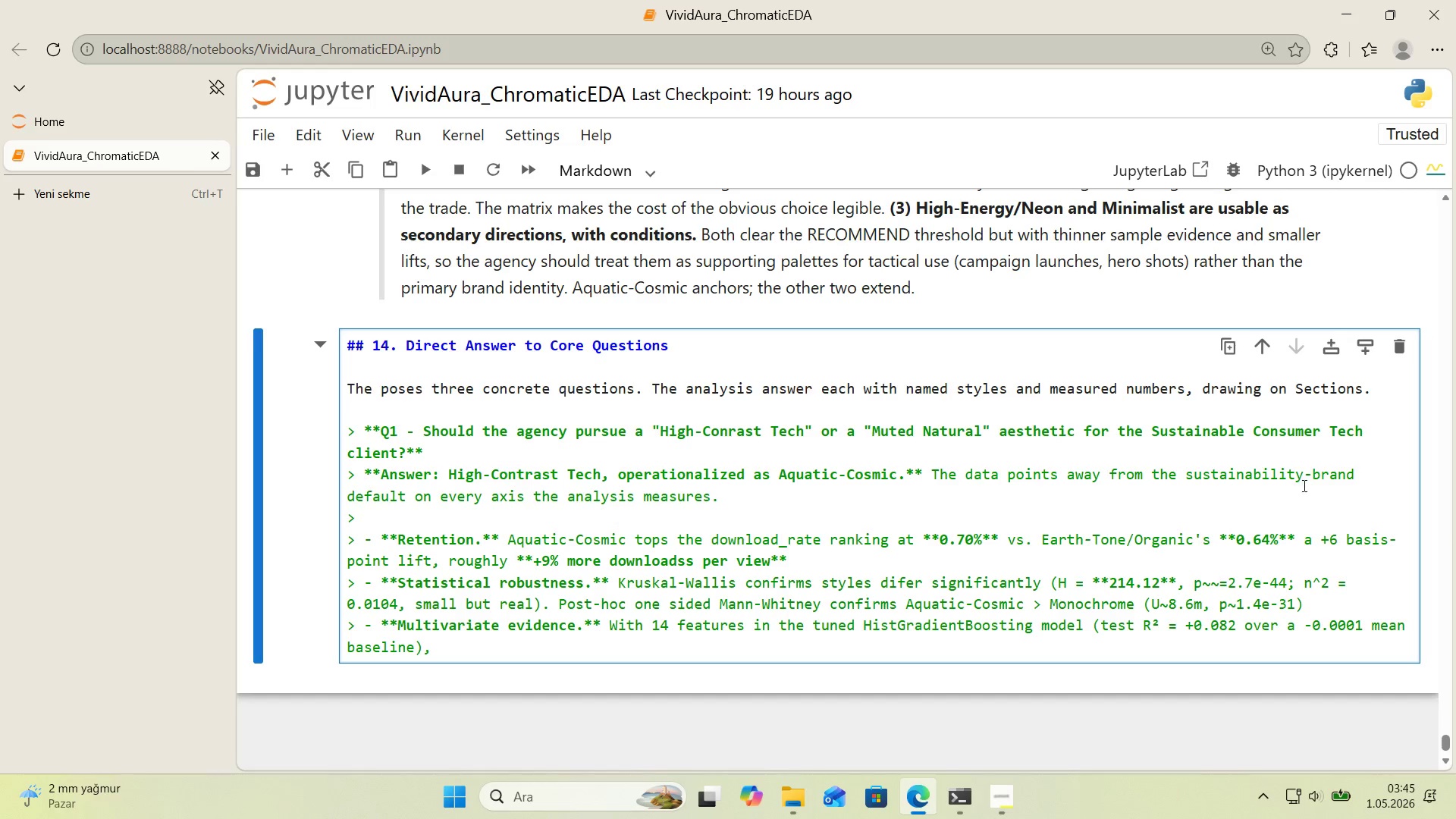 
key(Alt+Control+Comma)
 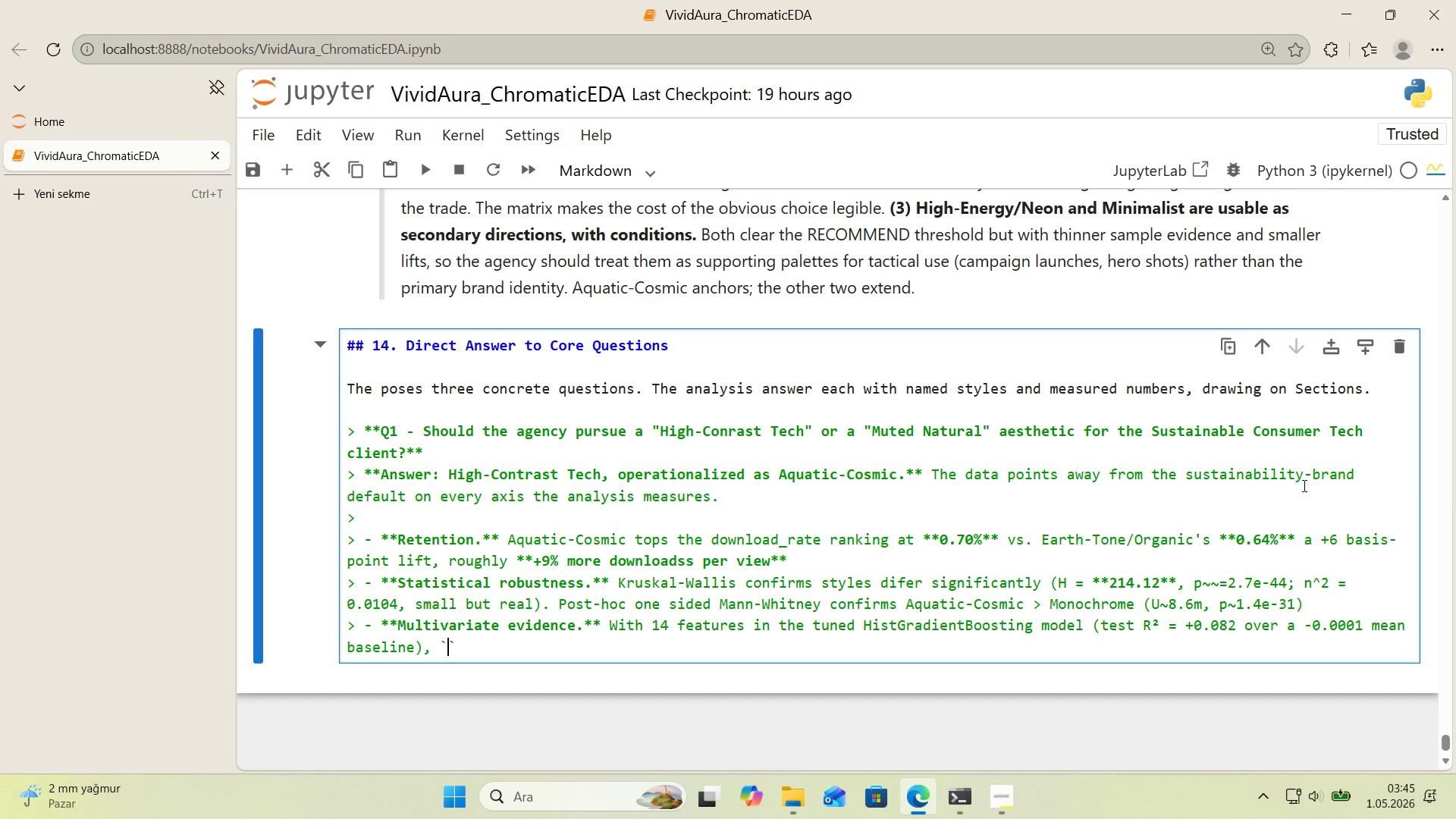 
key(ArrowLeft)
 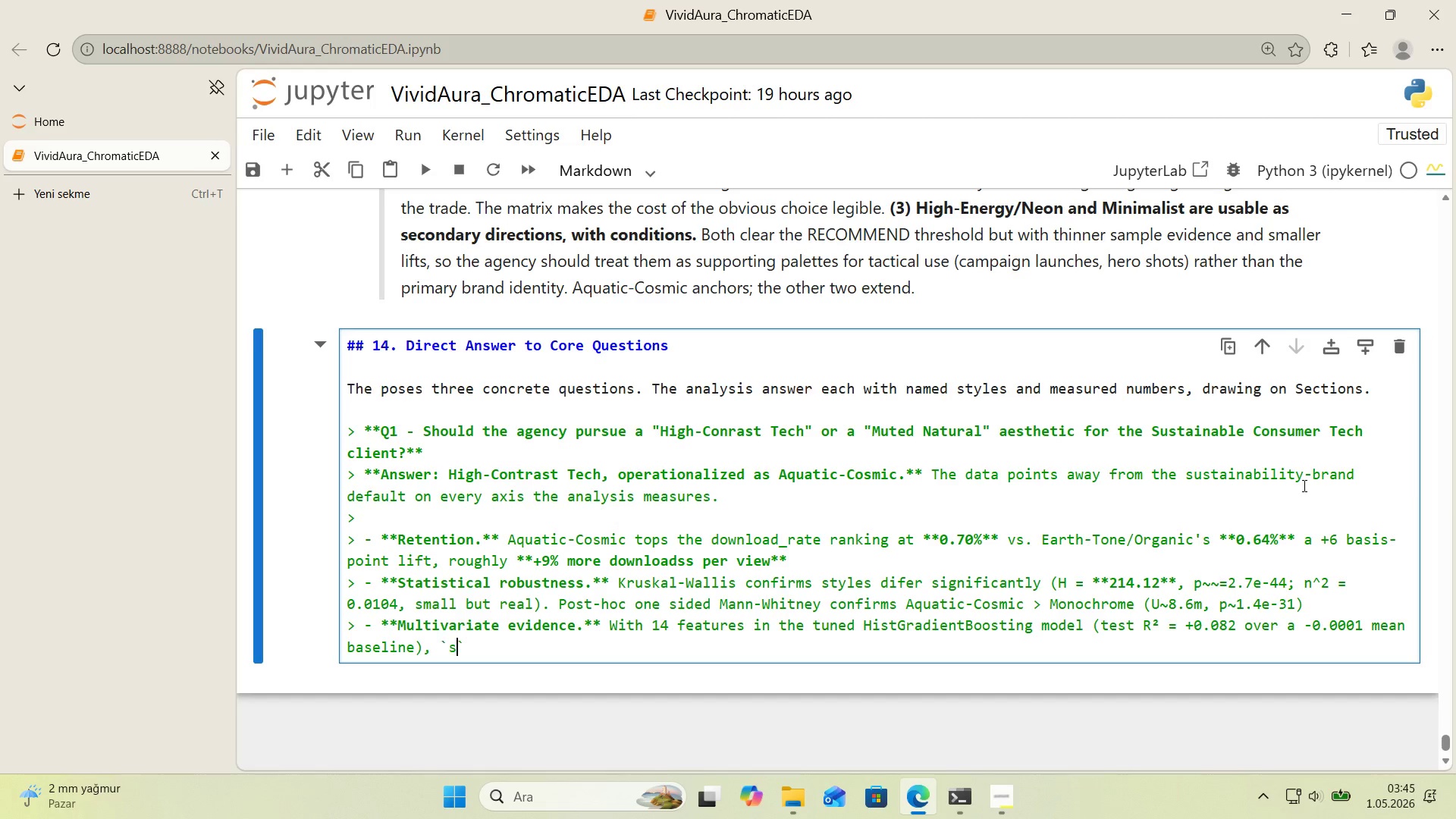 
type(style)
 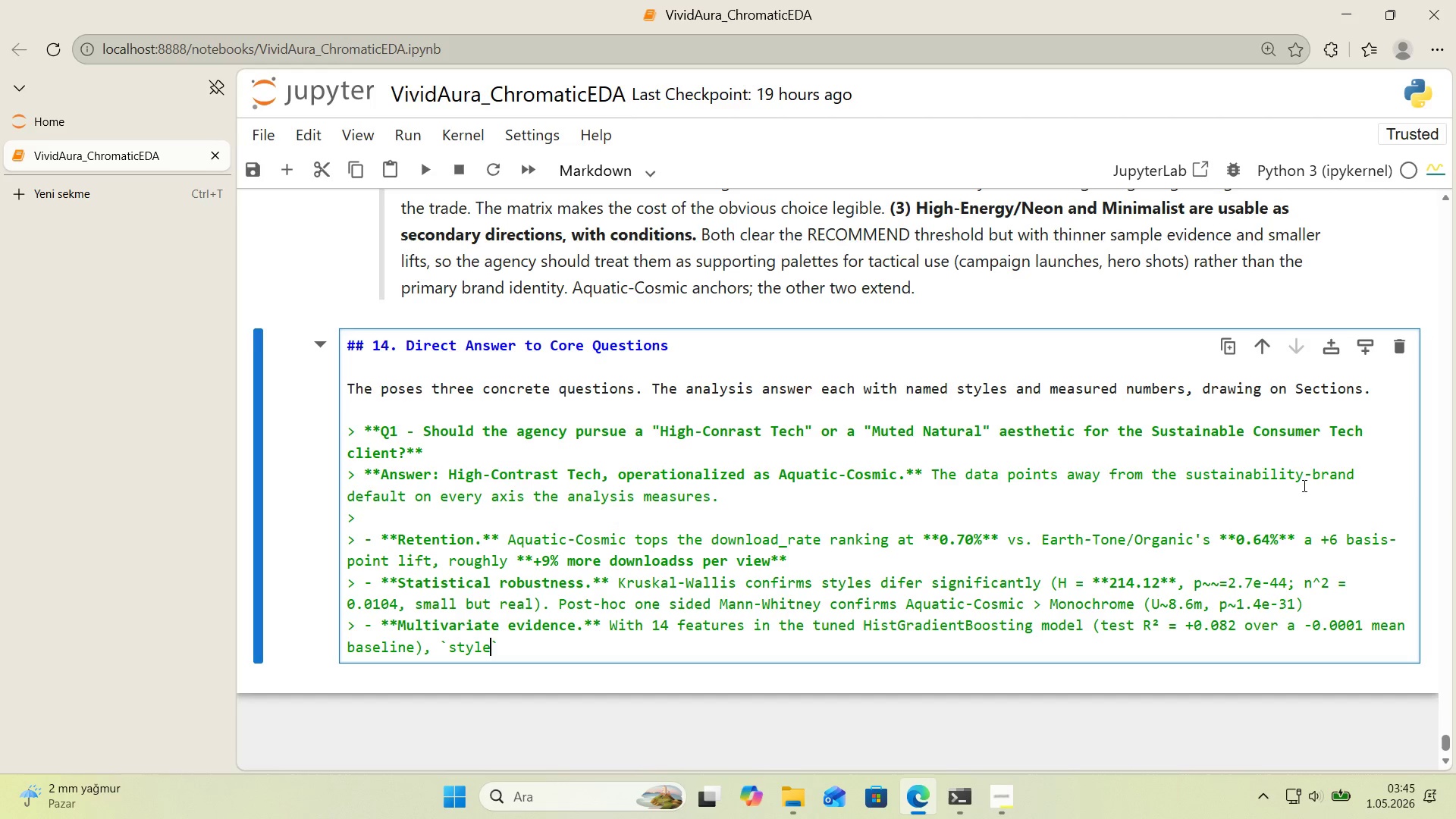 
type(_Aquat'c-cO)
key(Backspace)
key(Backspace)
type(Cosm'c )
key(Backspace)
 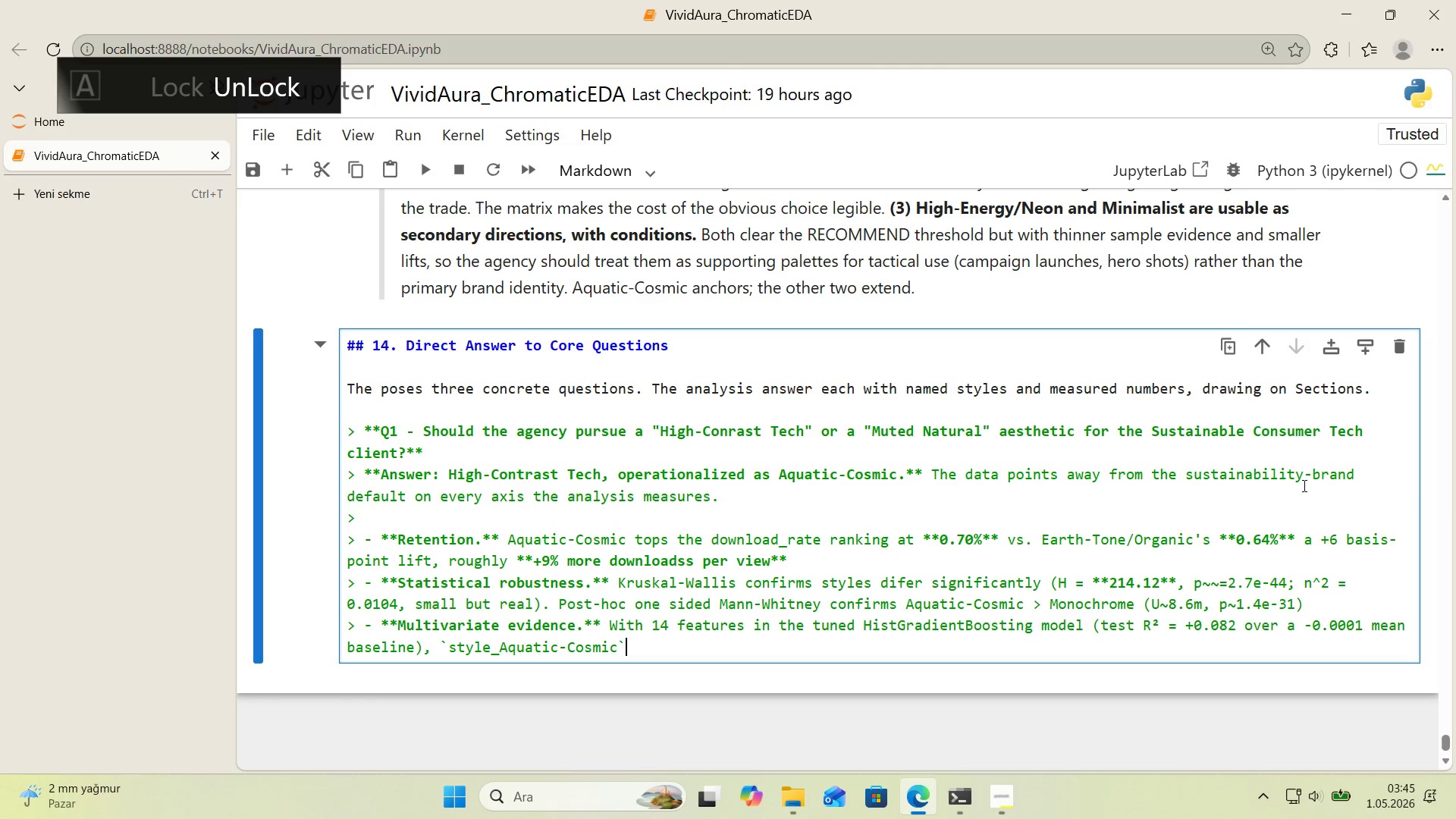 
key(ArrowRight)
 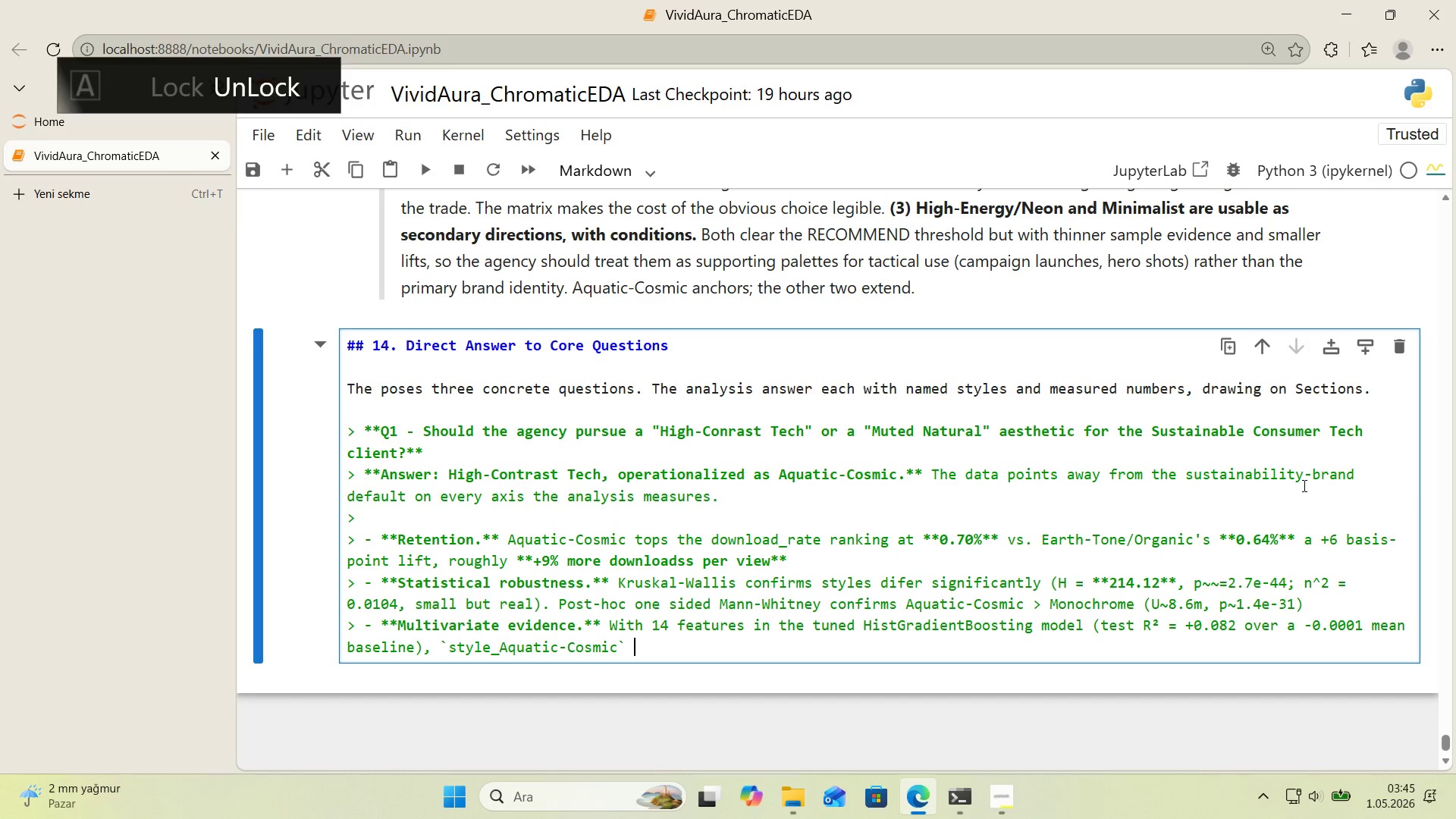 
type( 's the h'ghest-ranked style dummy 'n SHAP attr'but'ons)
 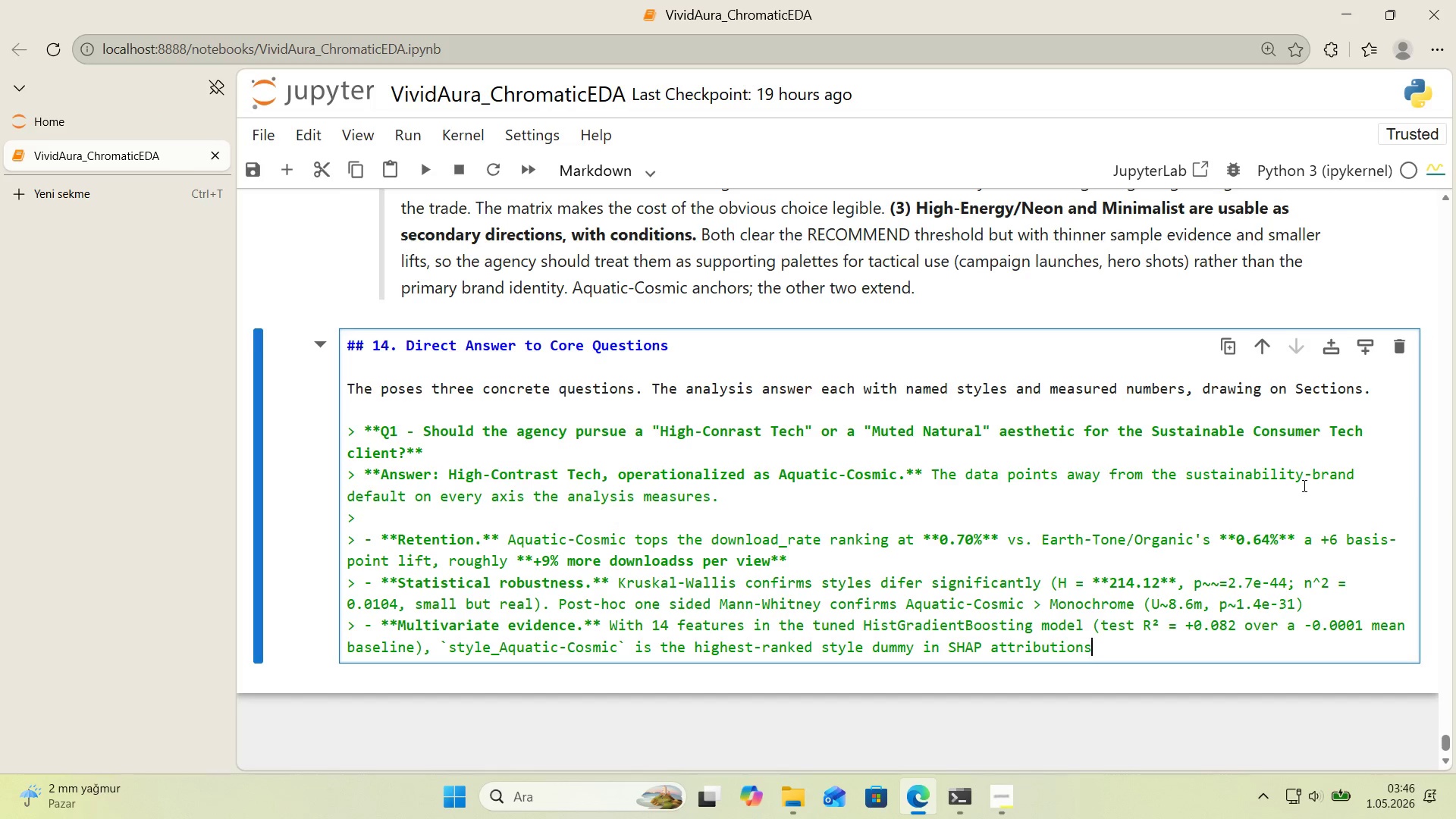 
type( )
key(Backspace)
type(. The recommendat'on surv'ves controll'ng for ra)
key(Backspace)
type(each veloc'ty, age, st)
key(Backspace)
key(Backspace)
type(aspect rat'o, saturat'on, and l'ghtness.)
 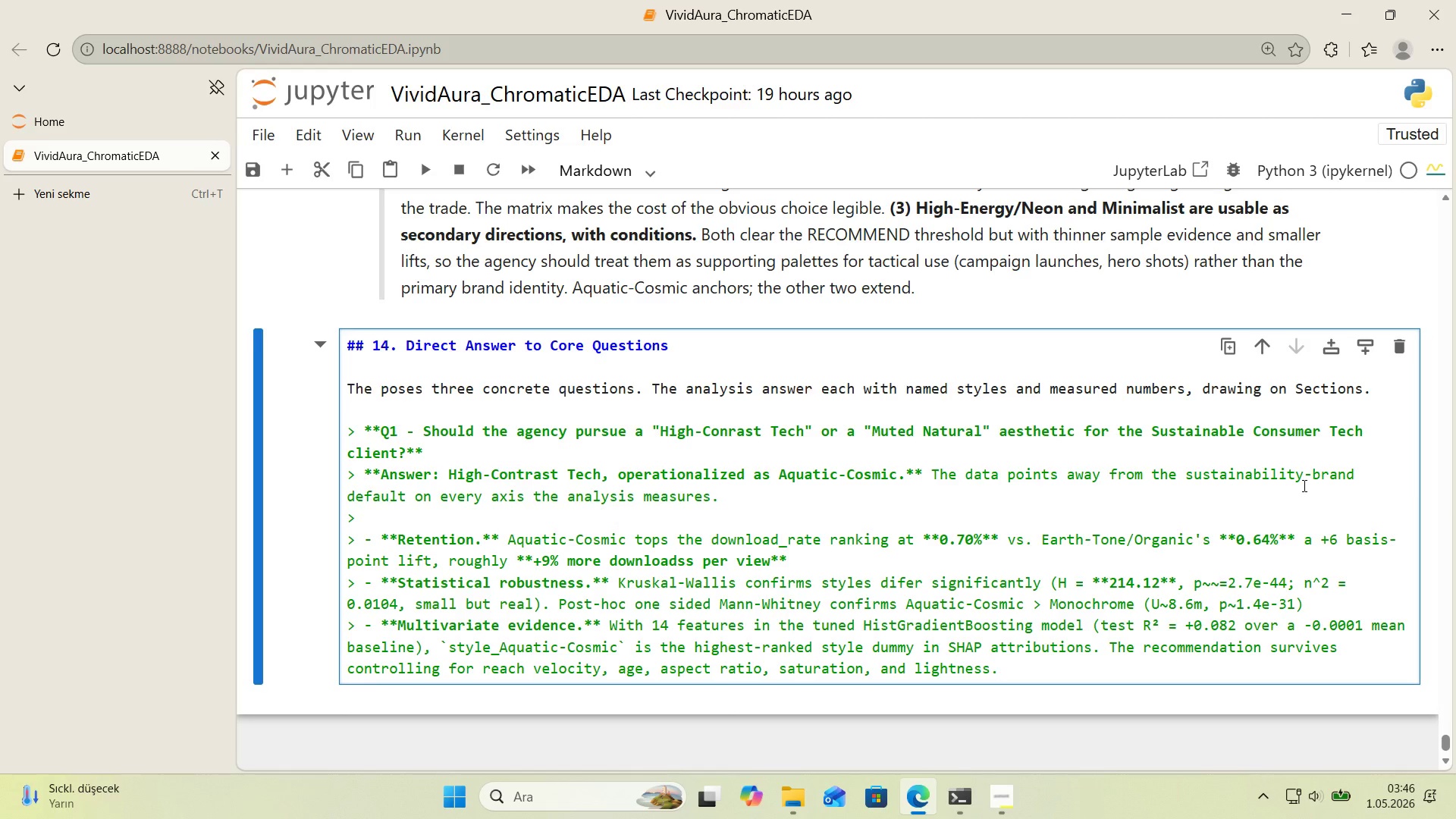 
key(Enter)
 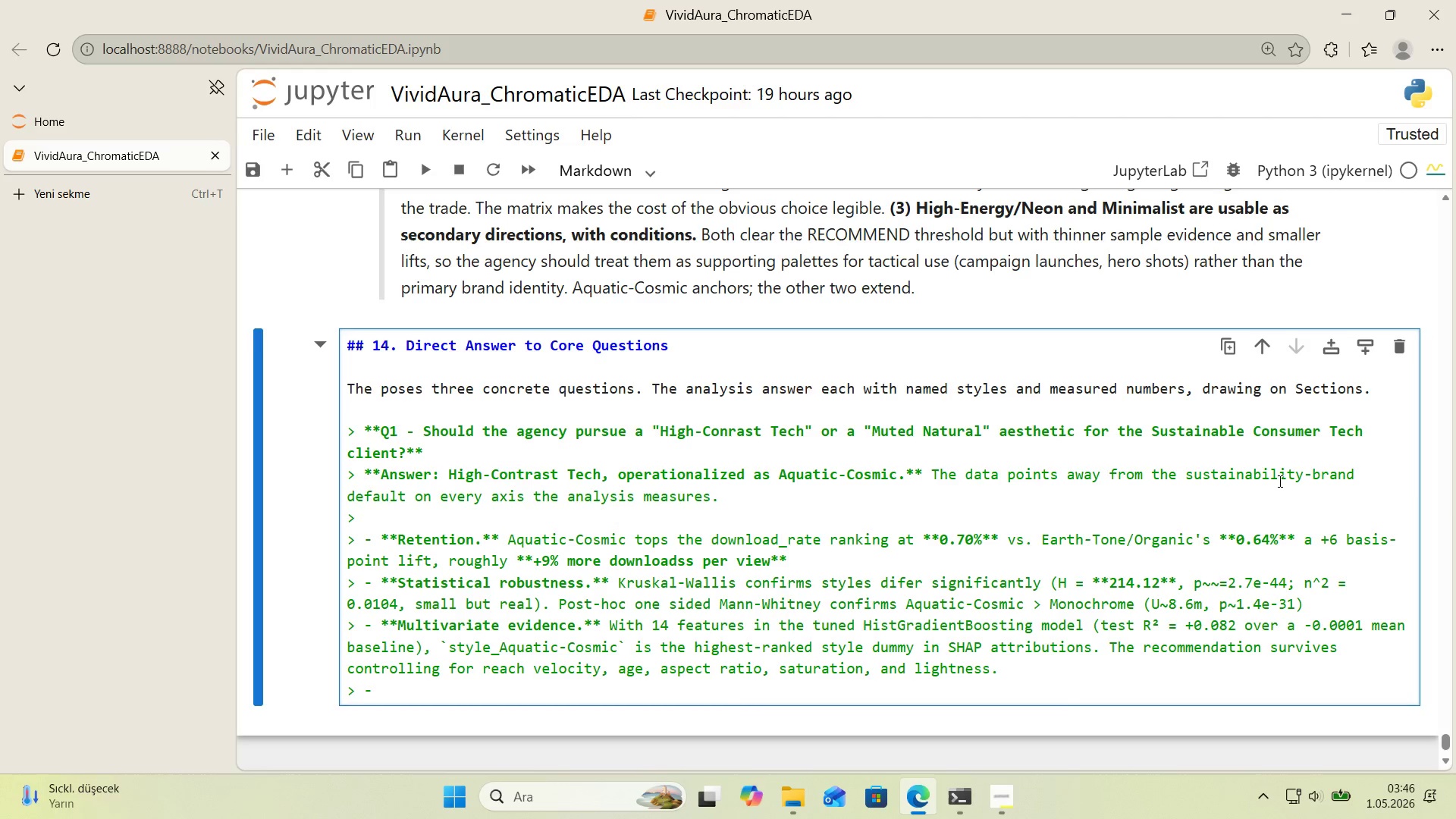 
scroll: coordinate [1196, 488], scroll_direction: down, amount: 1.0
 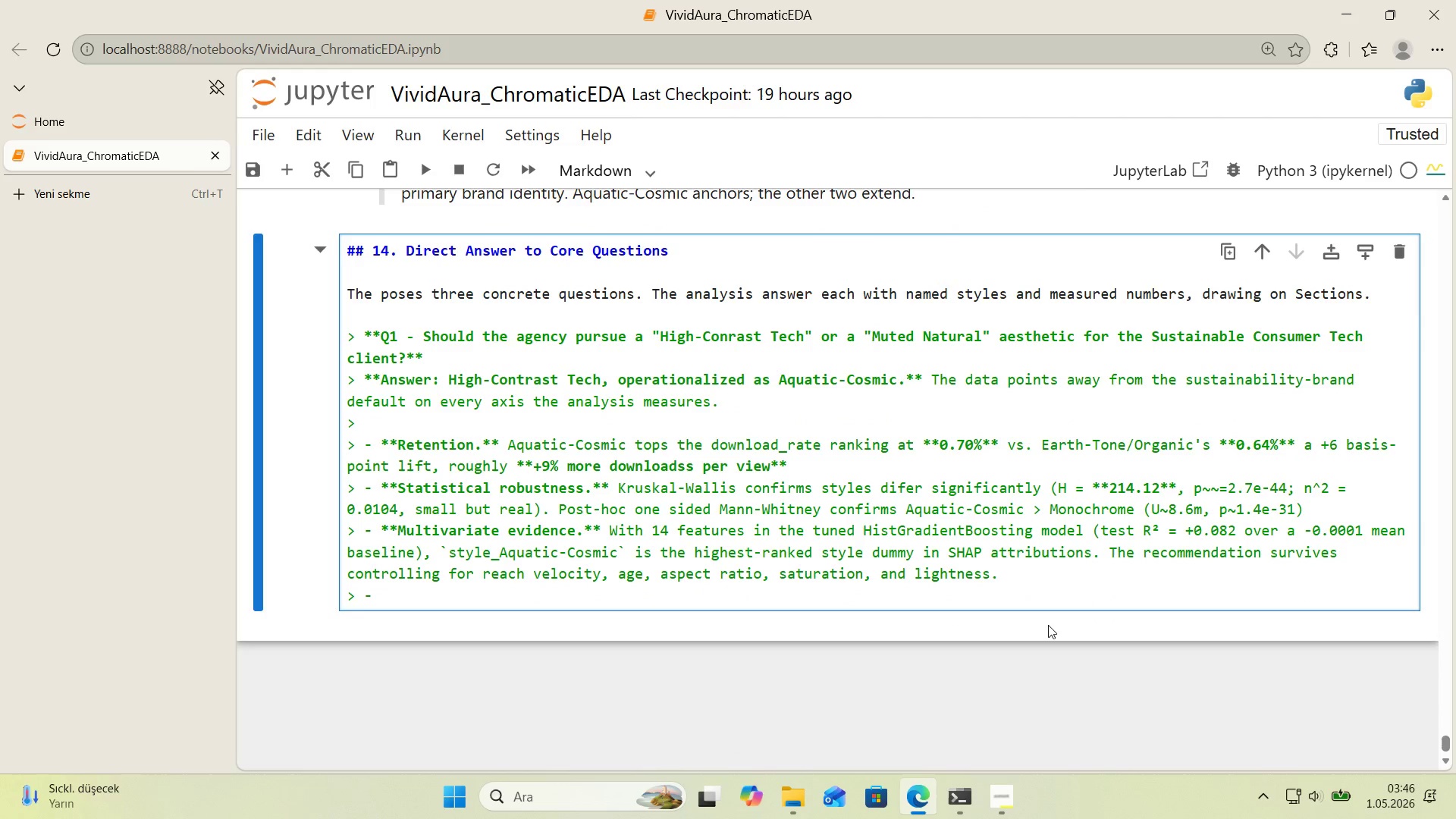 
type(S)
key(Backspace)
type(**Strateg'c pos't'on'ng.** Aquat'c-Cosm'c s'ts alone at the r'ght edge of the RECOMMEND )
 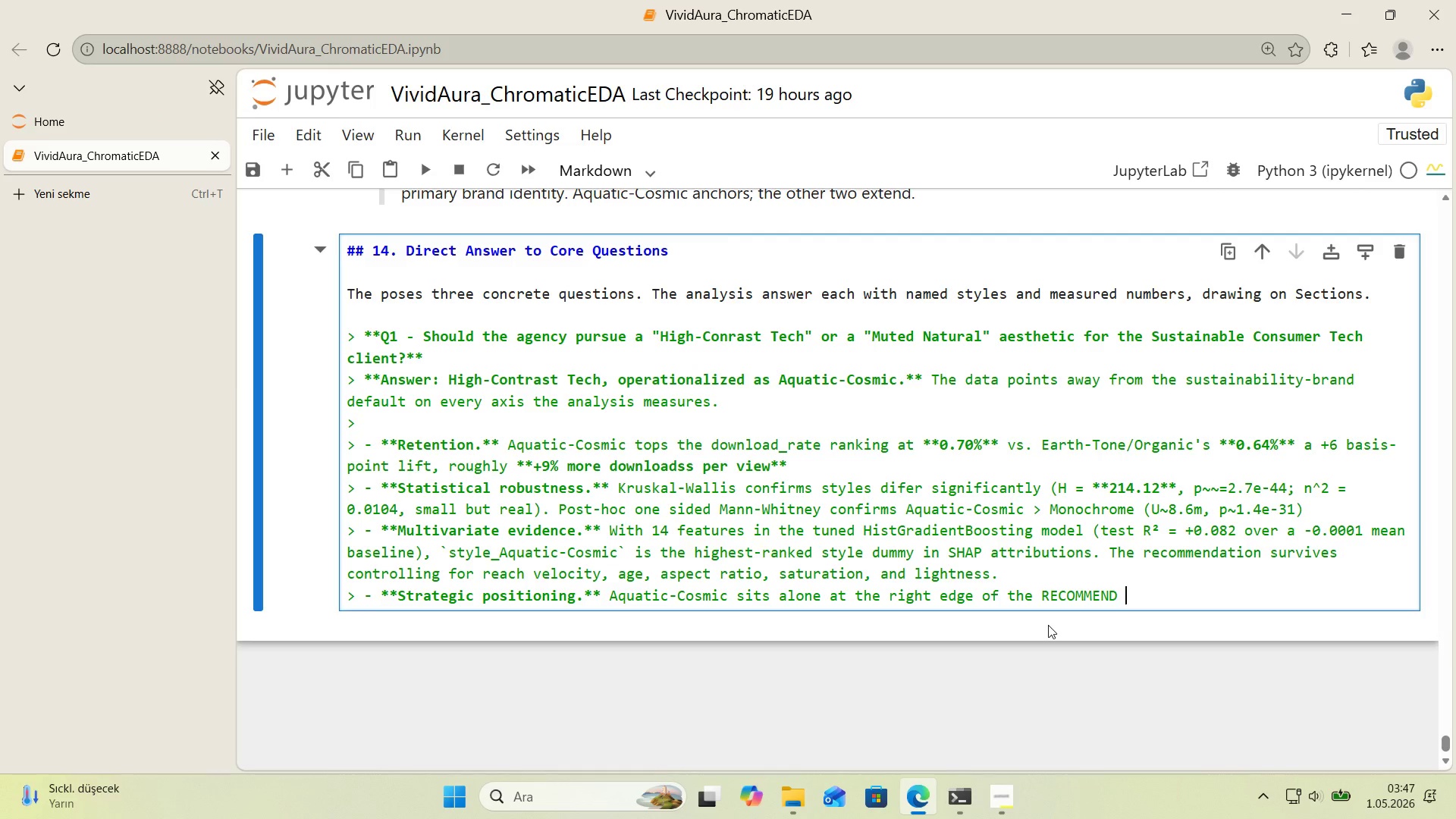 
type(quadrant 'n the V')
key(Backspace)
type('sual Strategy m)
key(Backspace)
type(Matr'x> h'ghest retent'on l'ft *()
 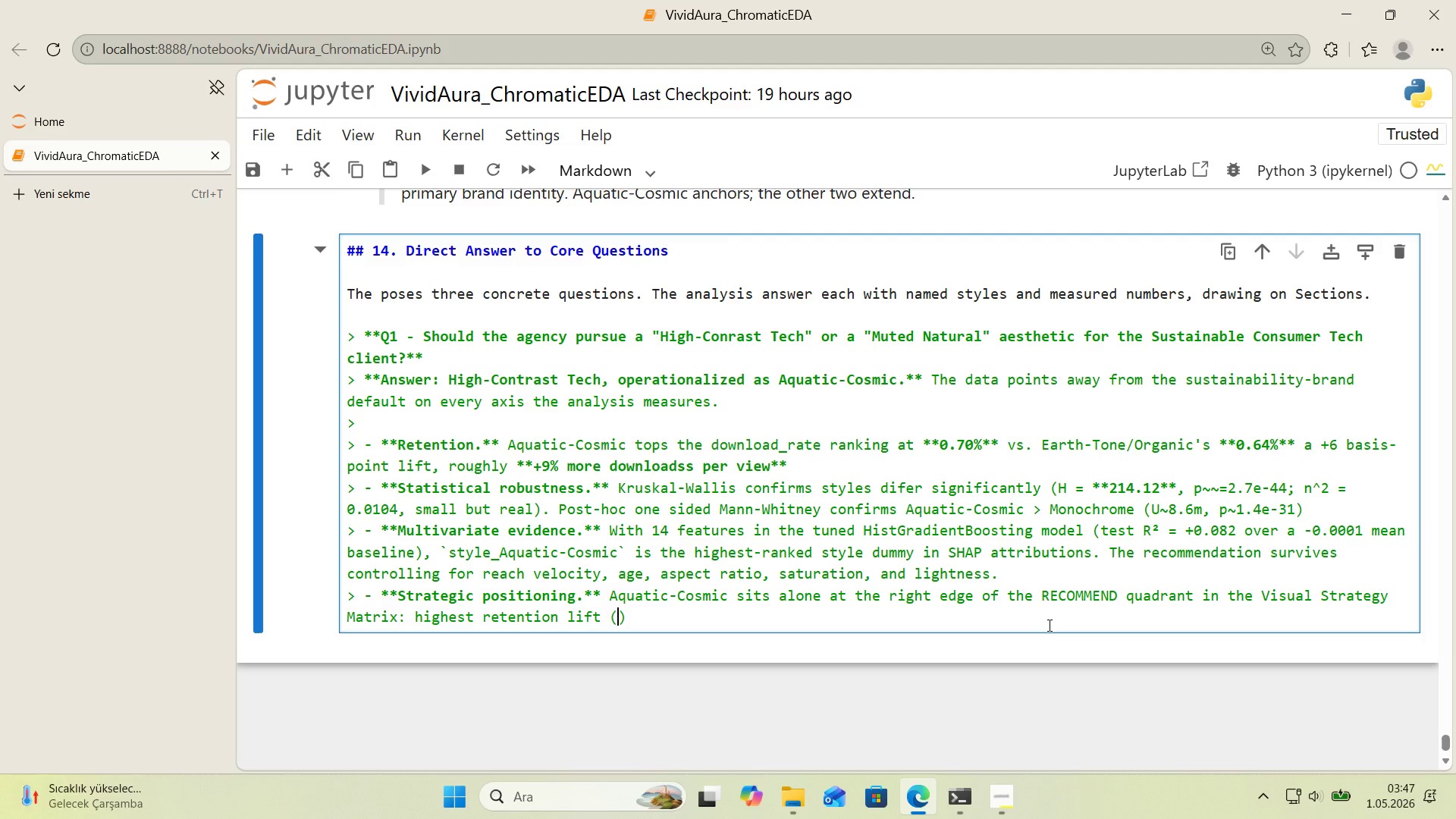 
 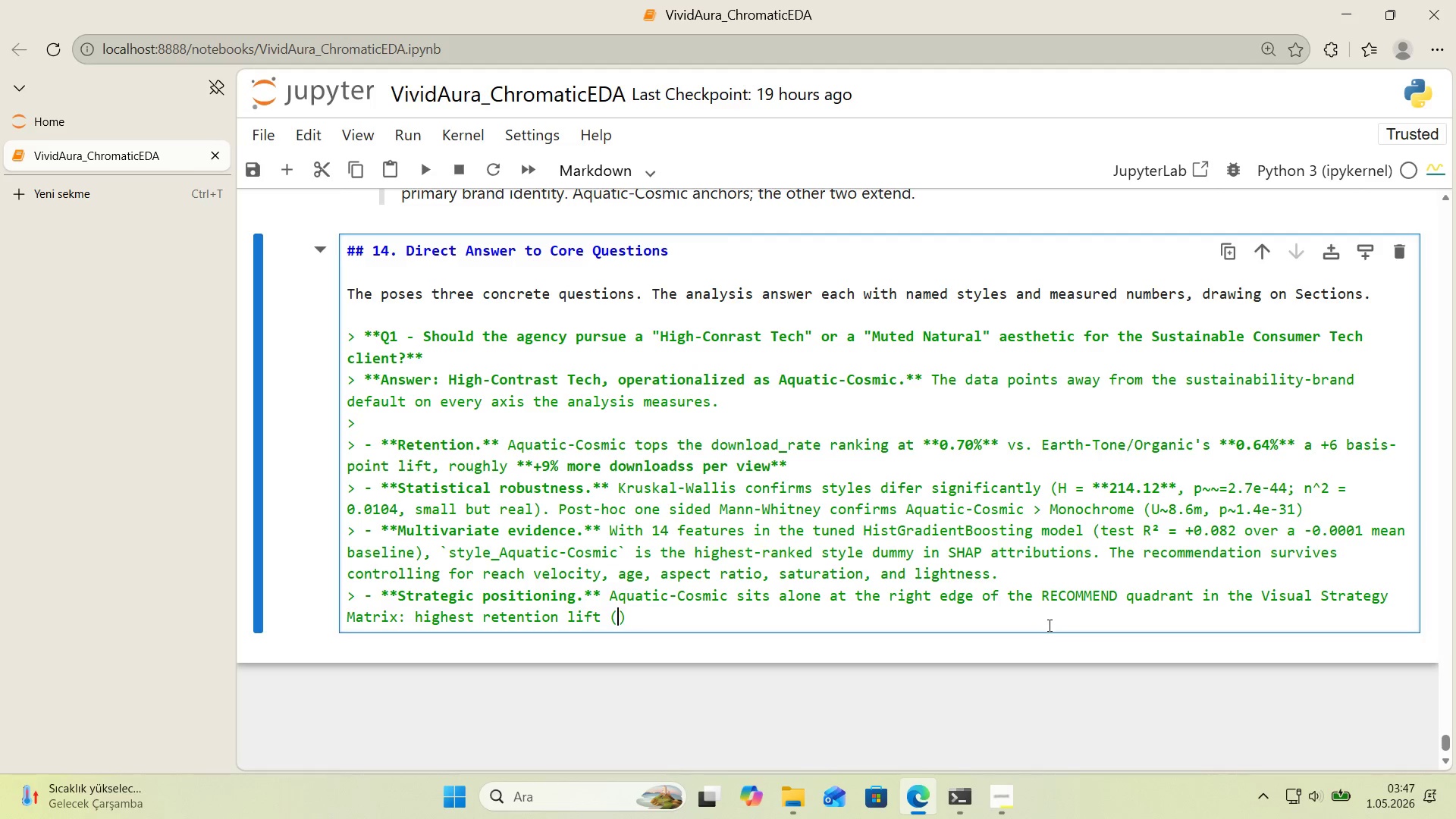 
key(ArrowLeft)
 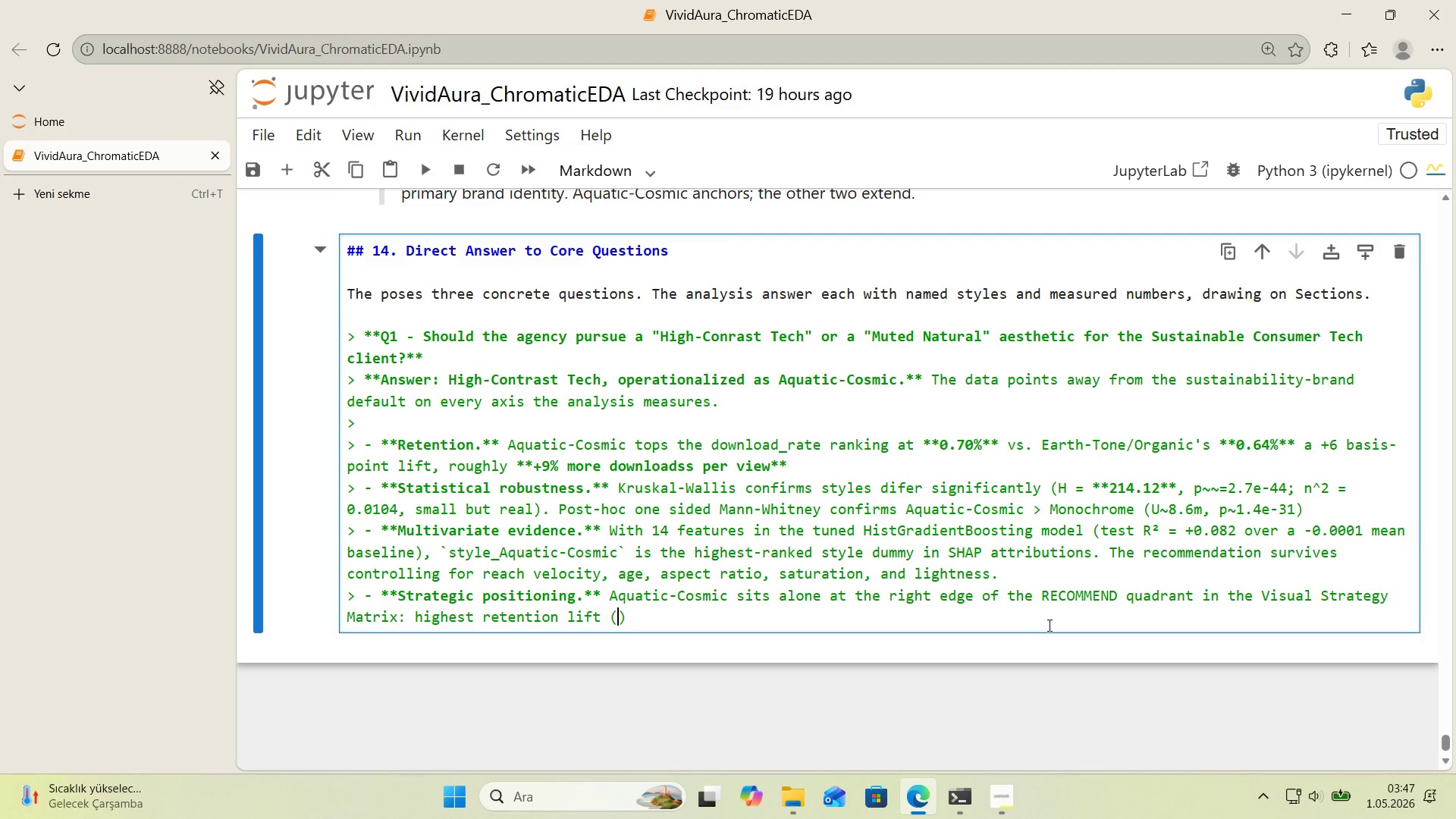 
key(NumpadAdd)
 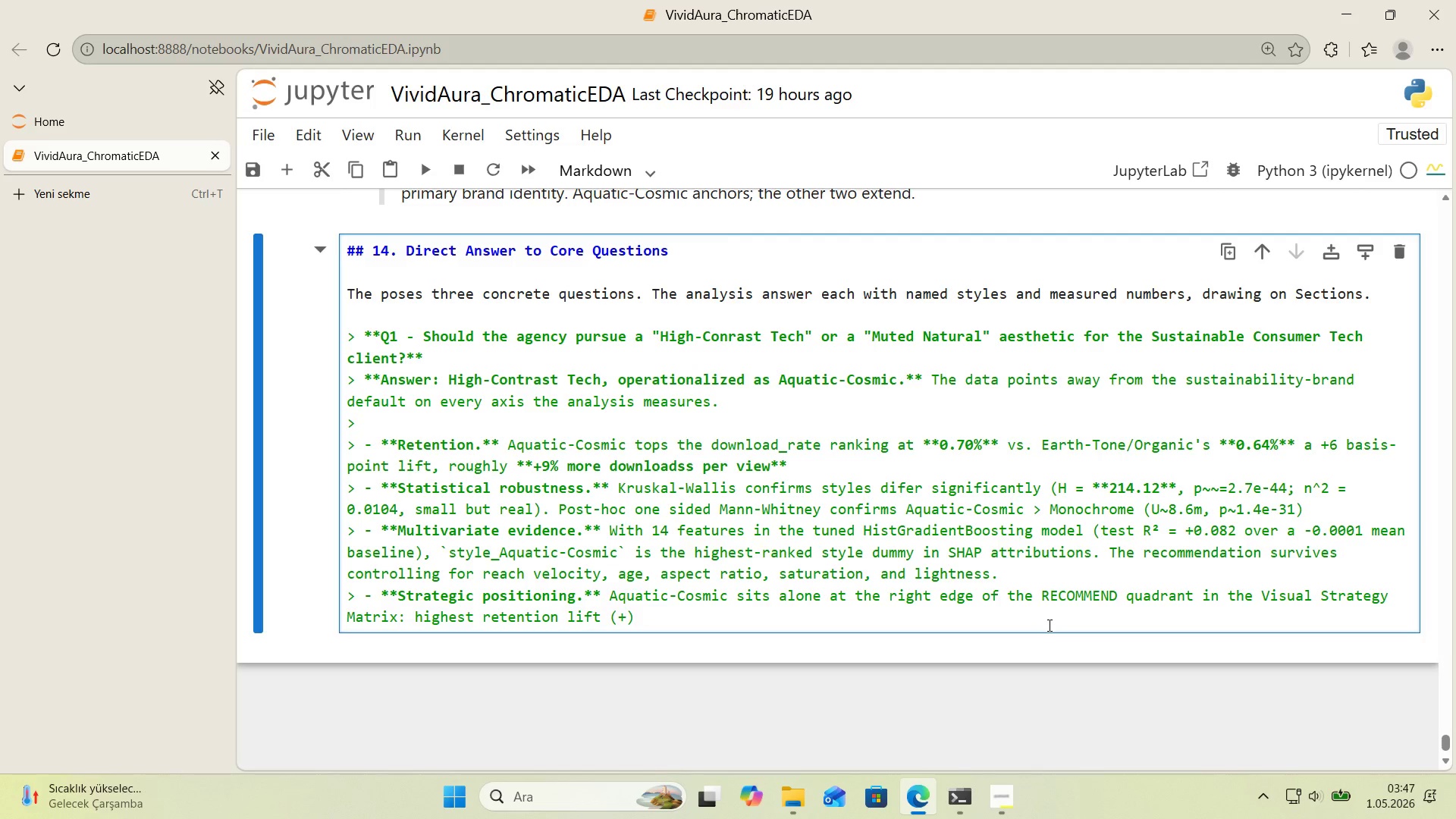 
key(Numpad0)
 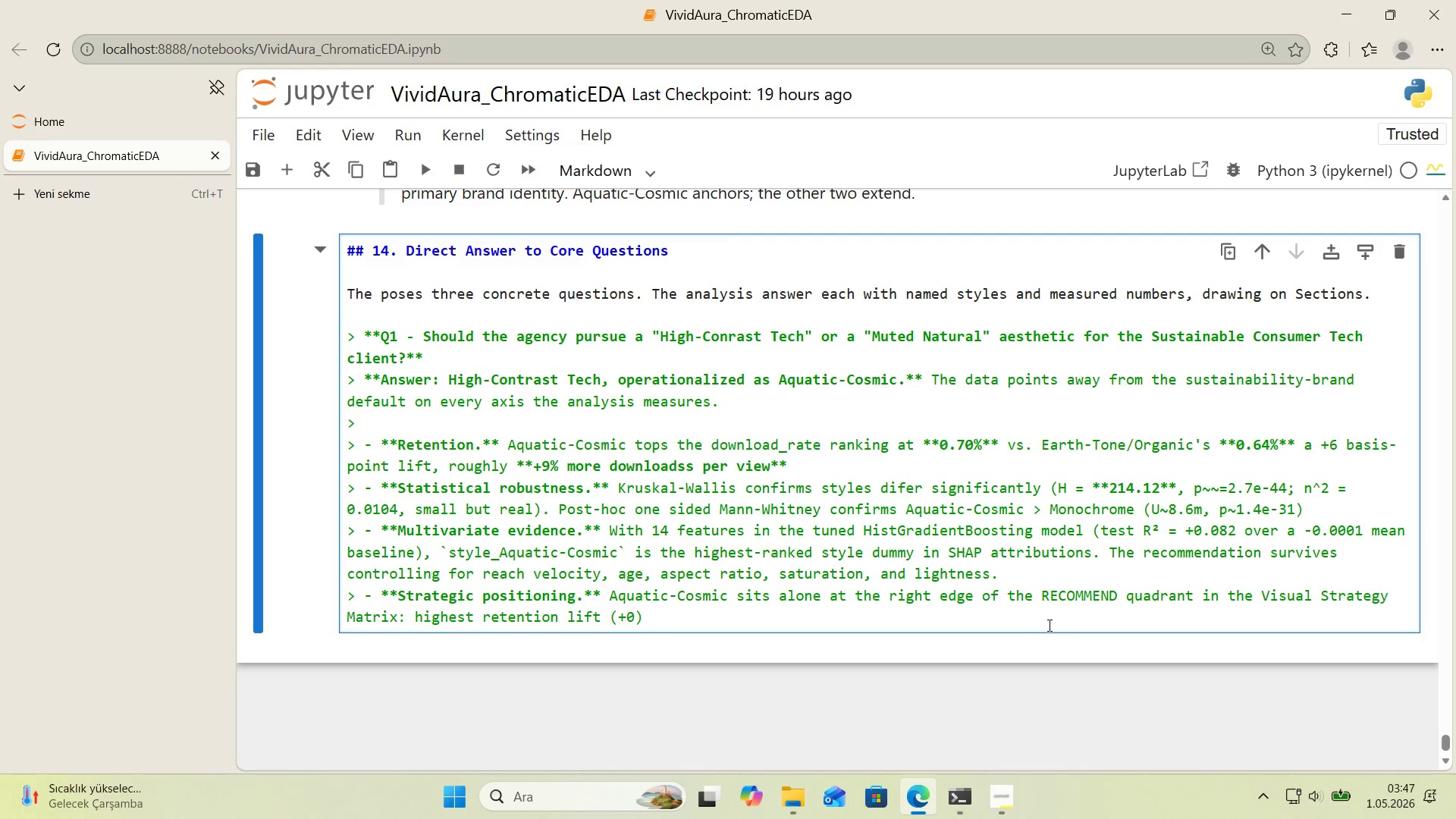 
key(Period)
 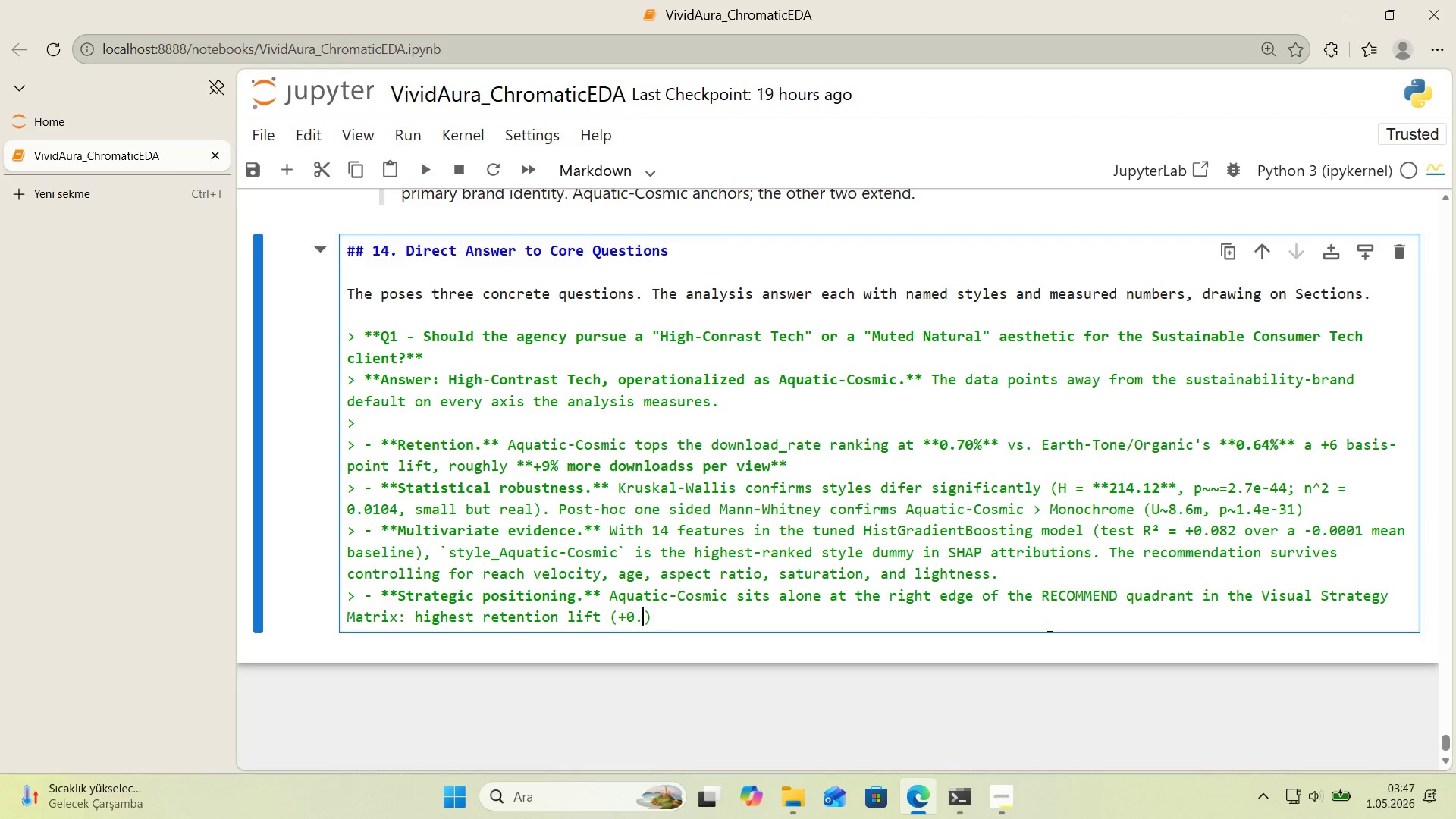 
key(Numpad0)
 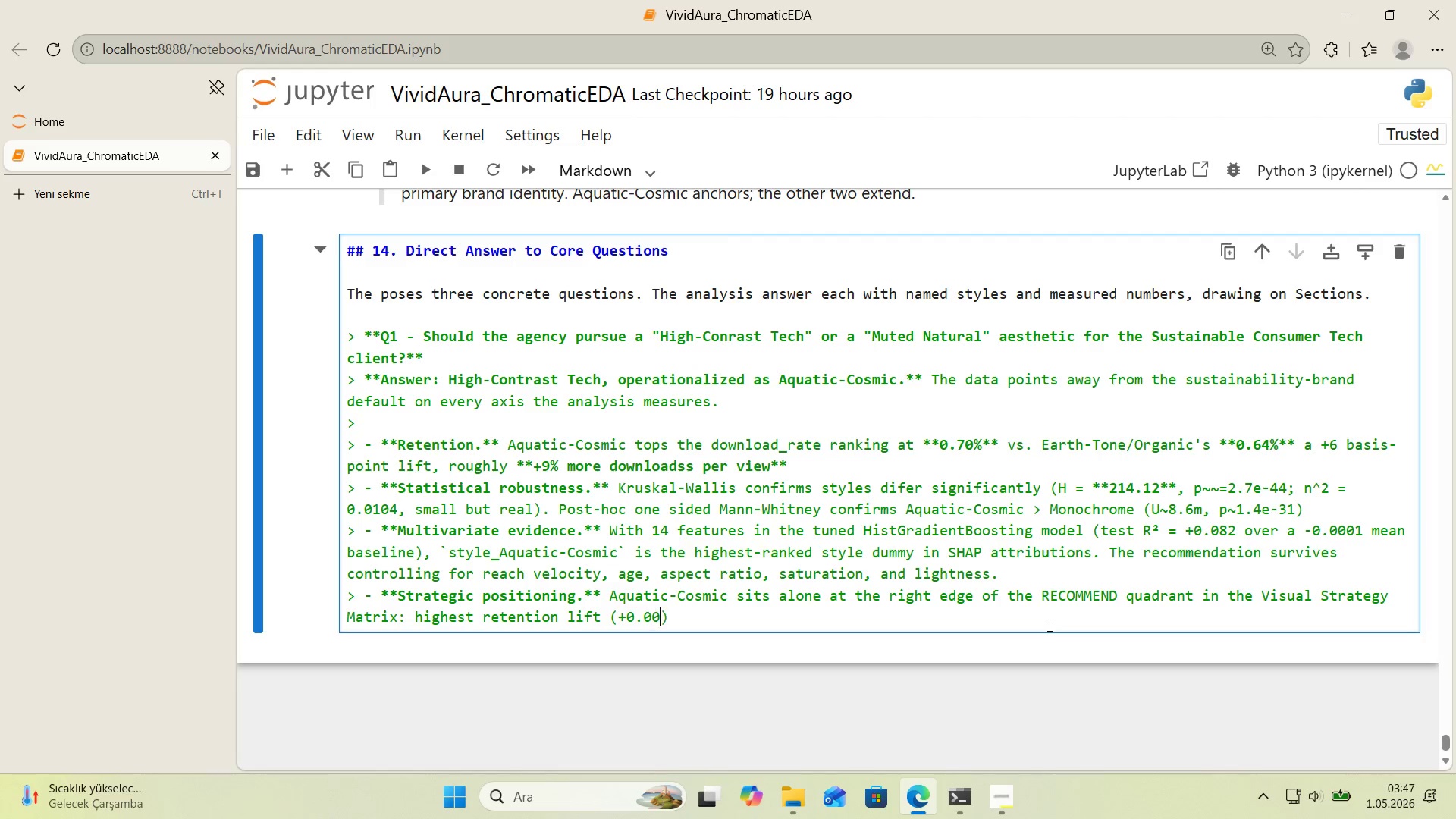 
key(Numpad0)
 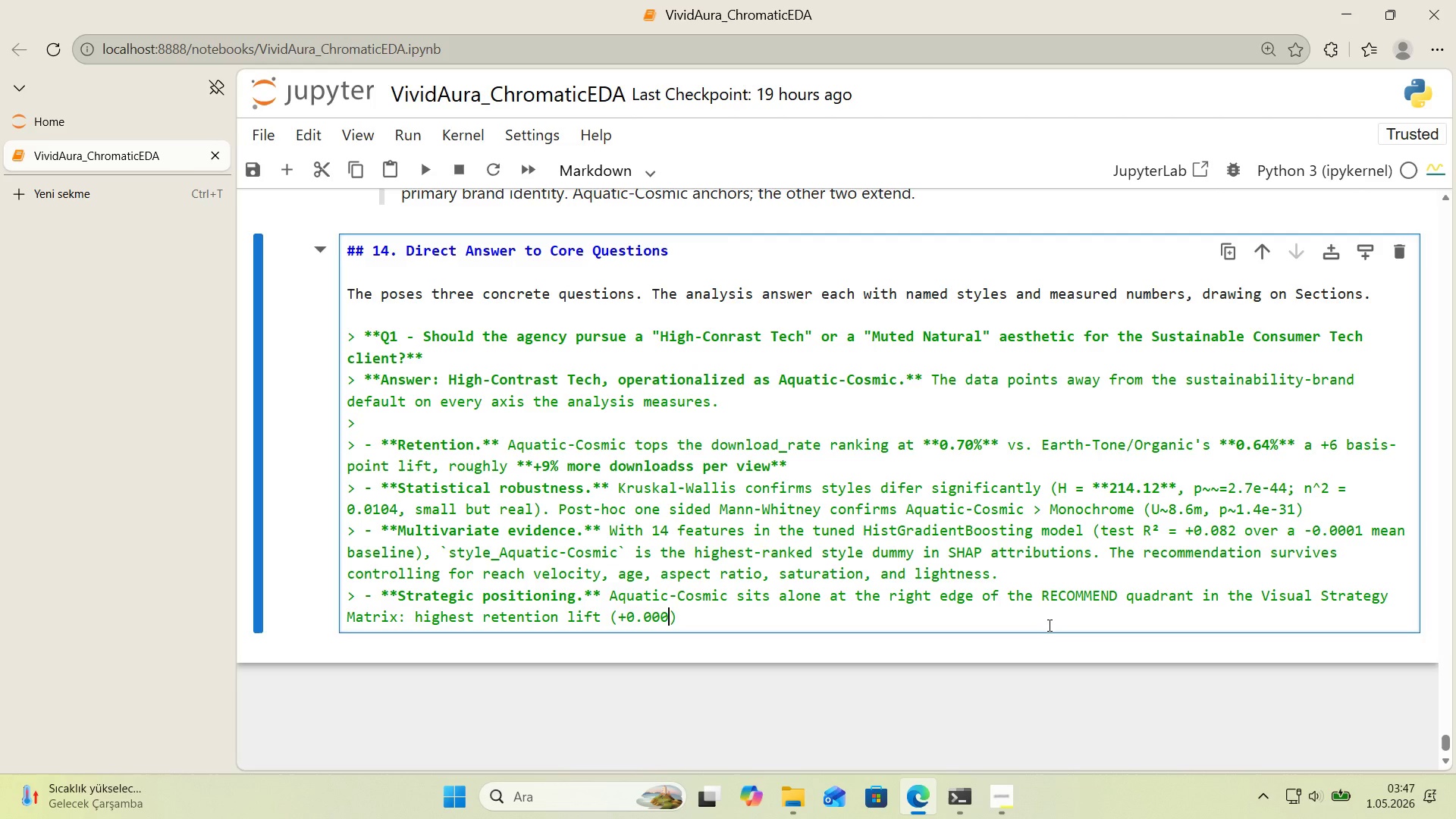 
key(Numpad0)
 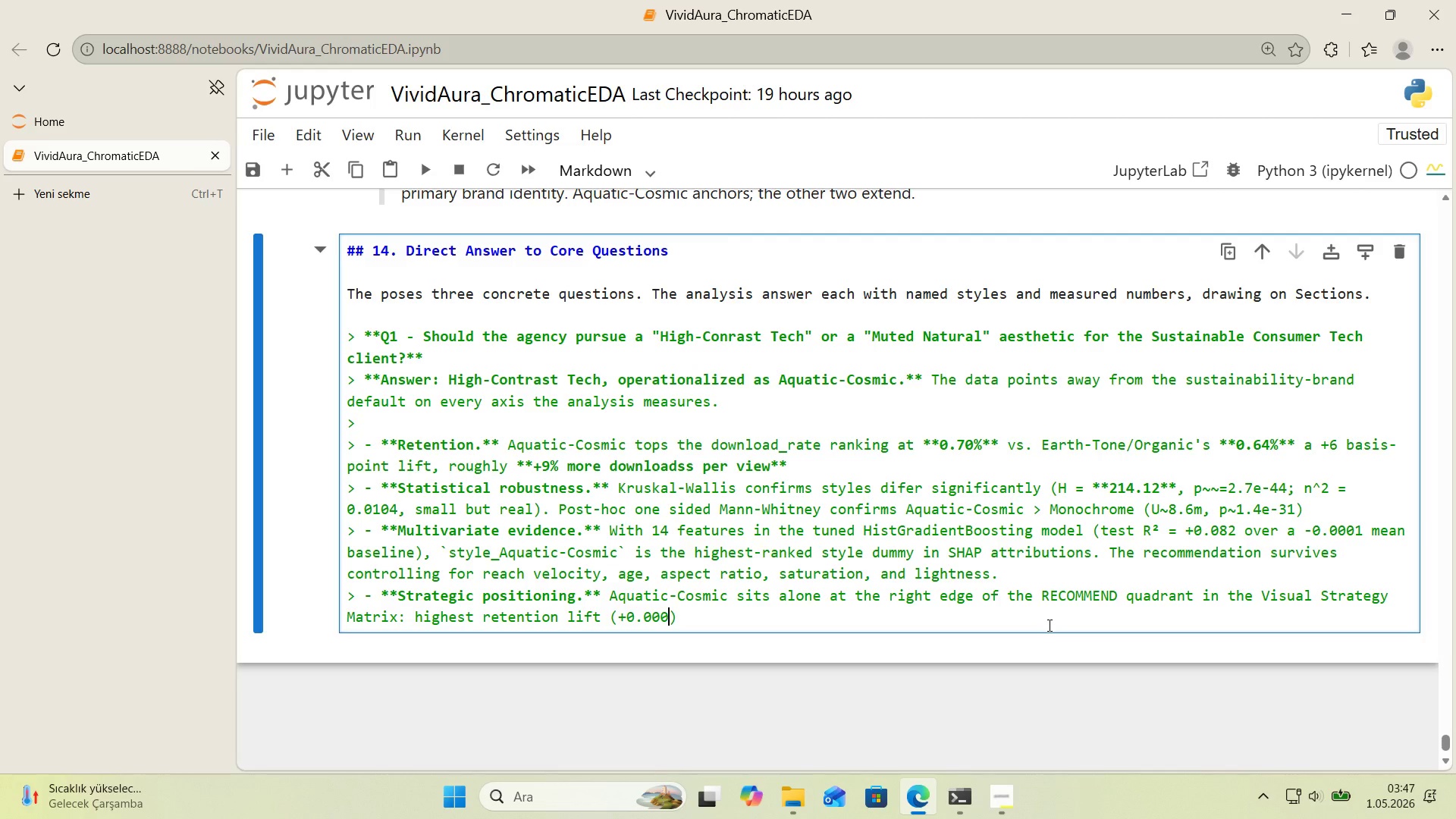 
key(Numpad5)
 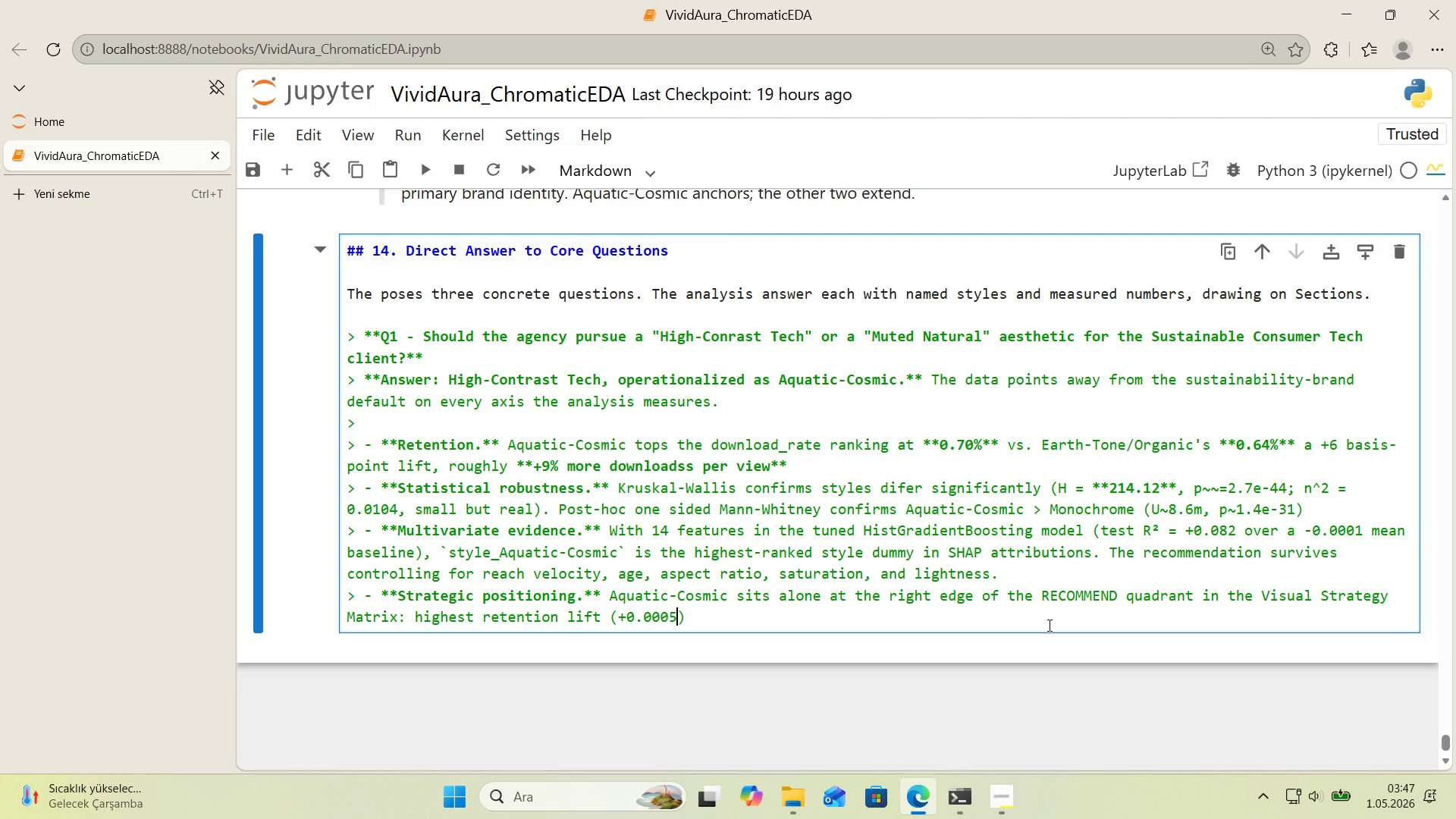 
key(ArrowRight)
 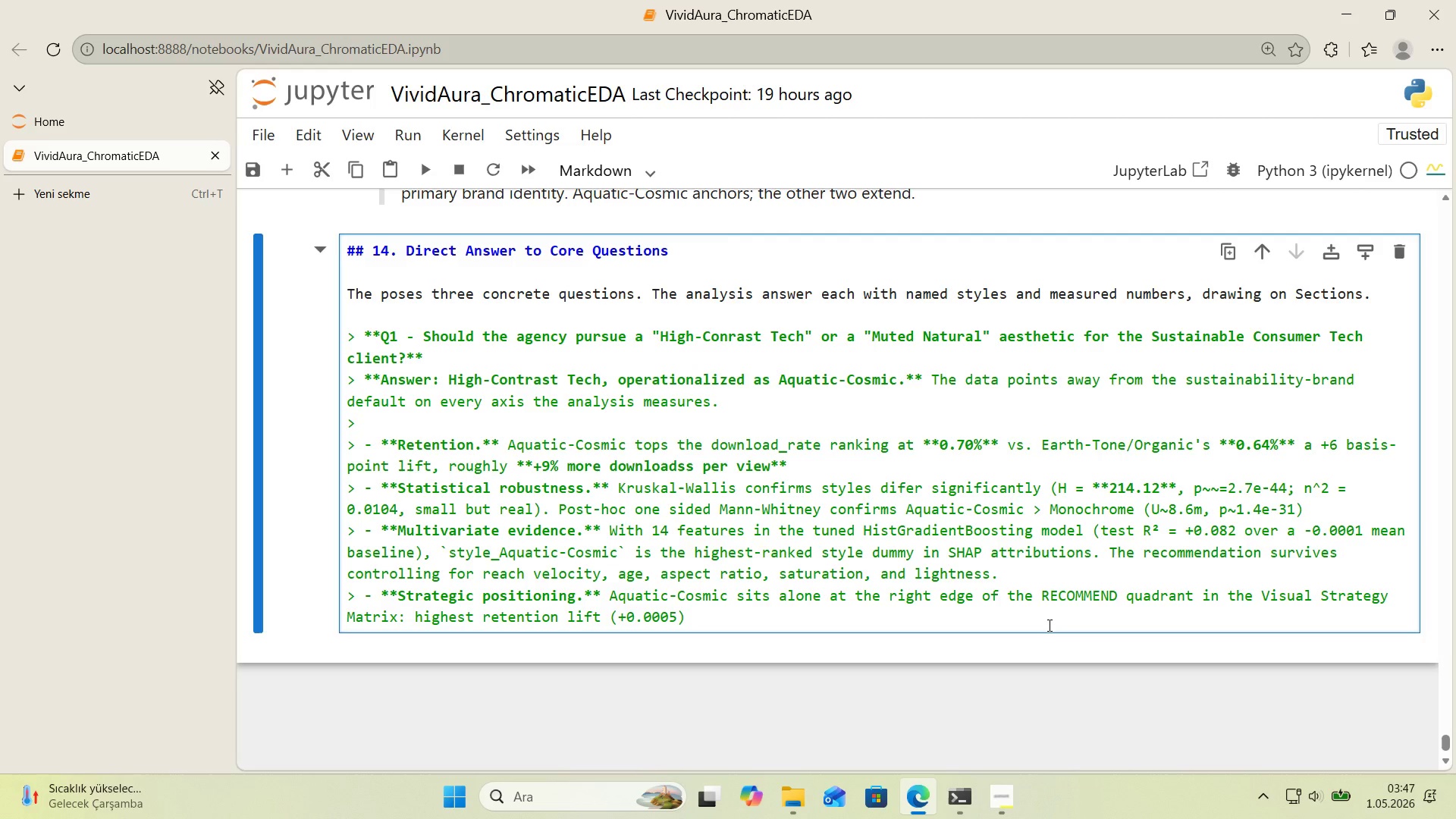 
type( * a)
key(Backspace)
key(Backspace)
type(and* scarc'ty 0.870)
 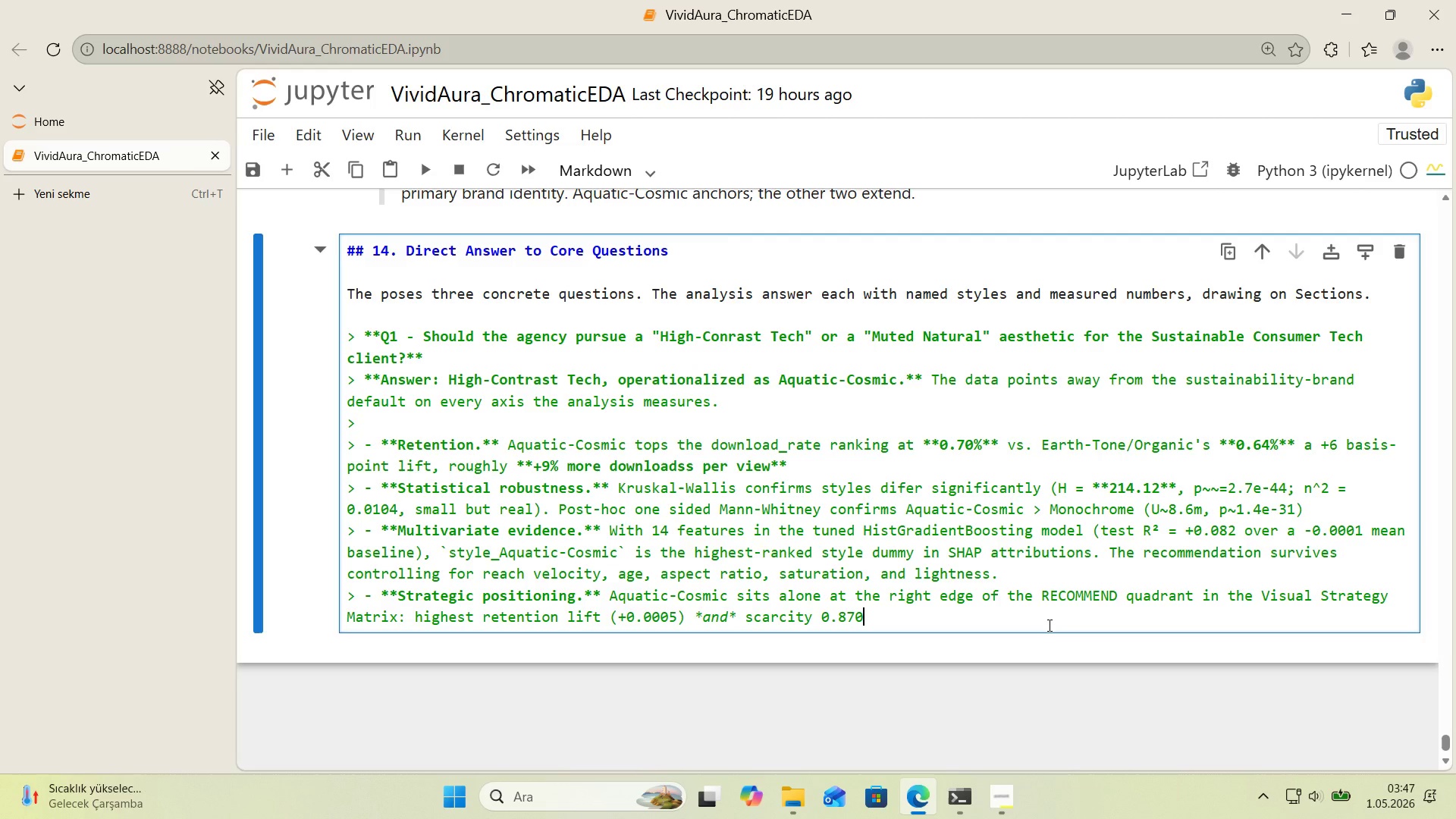 
key(ArrowRight)
 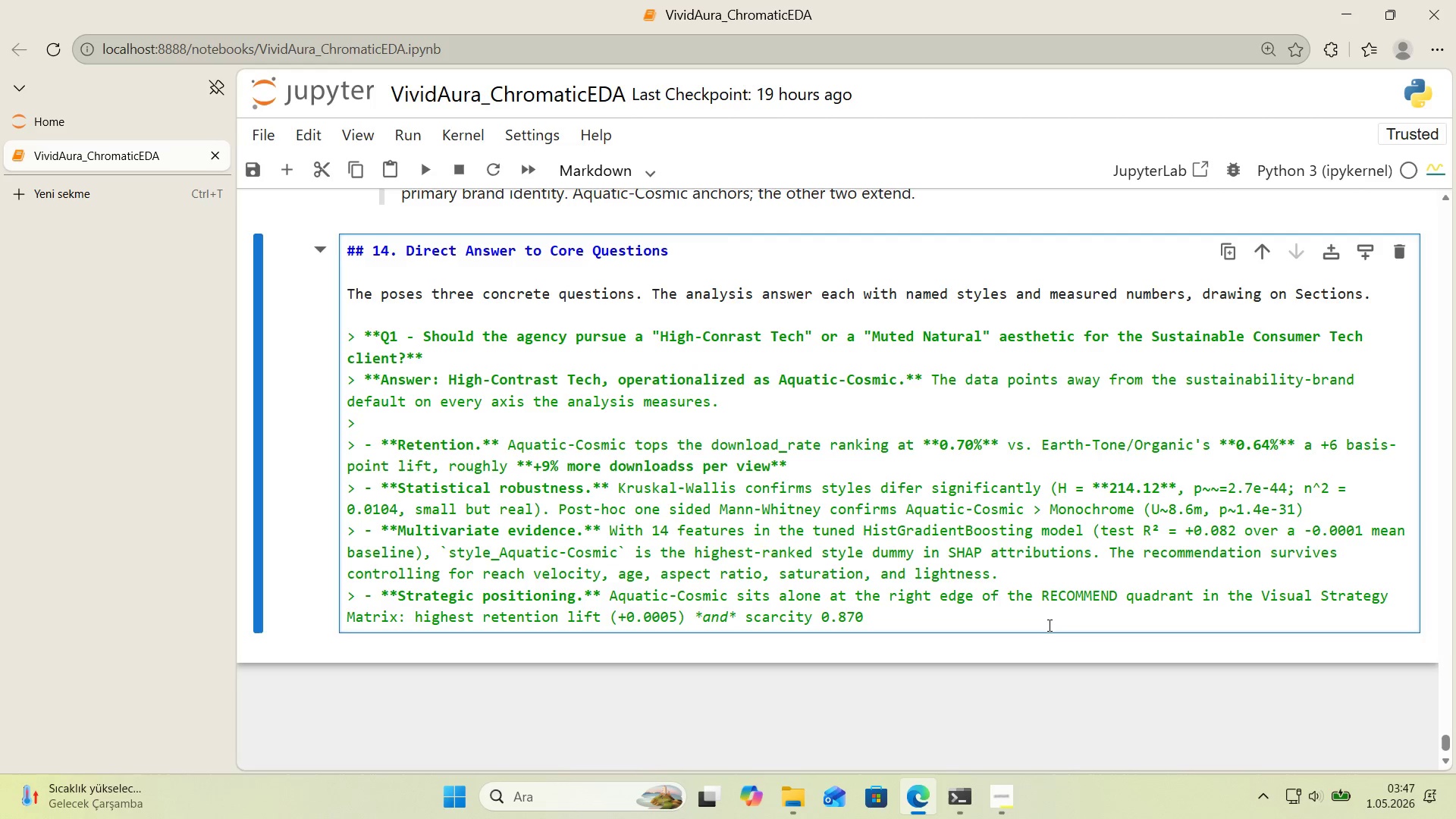 
type( *()
 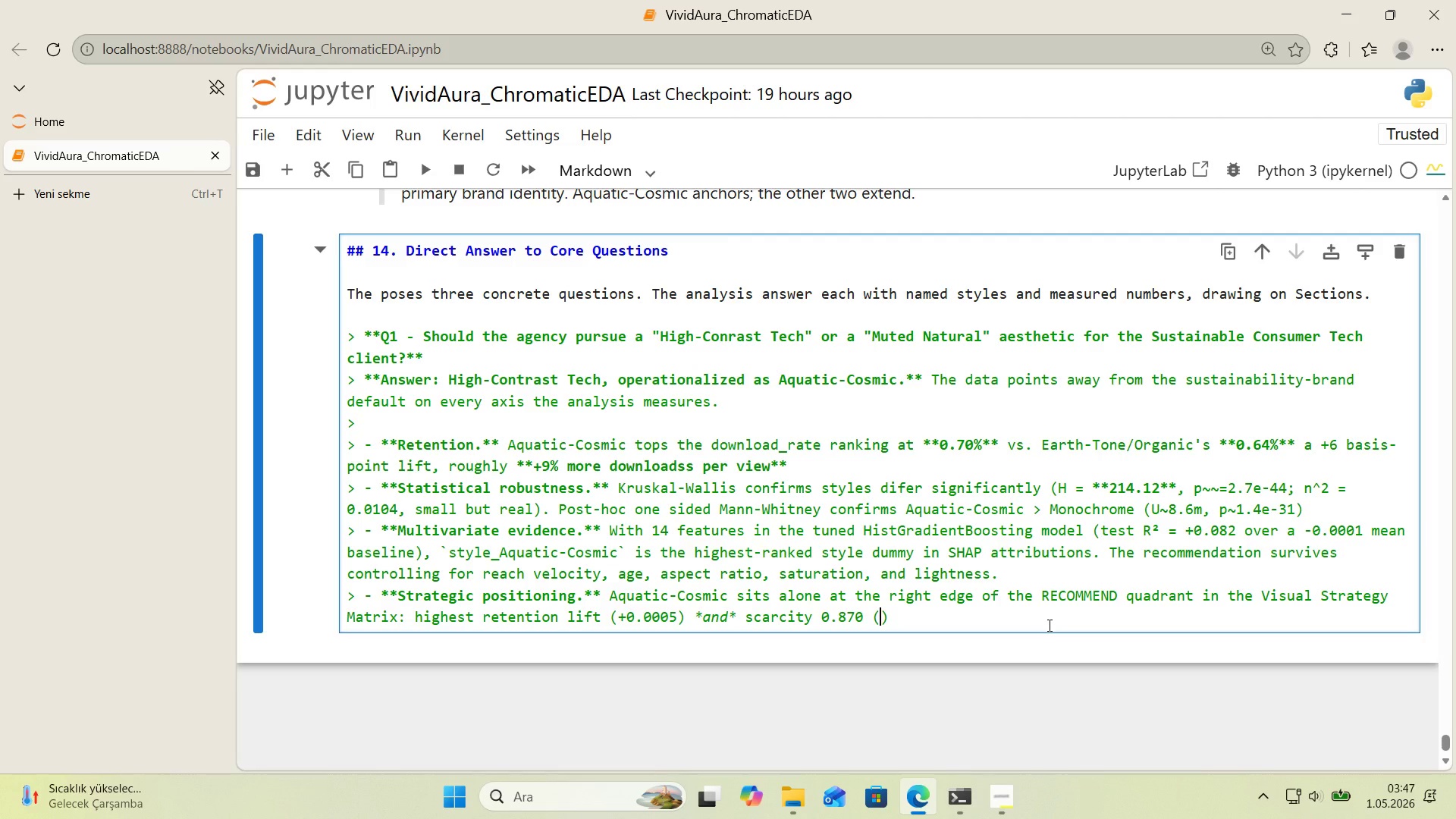 
 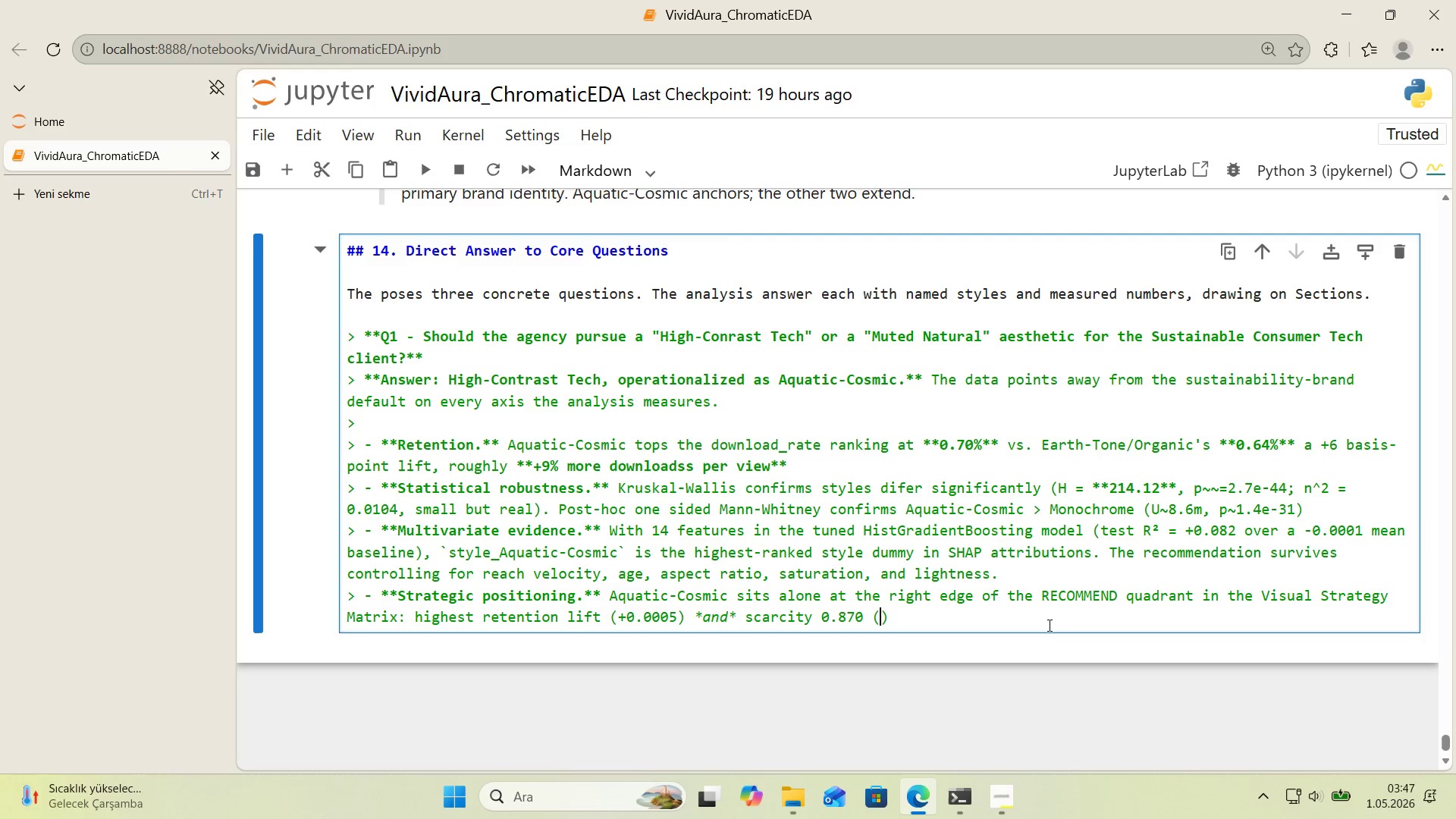 
key(ArrowLeft)
 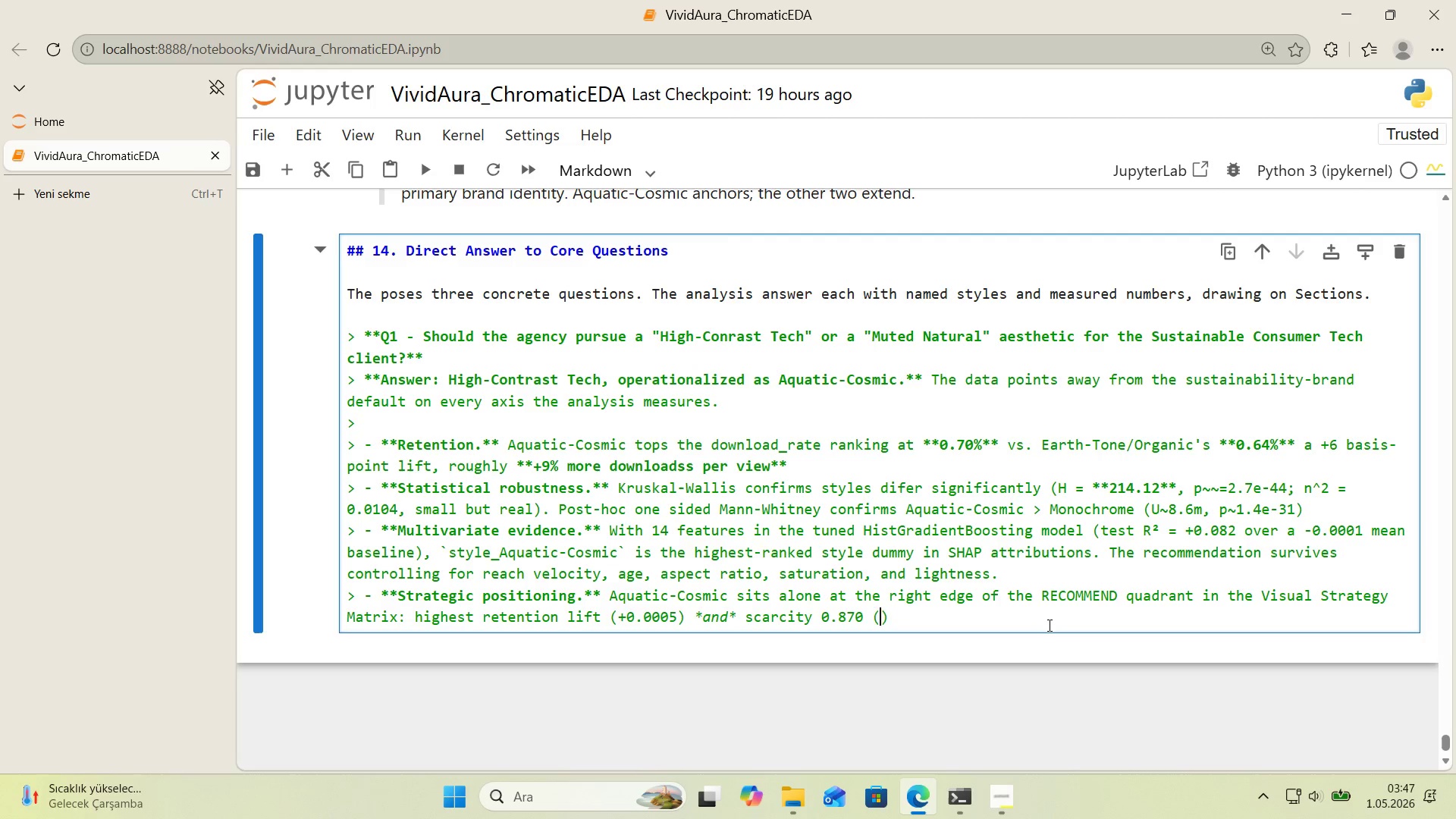 
type(only 13.0% of supply)
 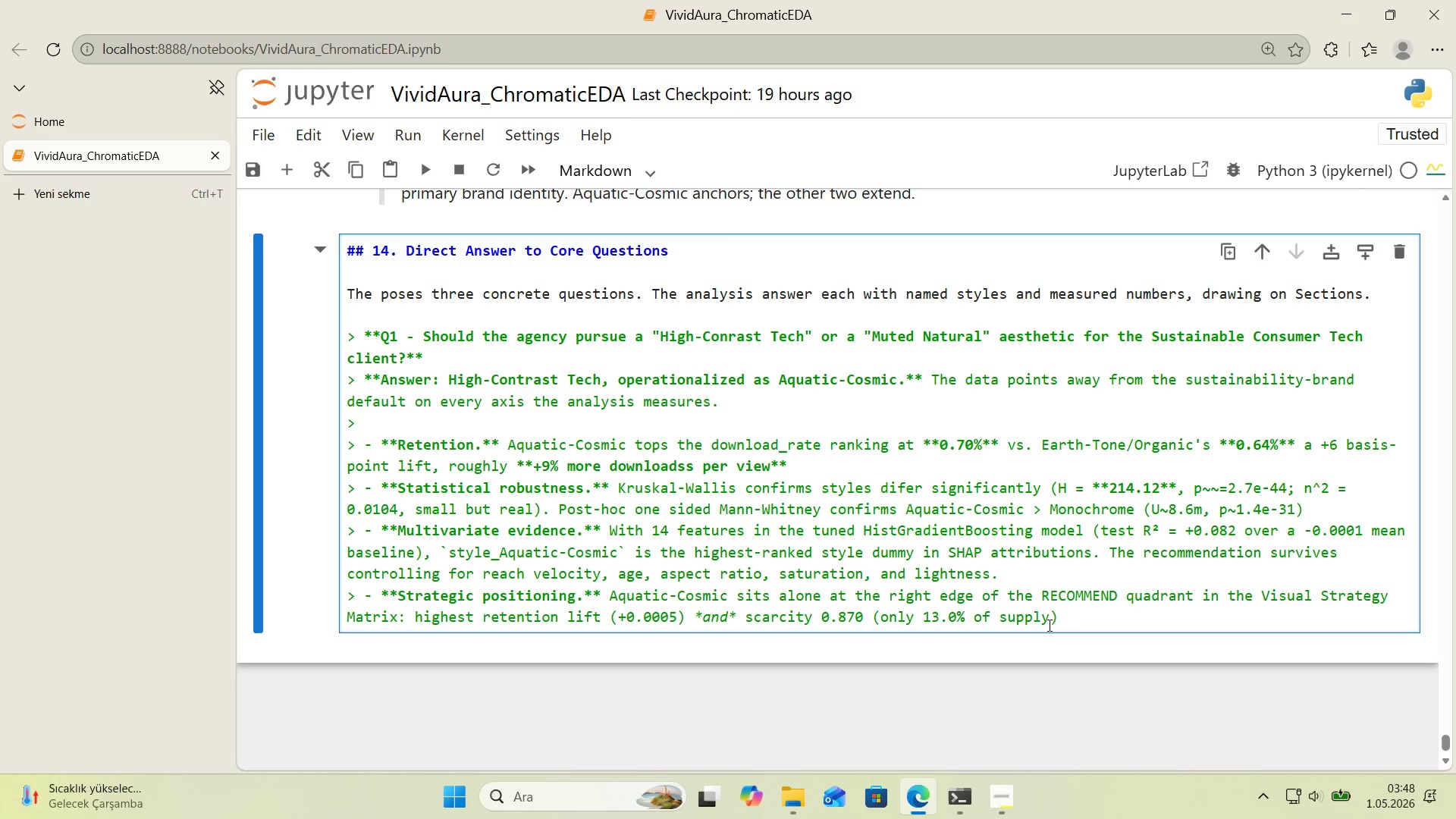 
key(ArrowRight)
 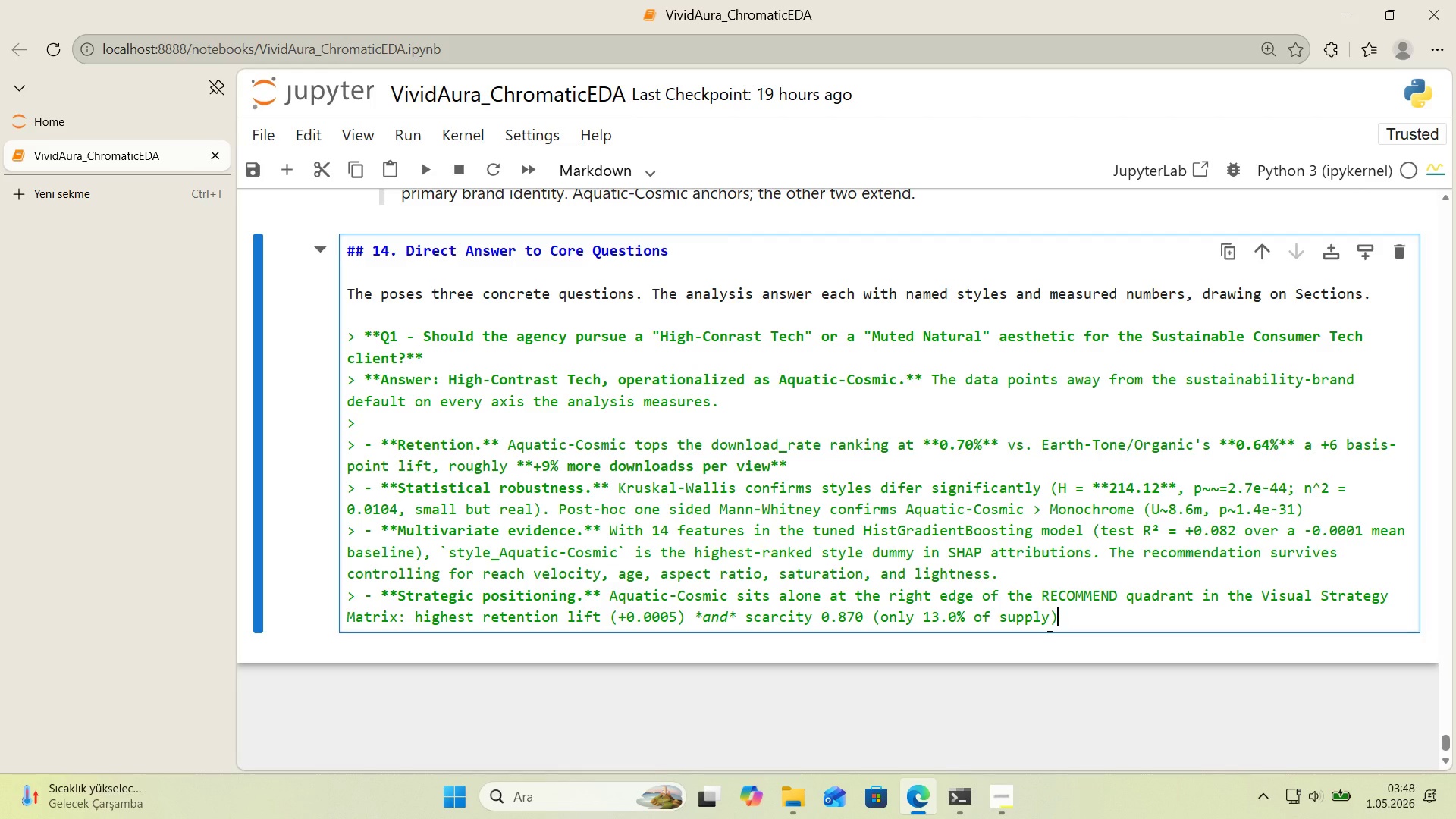 
type(. Earth&Tone)
 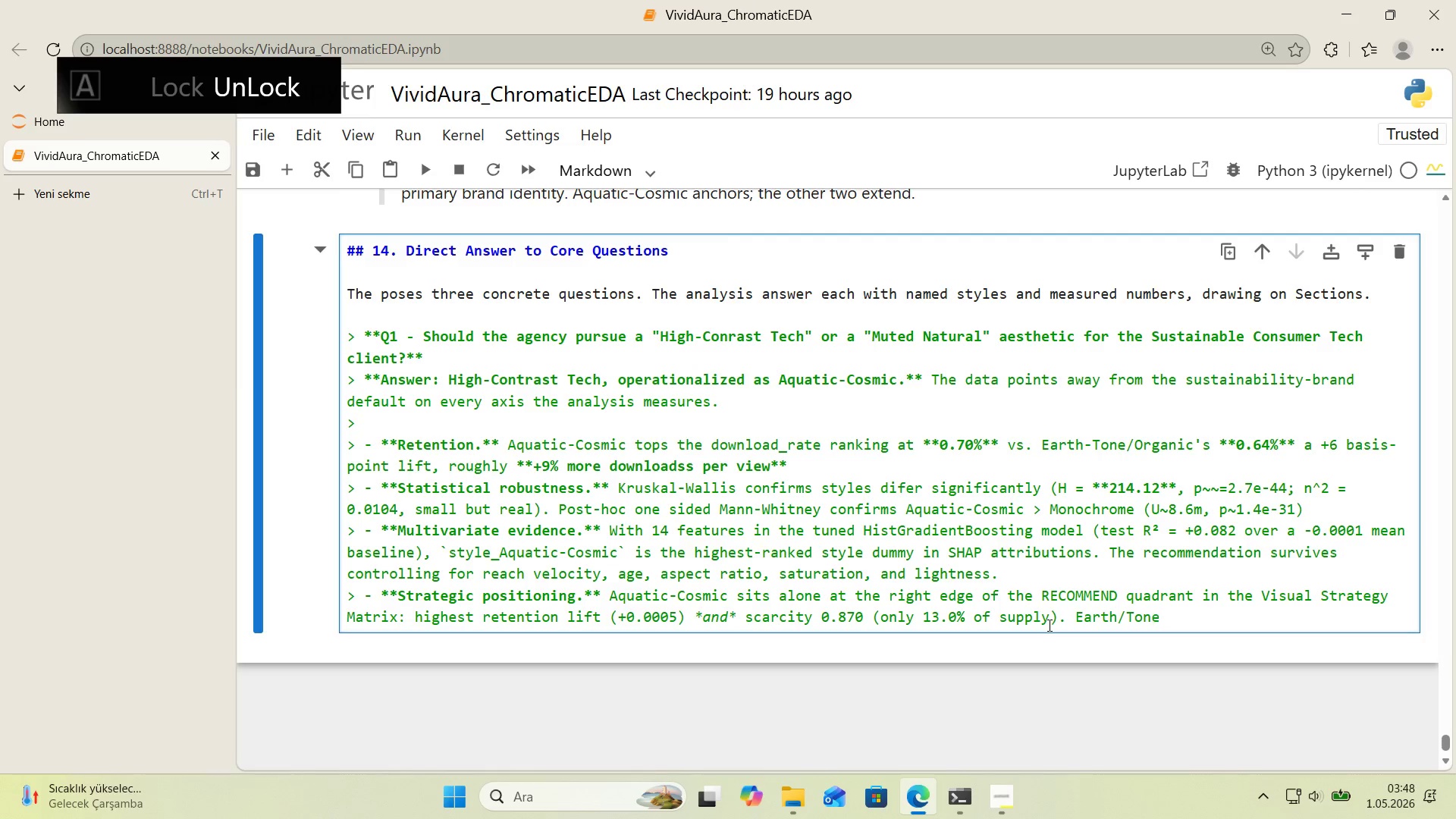 
key(Backspace)
key(Backspace)
key(Backspace)
key(Backspace)
key(Backspace)
type(-Tone&Orgn)
key(Backspace)
type(an'c occup'es the CROWDED quadrant 29.0% sp)
key(Backspace)
type(upply share ww'th)
key(Backspace)
key(Backspace)
key(Backspace)
key(Backspace)
type('th retent'on l'ft effect'vely zero.)
 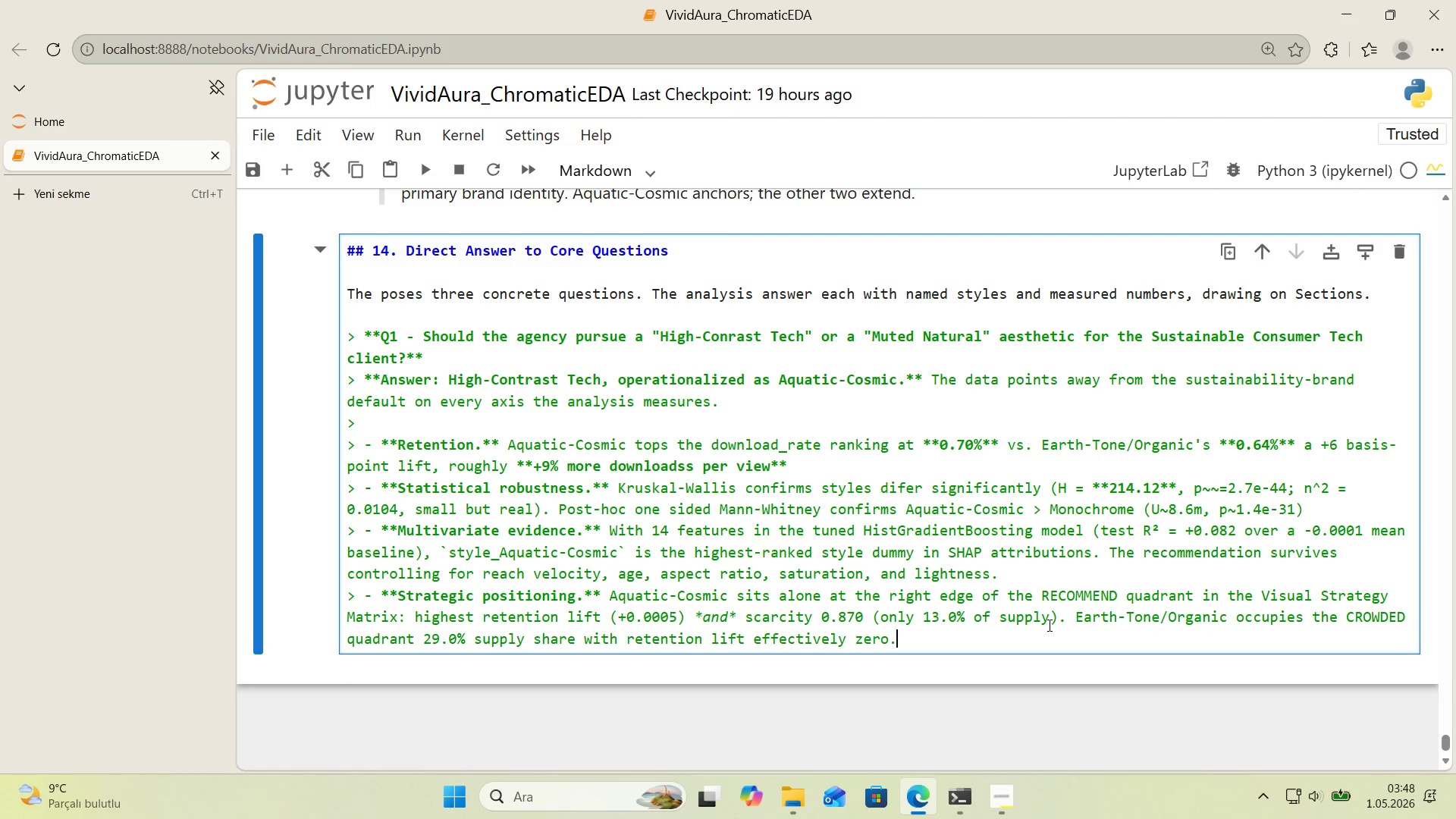 
key(Enter)
 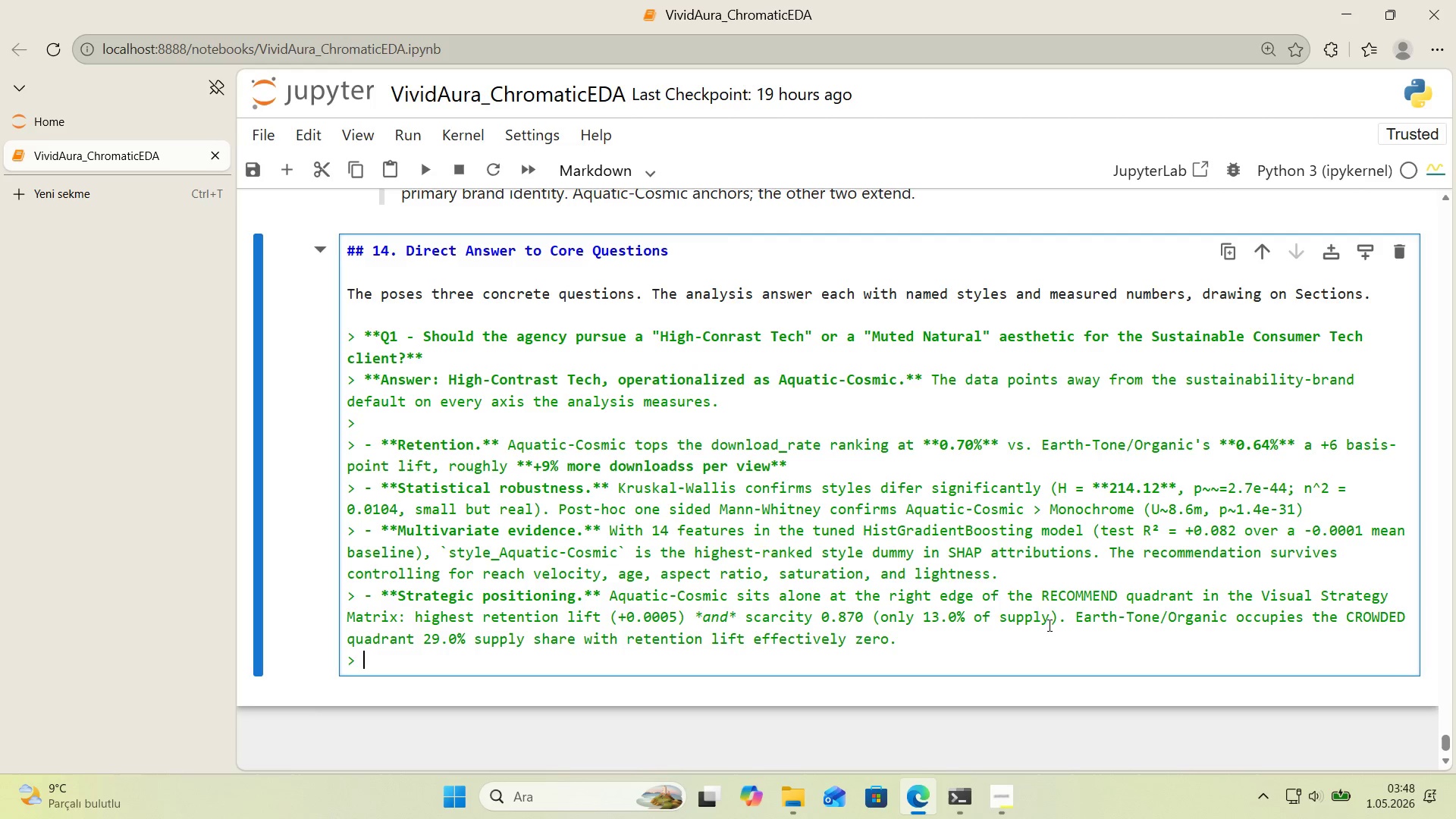 
key(Enter)
 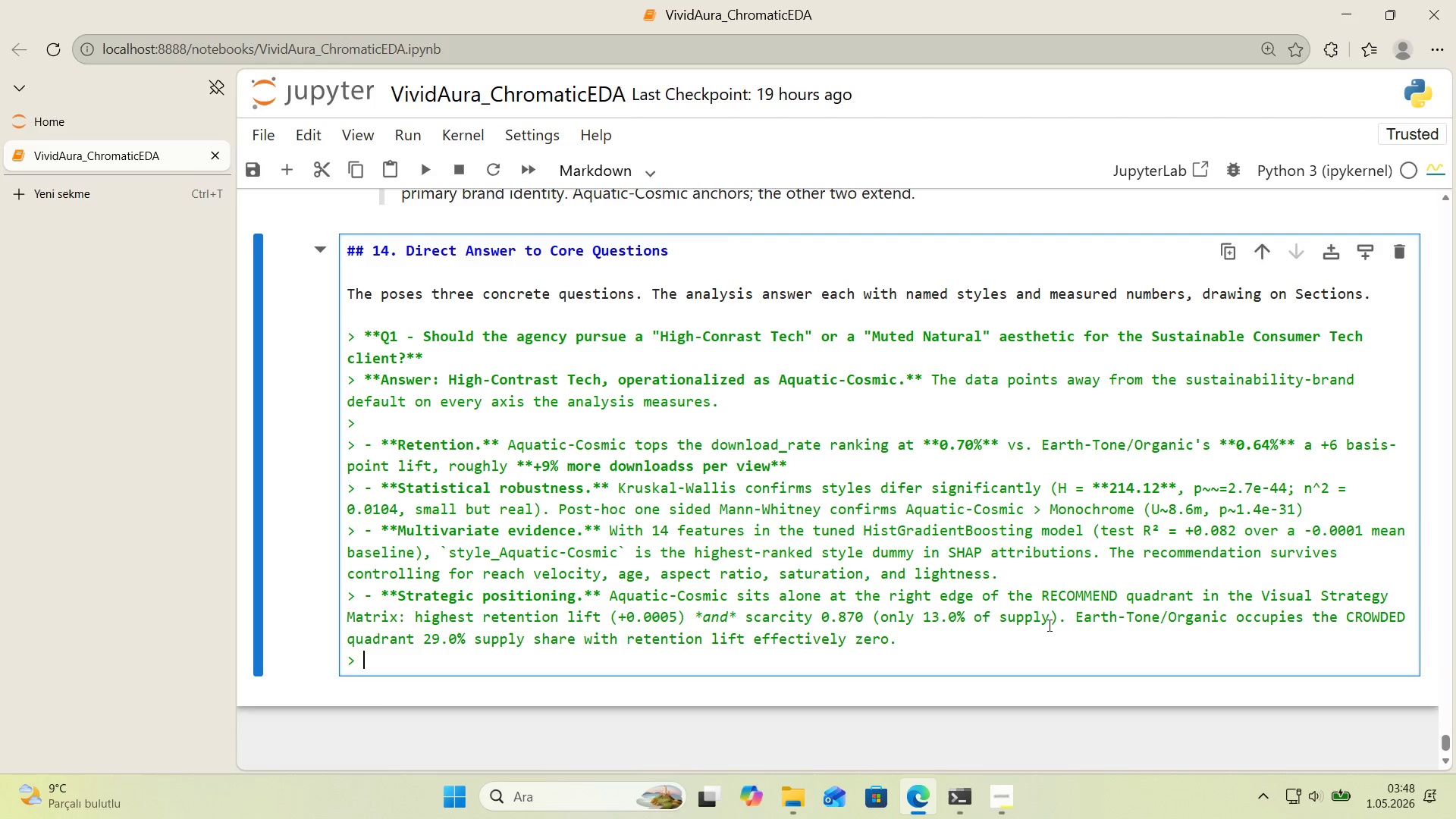 
key(Enter)
 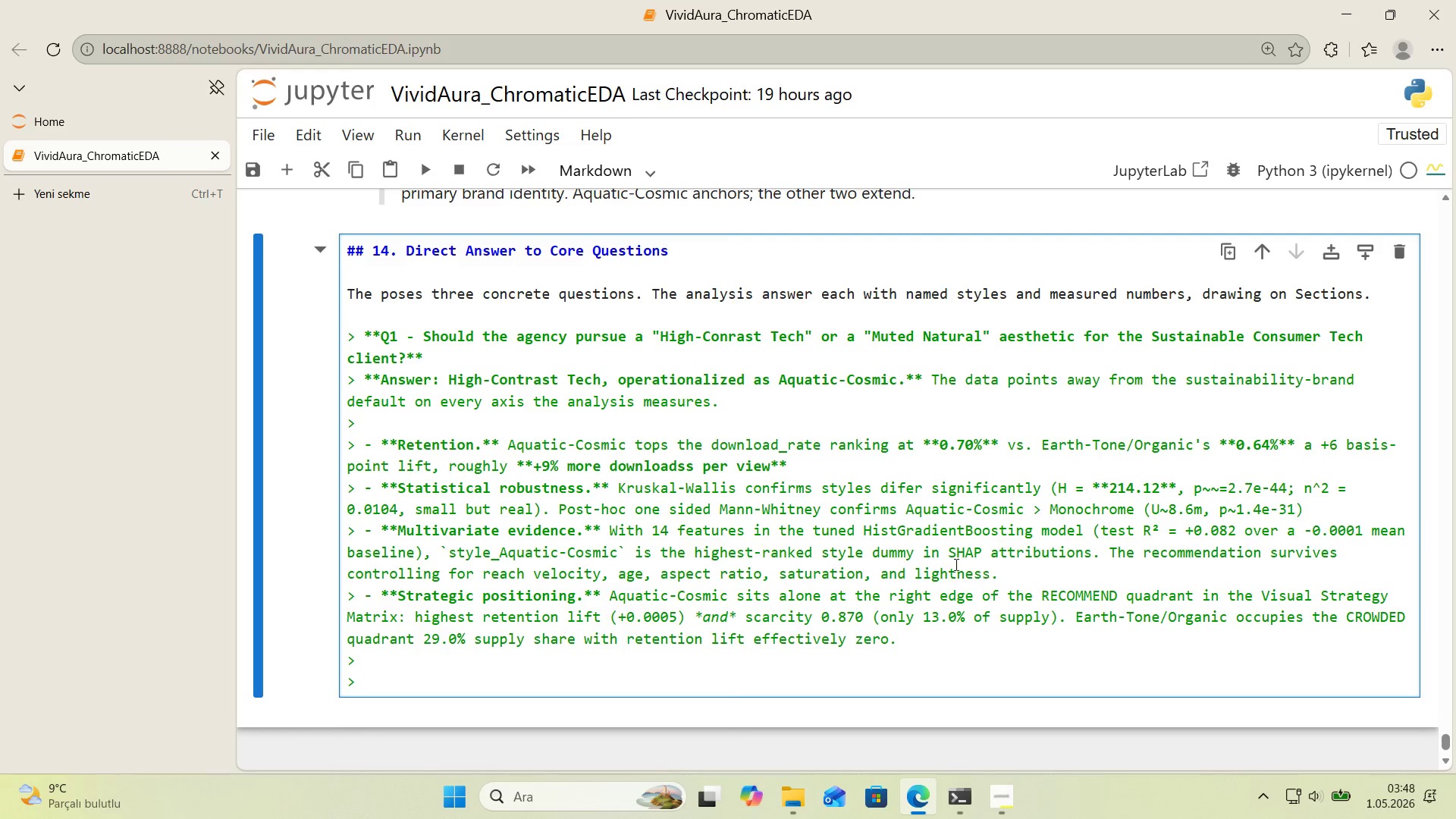 
scroll: coordinate [932, 569], scroll_direction: down, amount: 1.0
 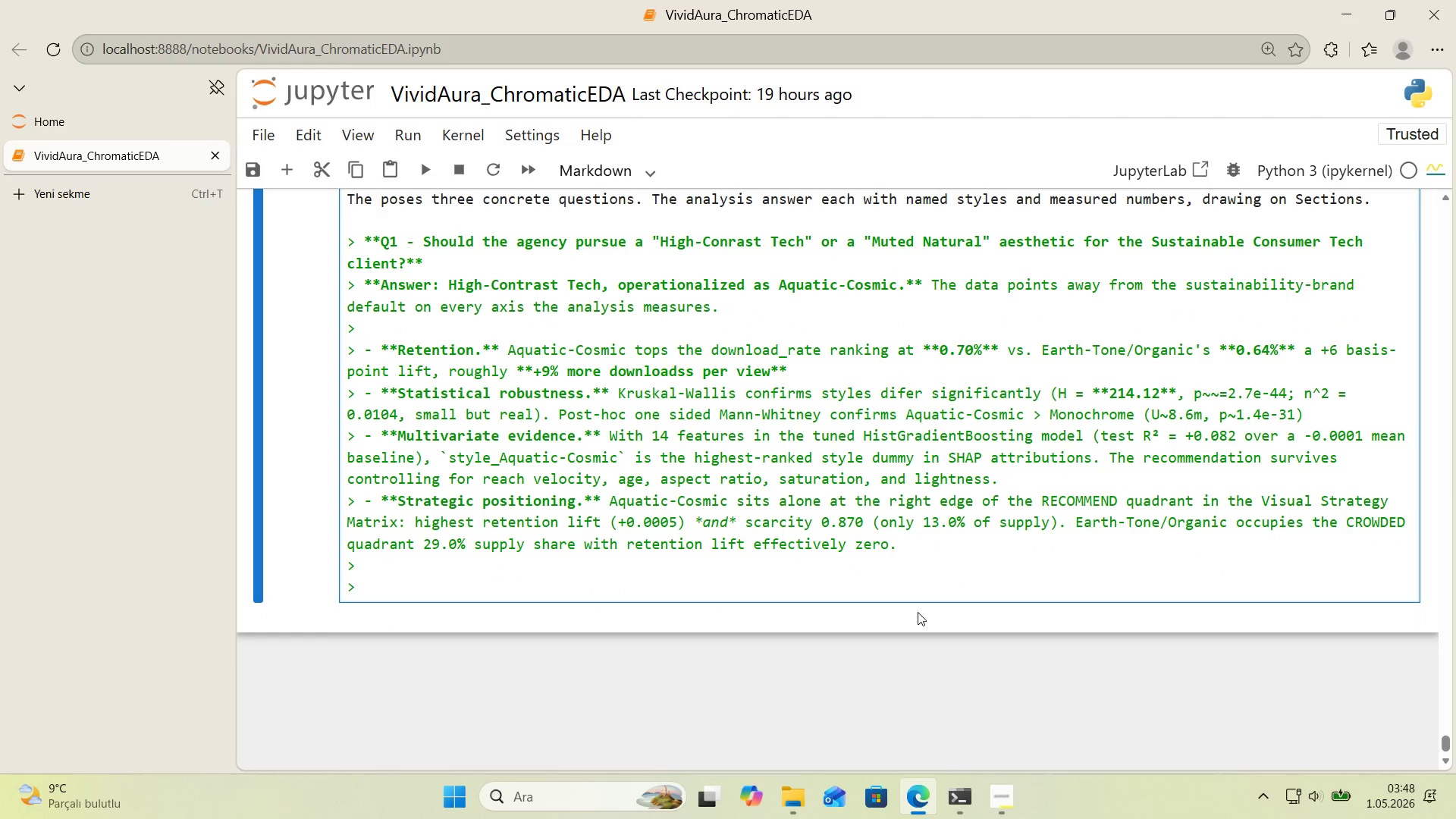 
type(**Why the bucket 's a)
key(Backspace)
type(named Aquat'c-Cosm'c, not H'gh-Contrast Tech.**)
 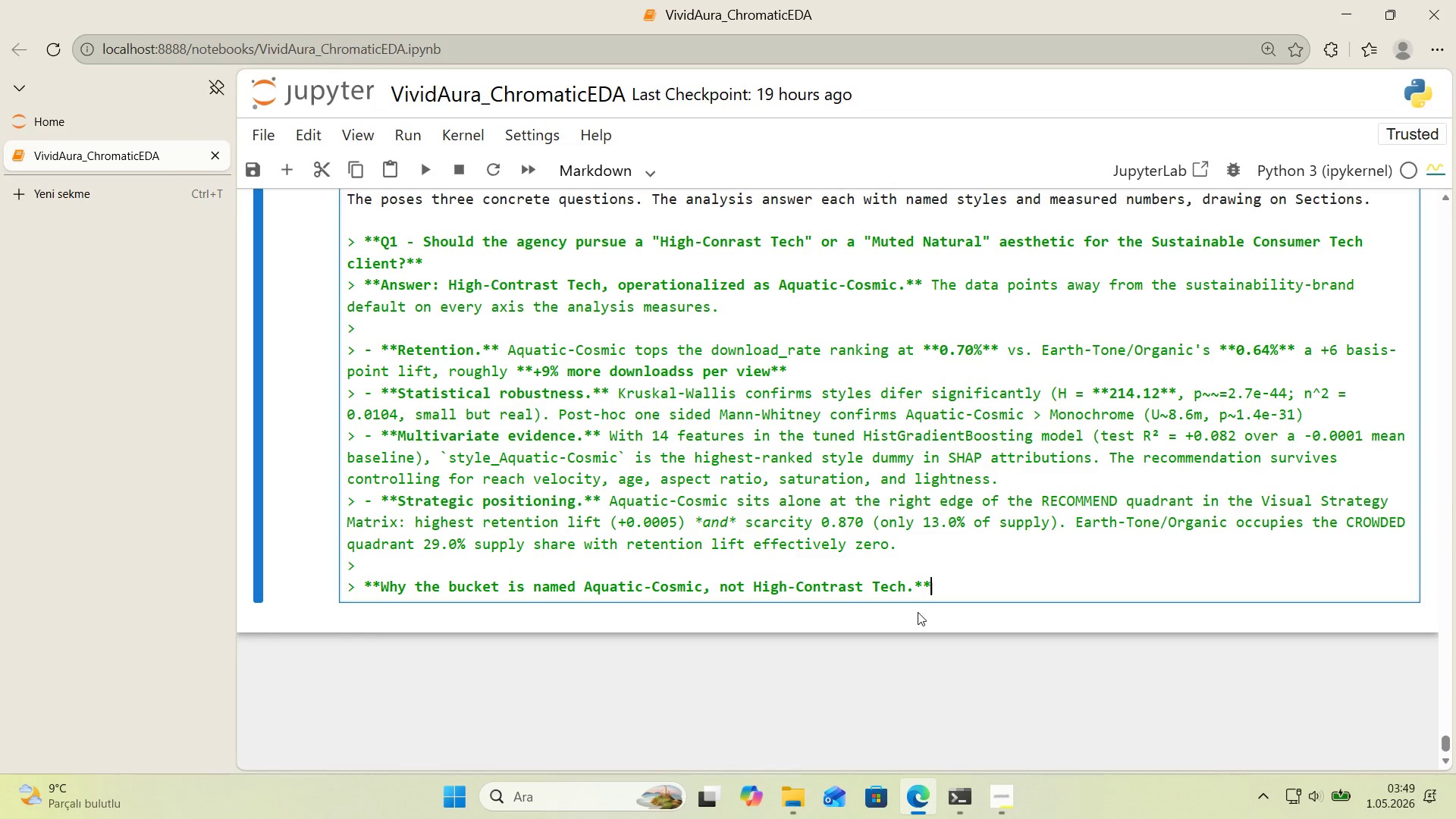 
type( The)
 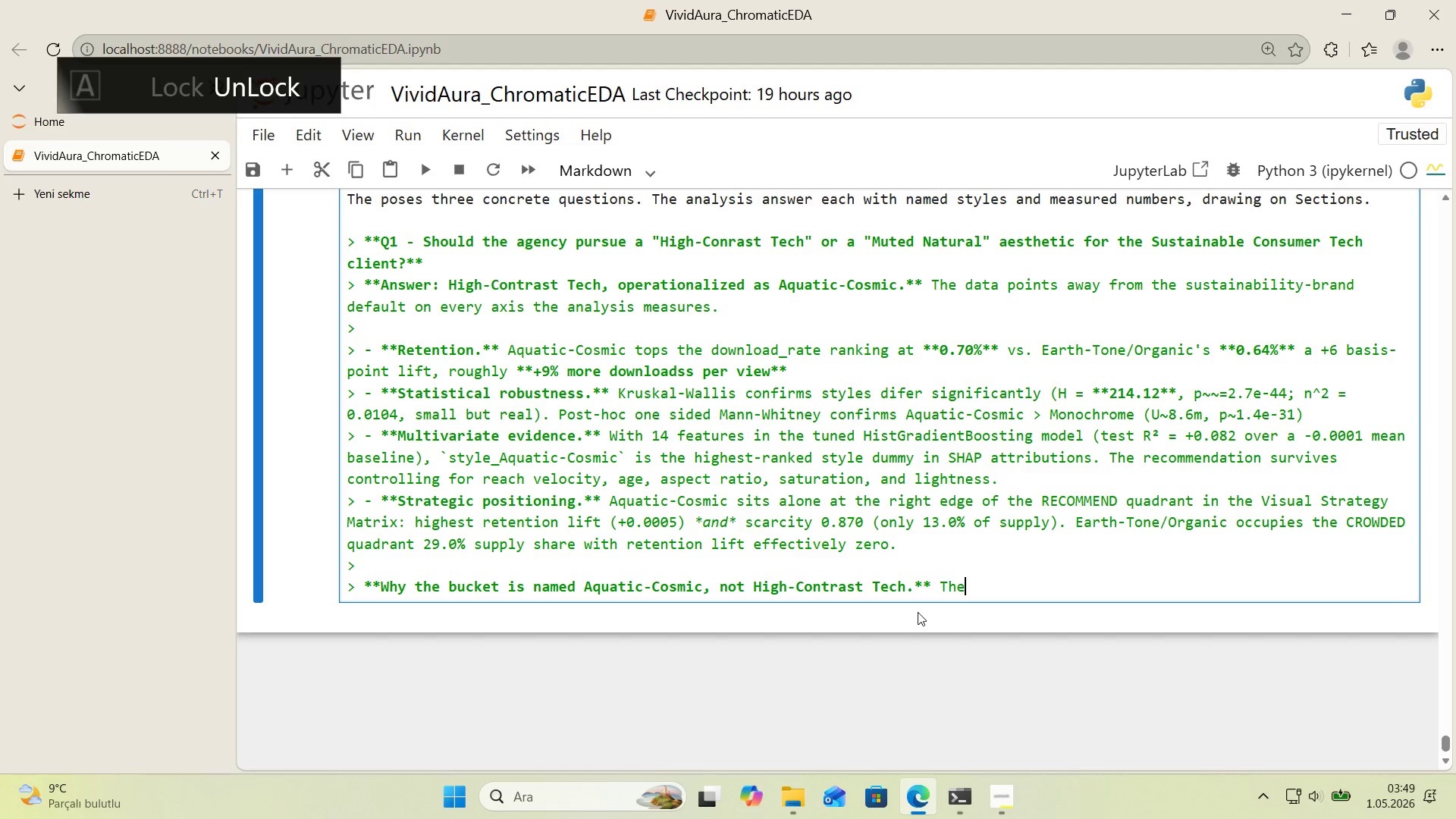 
key(Space)
 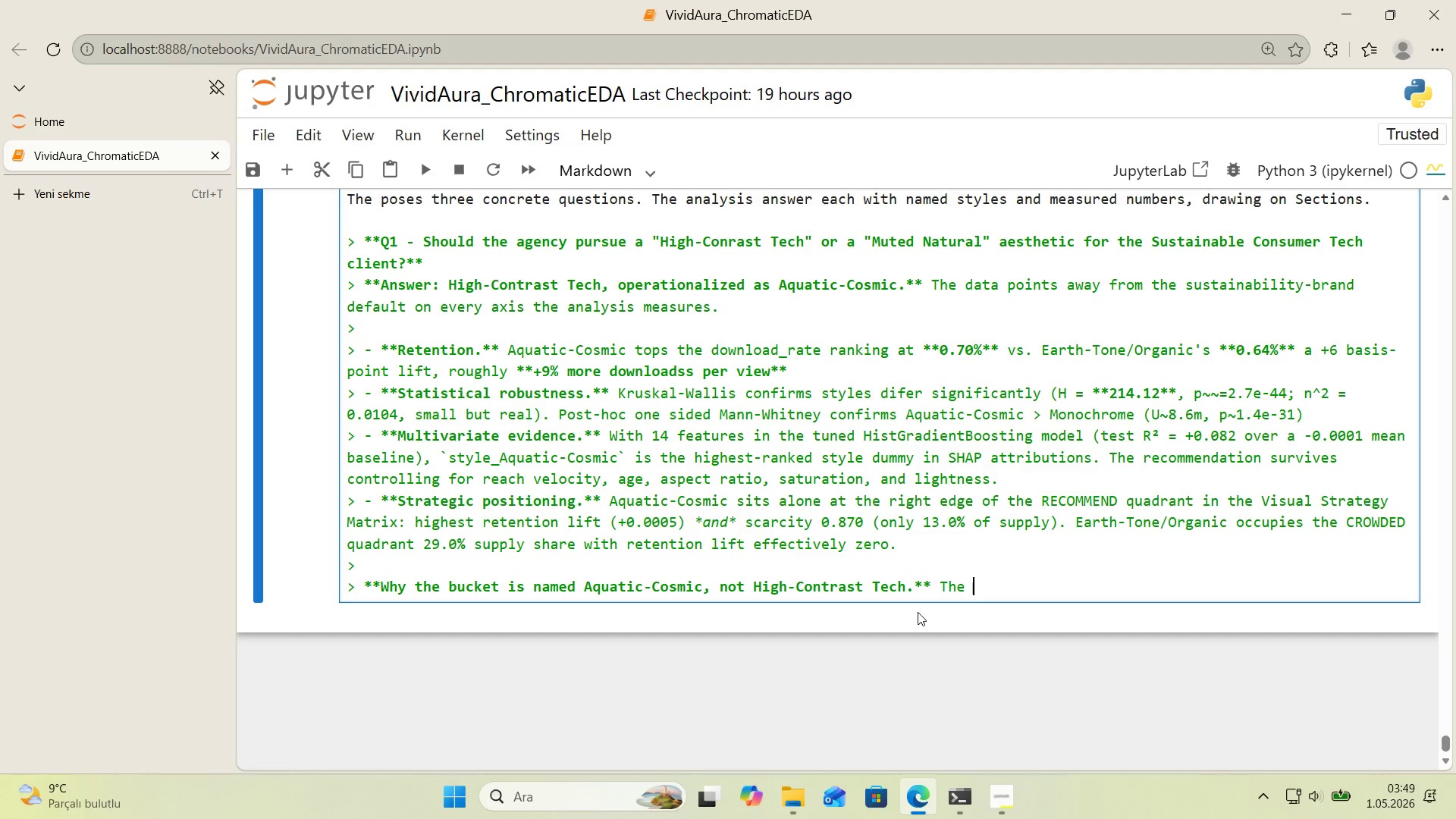 
wait(12.26)
 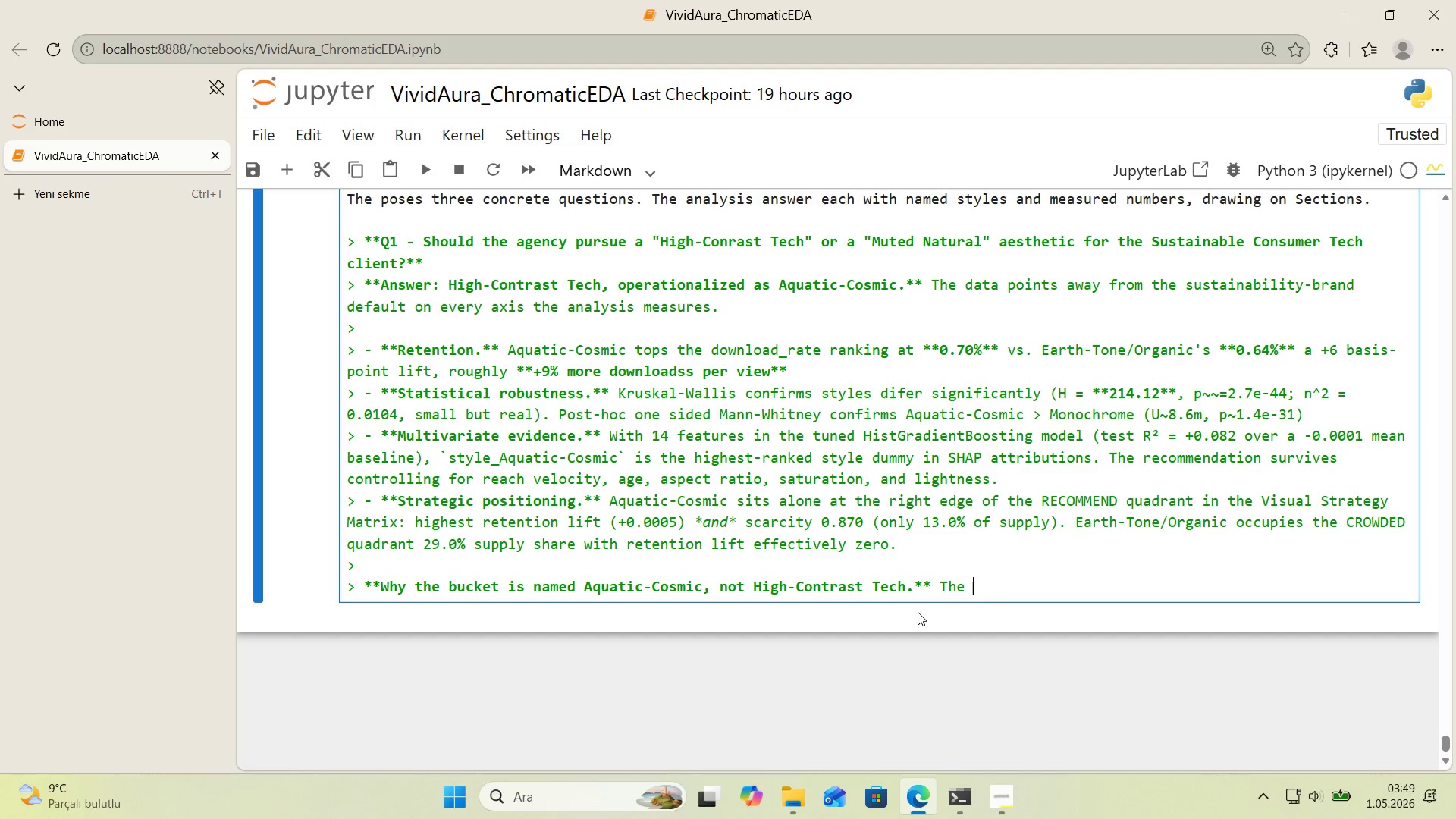 
scroll: coordinate [1040, 444], scroll_direction: up, amount: 1.0
 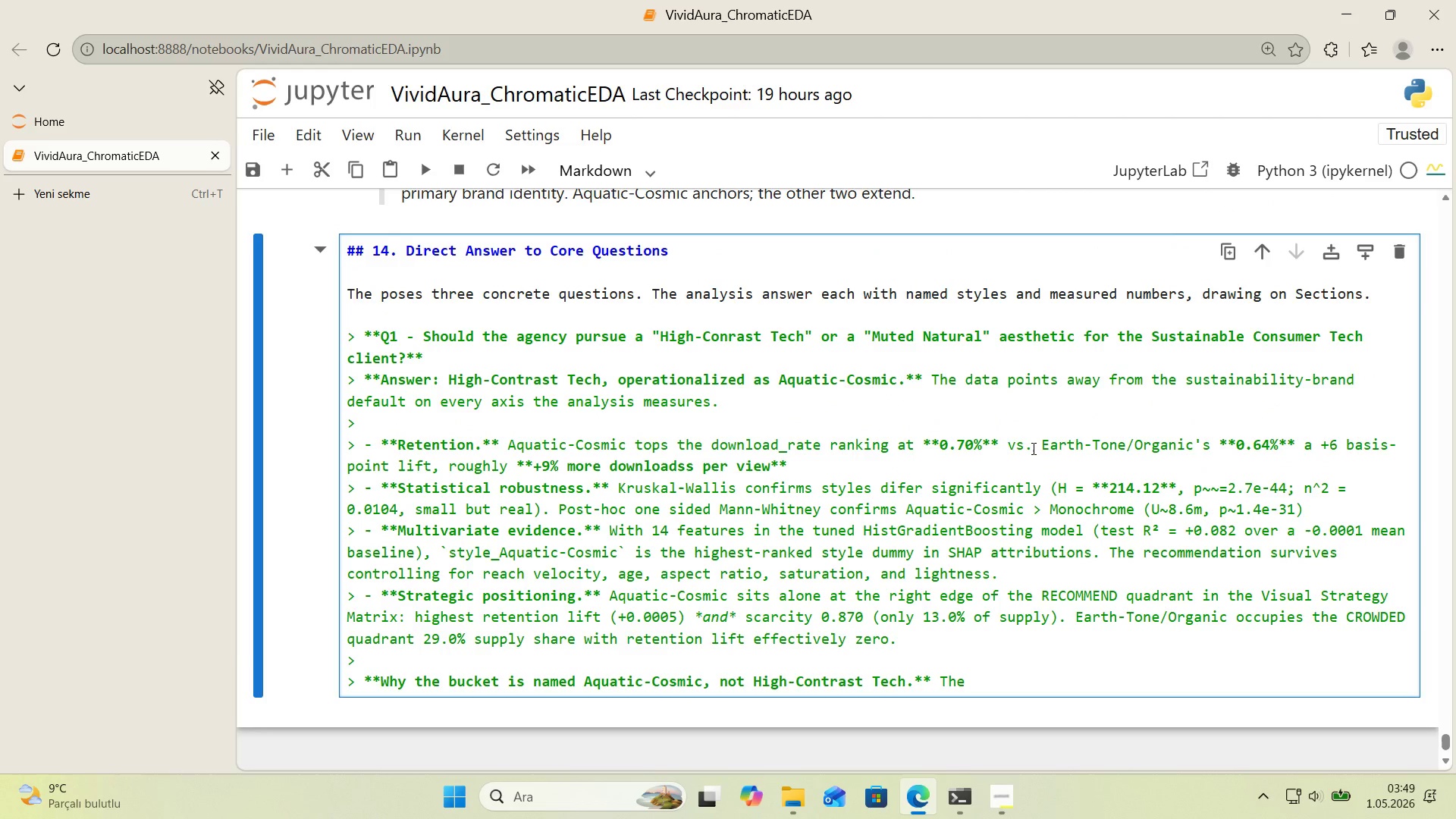 
scroll: coordinate [1032, 448], scroll_direction: down, amount: 1.0
 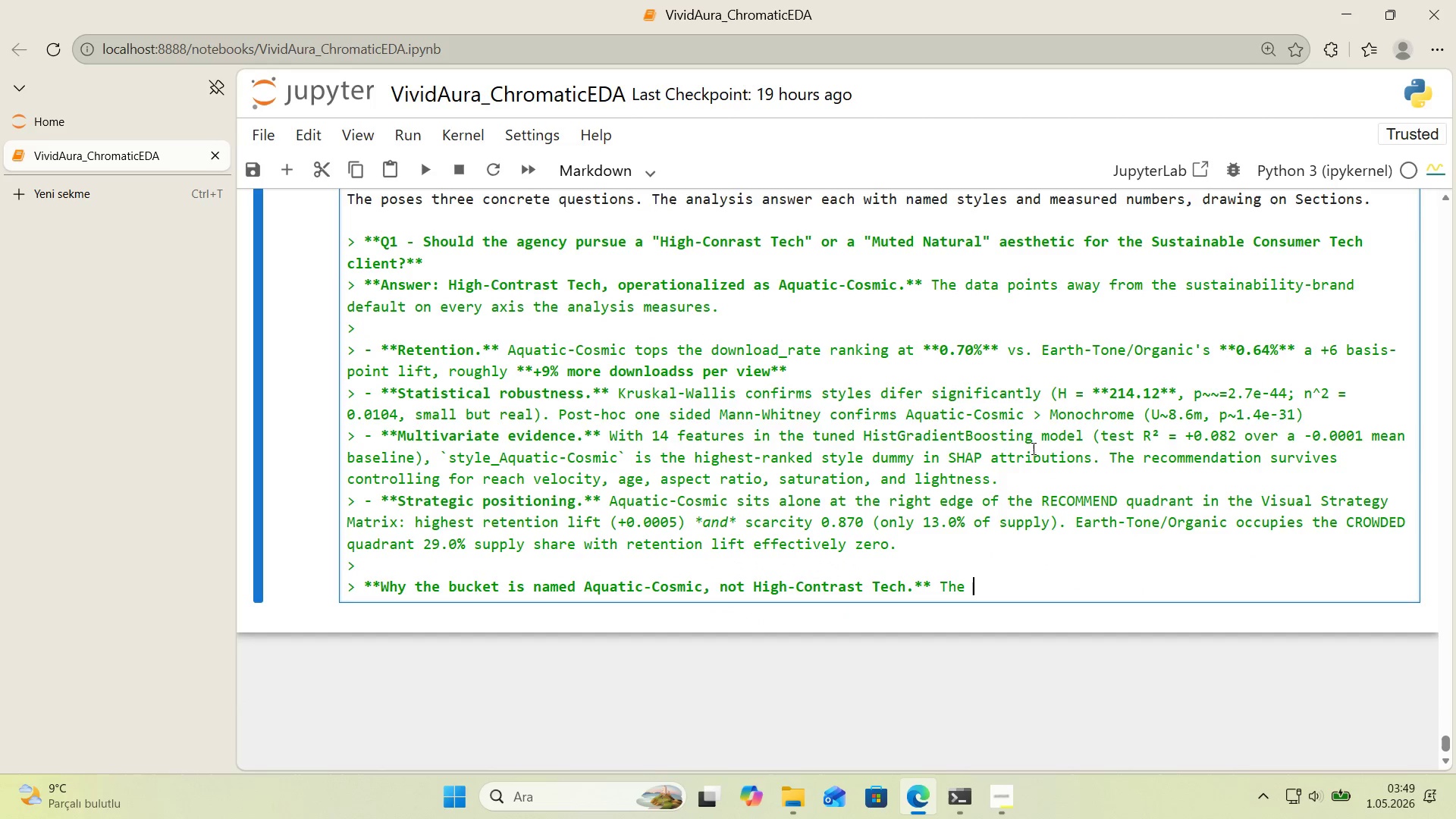 
type(@@)
 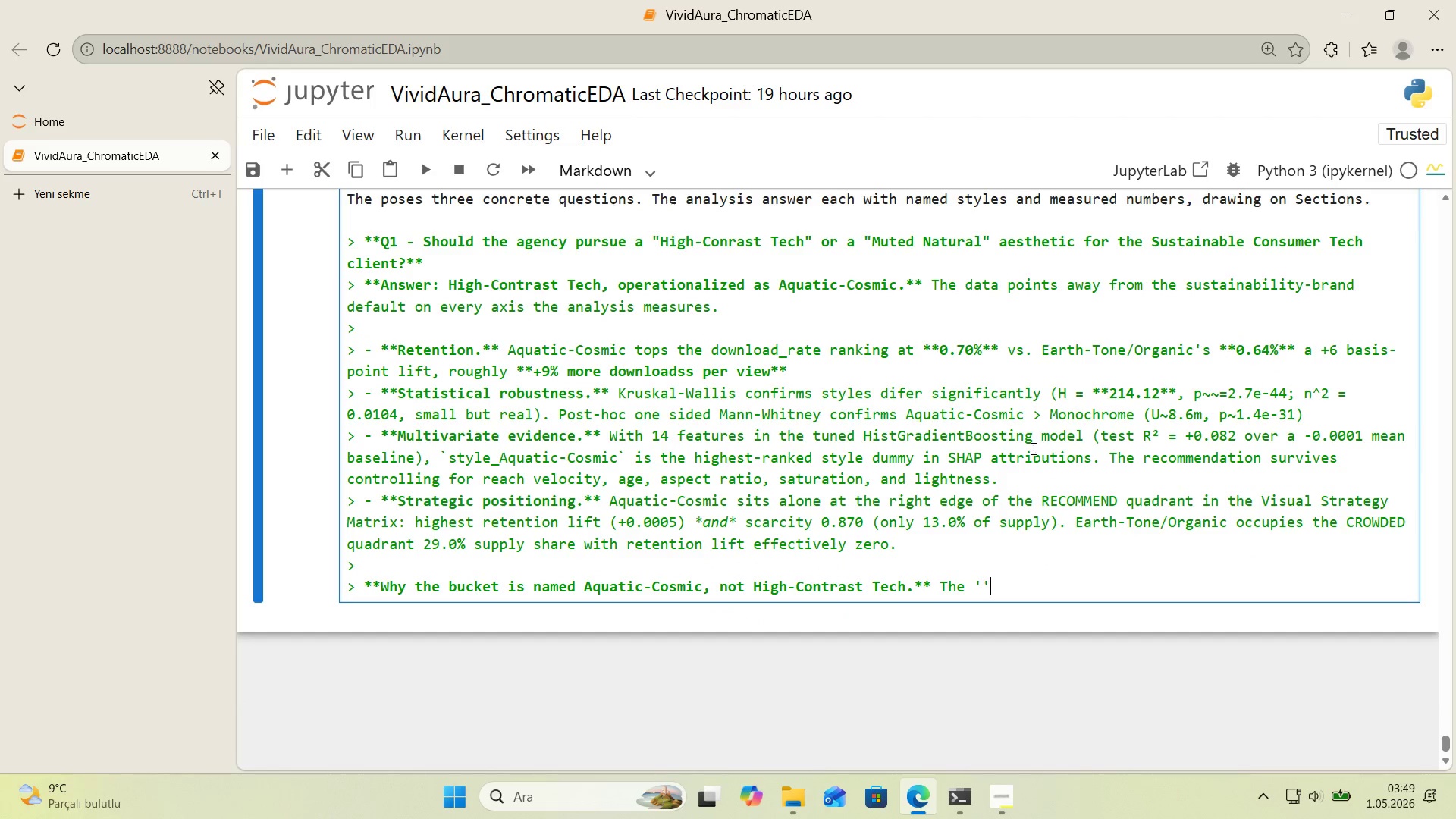 
key(ArrowLeft)
 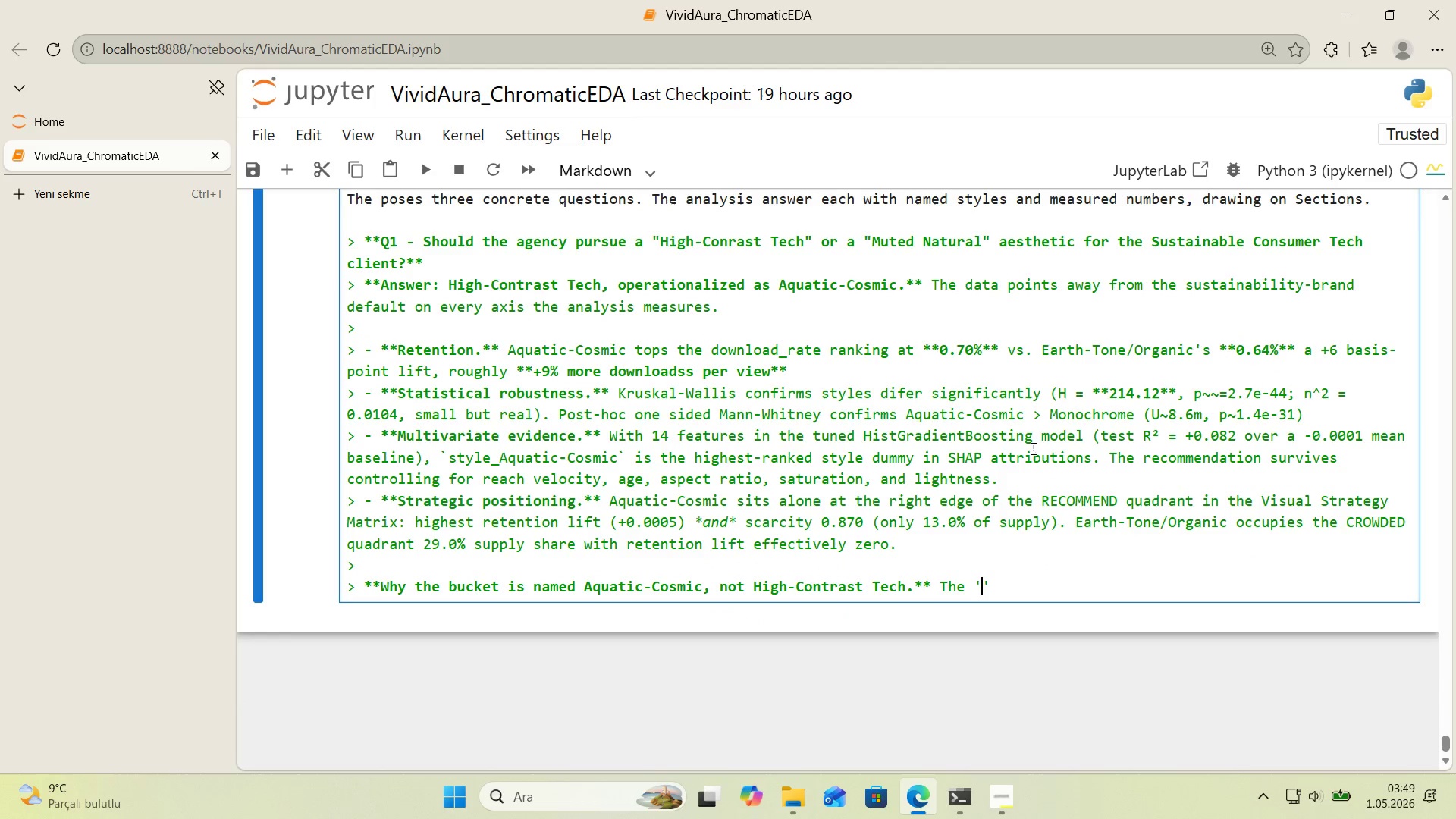 
type(H;gh)
key(Backspace)
key(Backspace)
key(Backspace)
type('gh-Contrast Tech)
 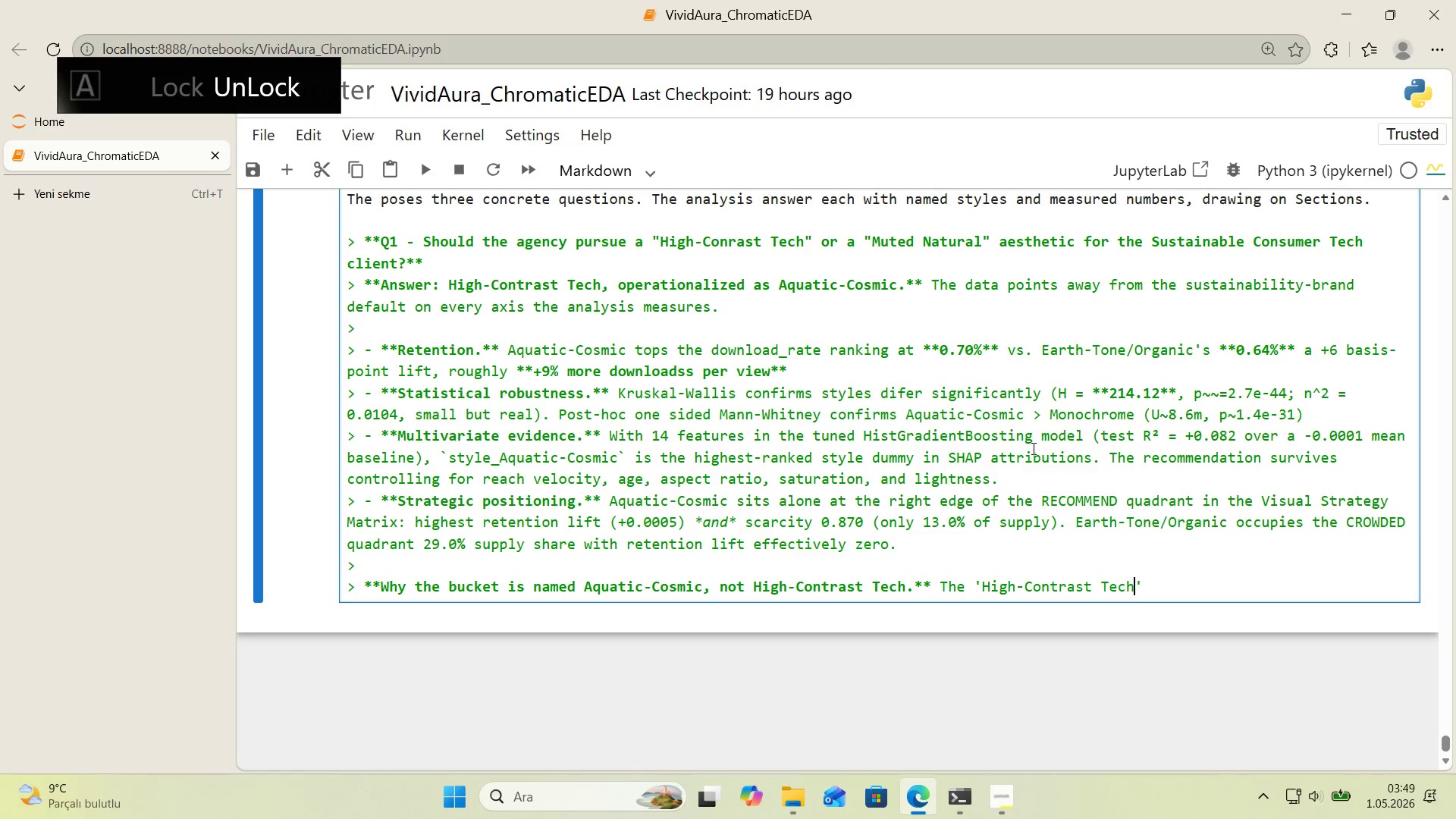 
key(ArrowRight)
 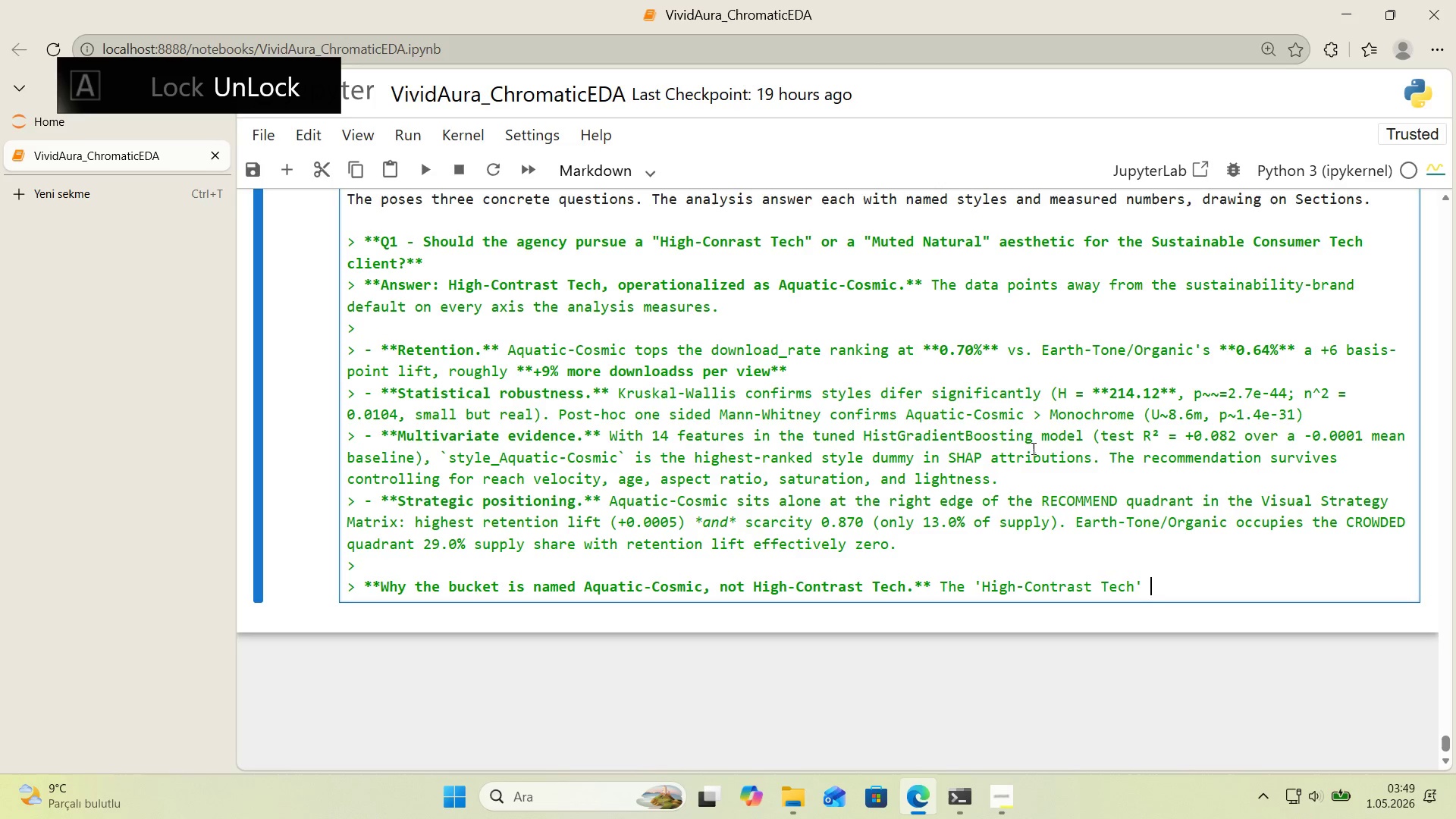 
type( fram'ng maps onto the cool-hue HSL BAN)
key(Backspace)
key(Backspace)
key(Backspace)
type(band )
 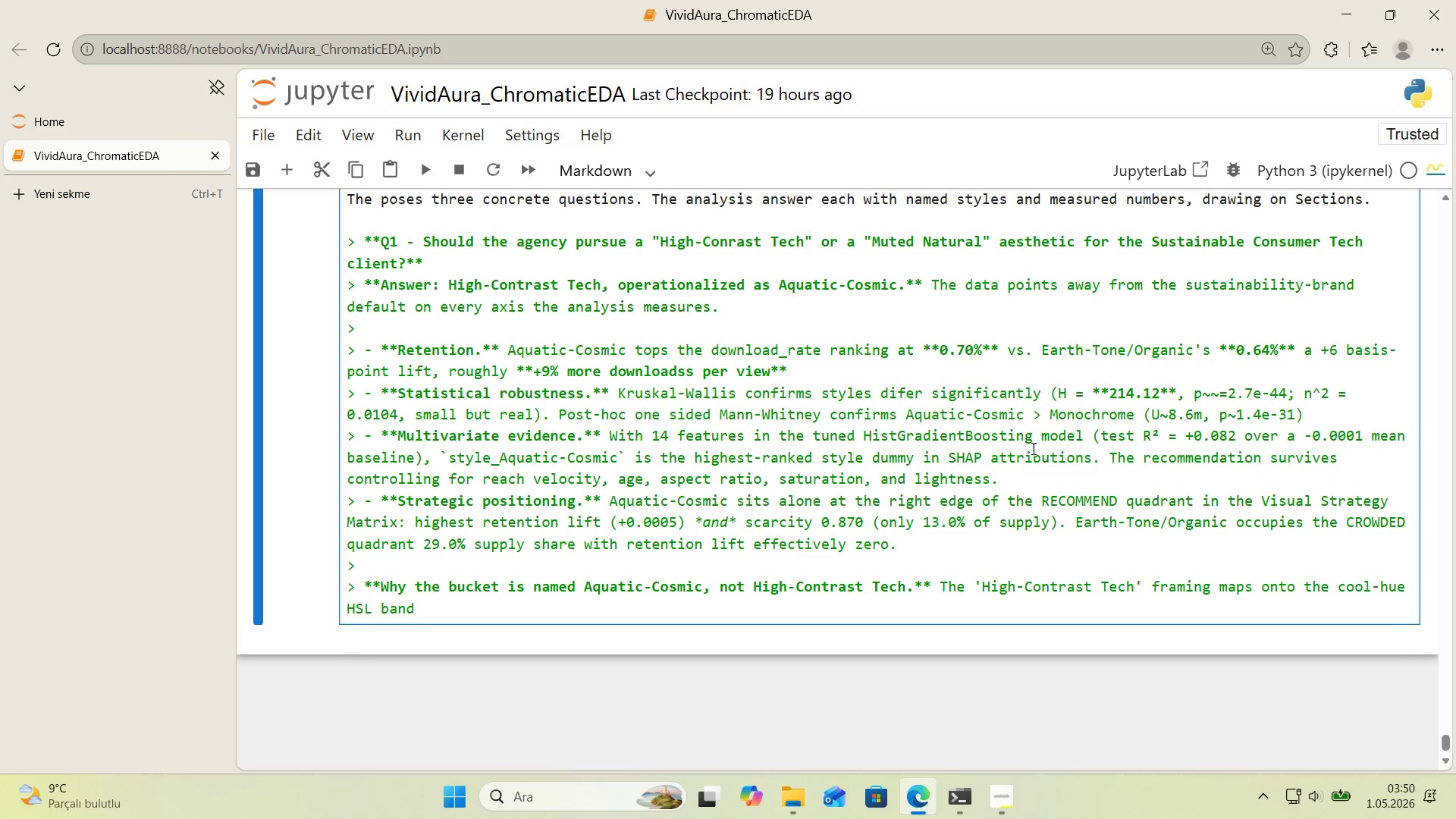 
type(*()
 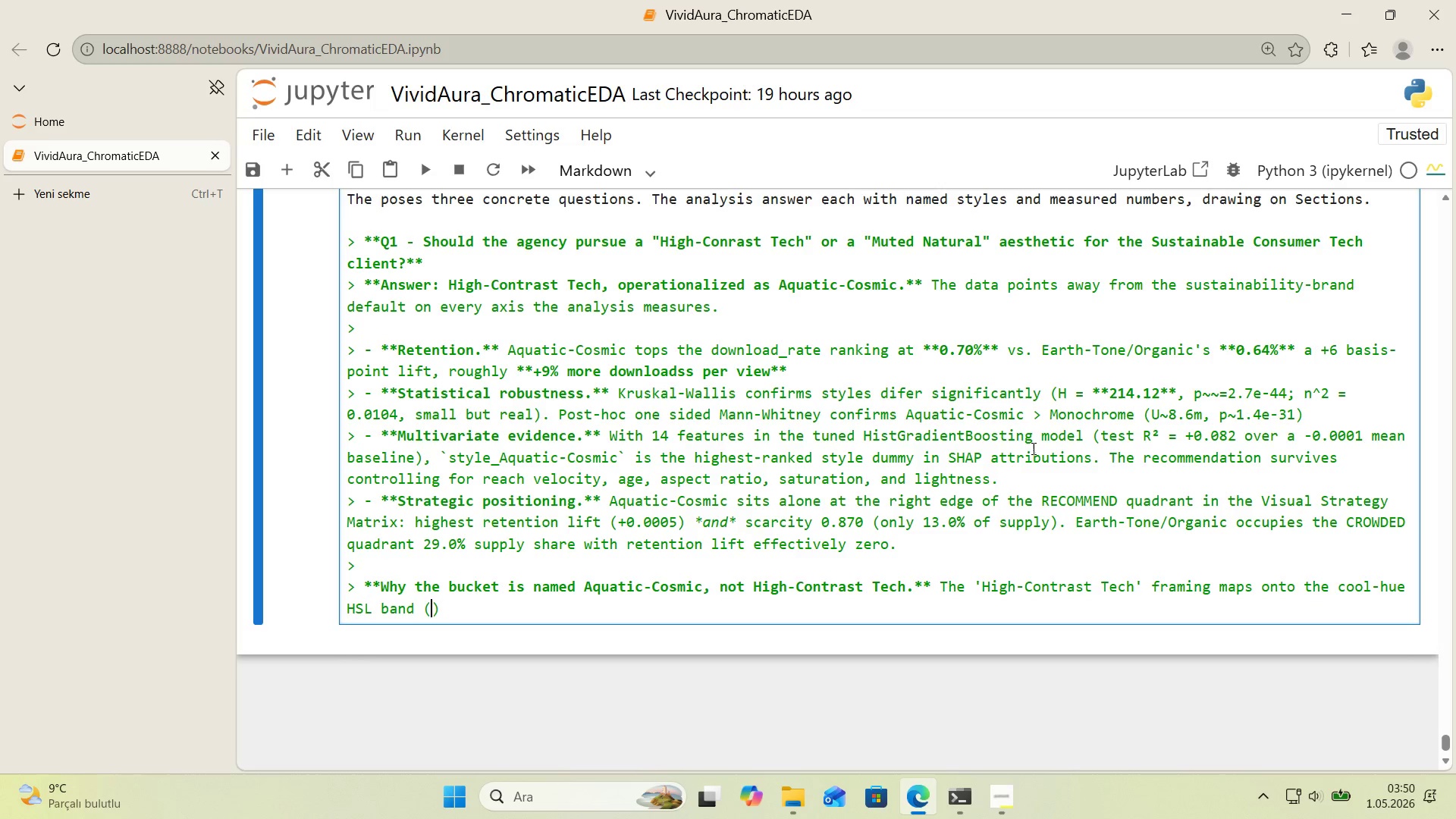 
key(ArrowLeft)
 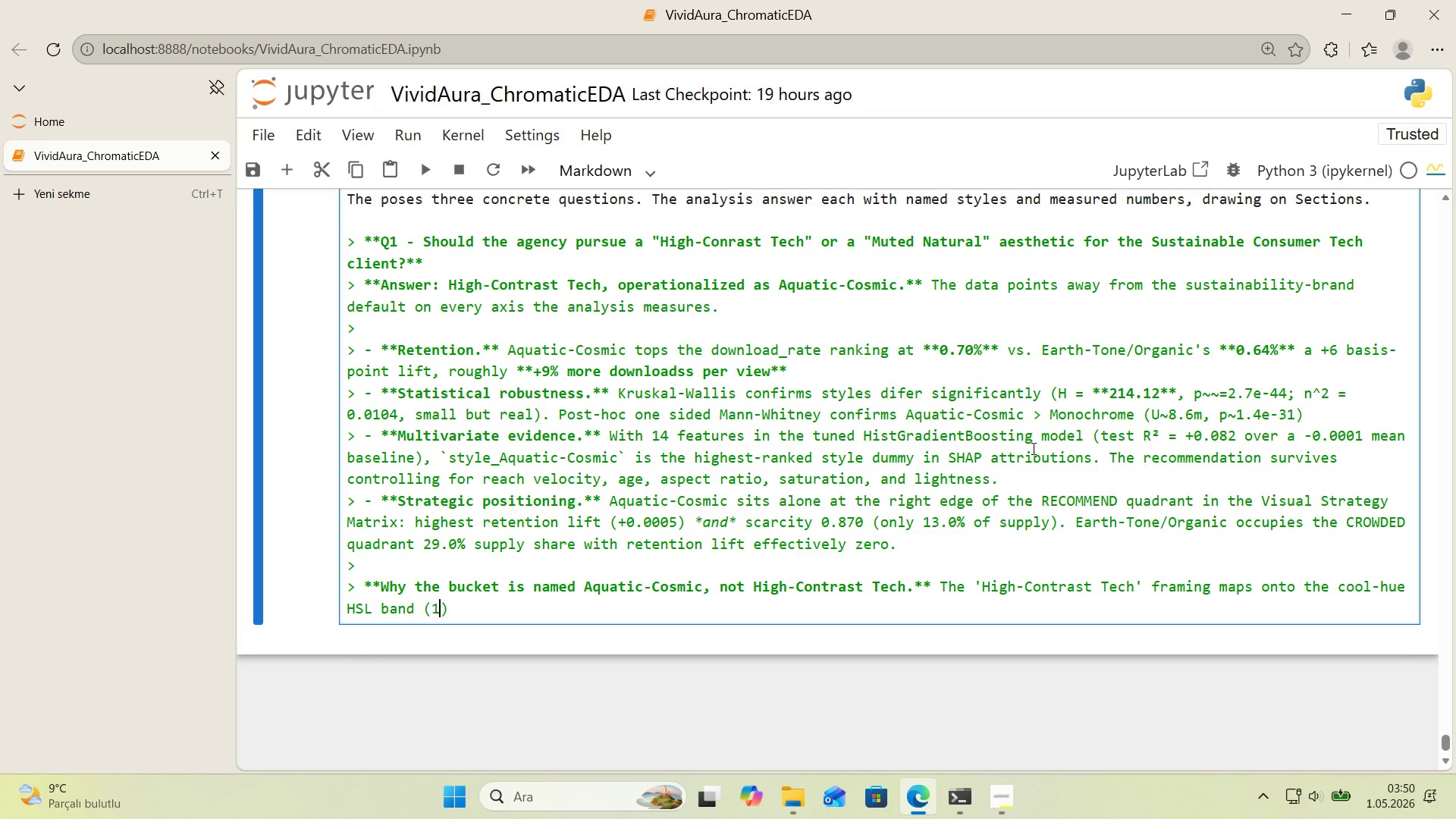 
type(180-270)
 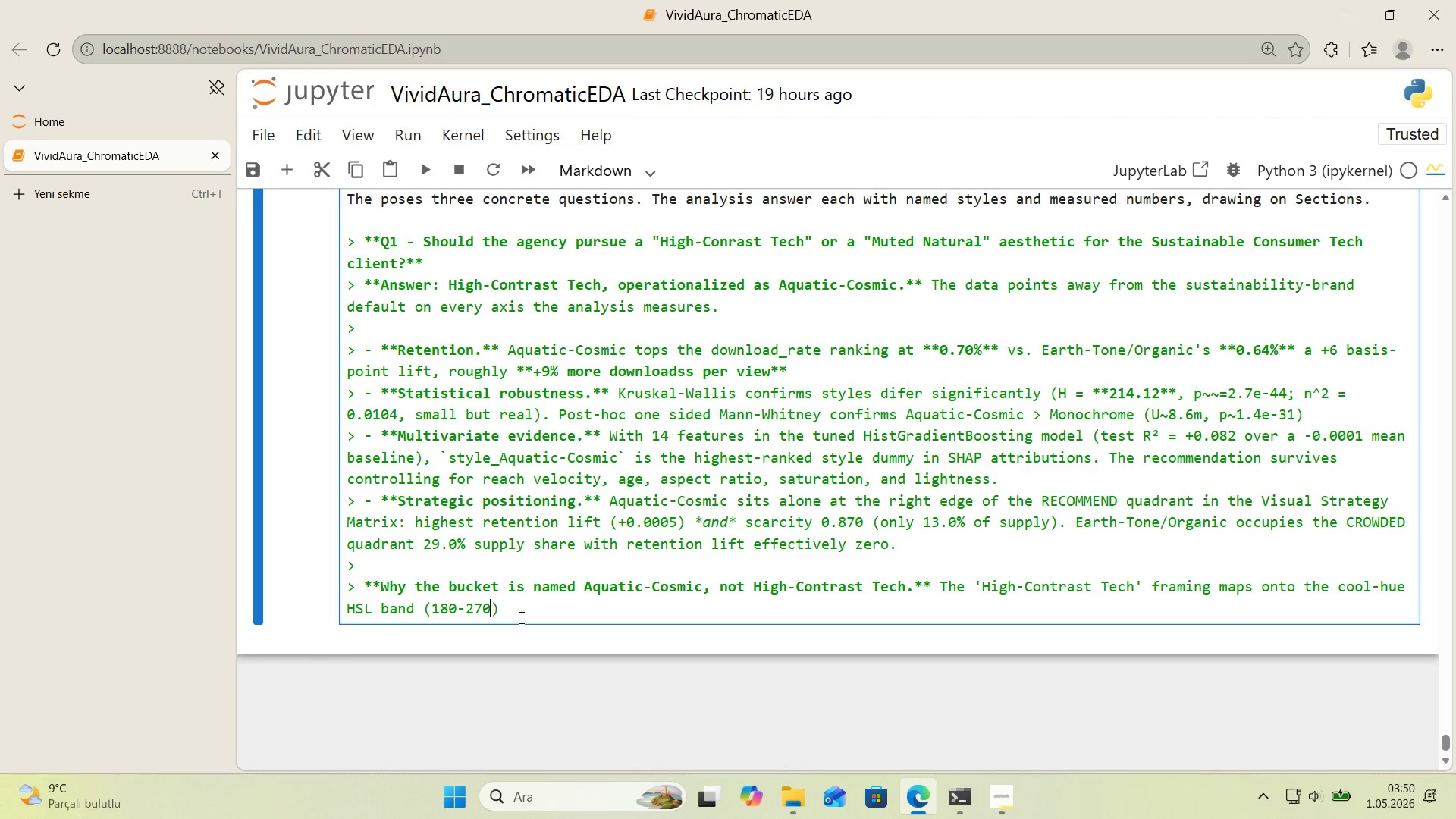 
left_click([455, 606])
 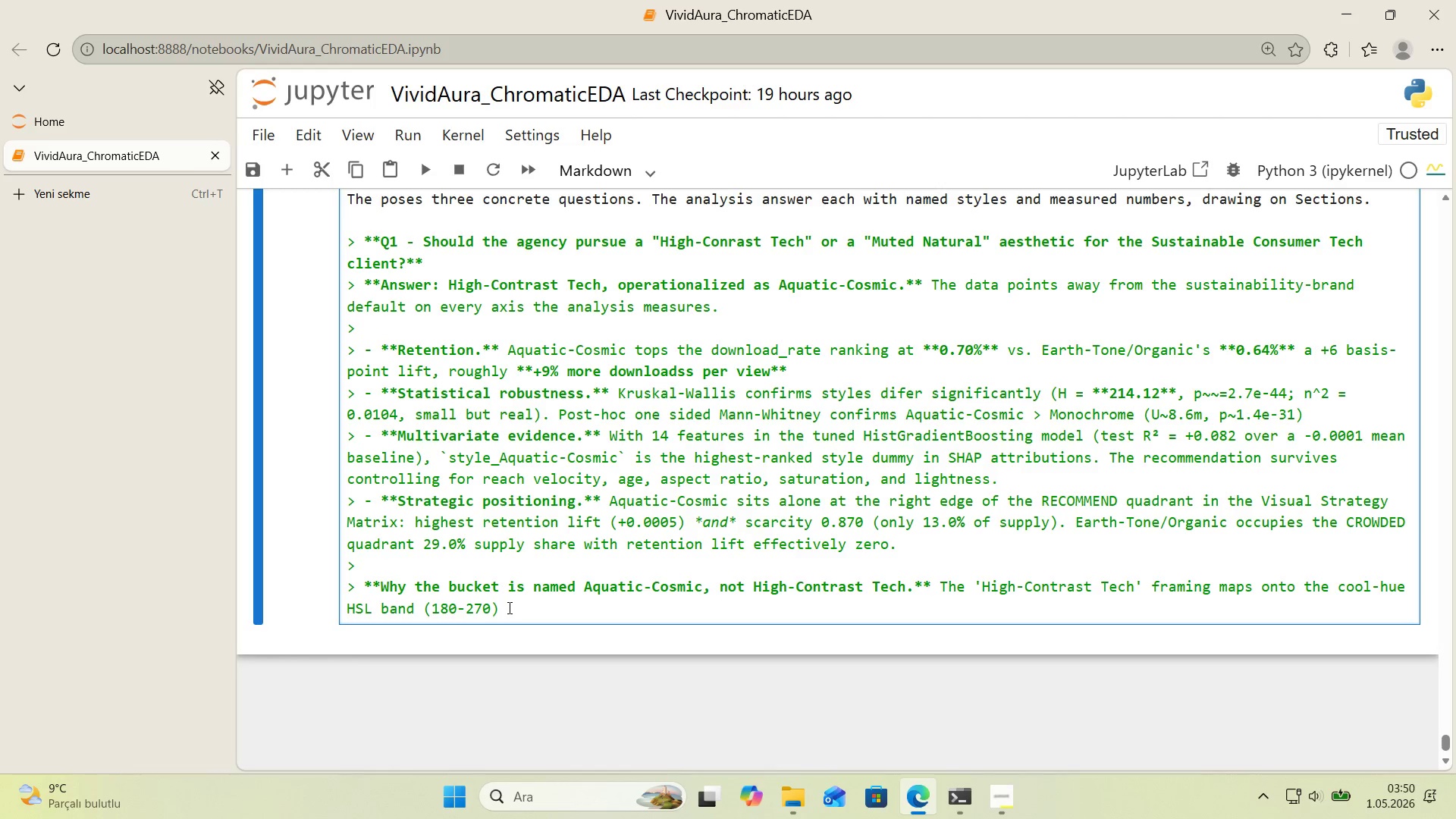 
key(Meta+Period)
 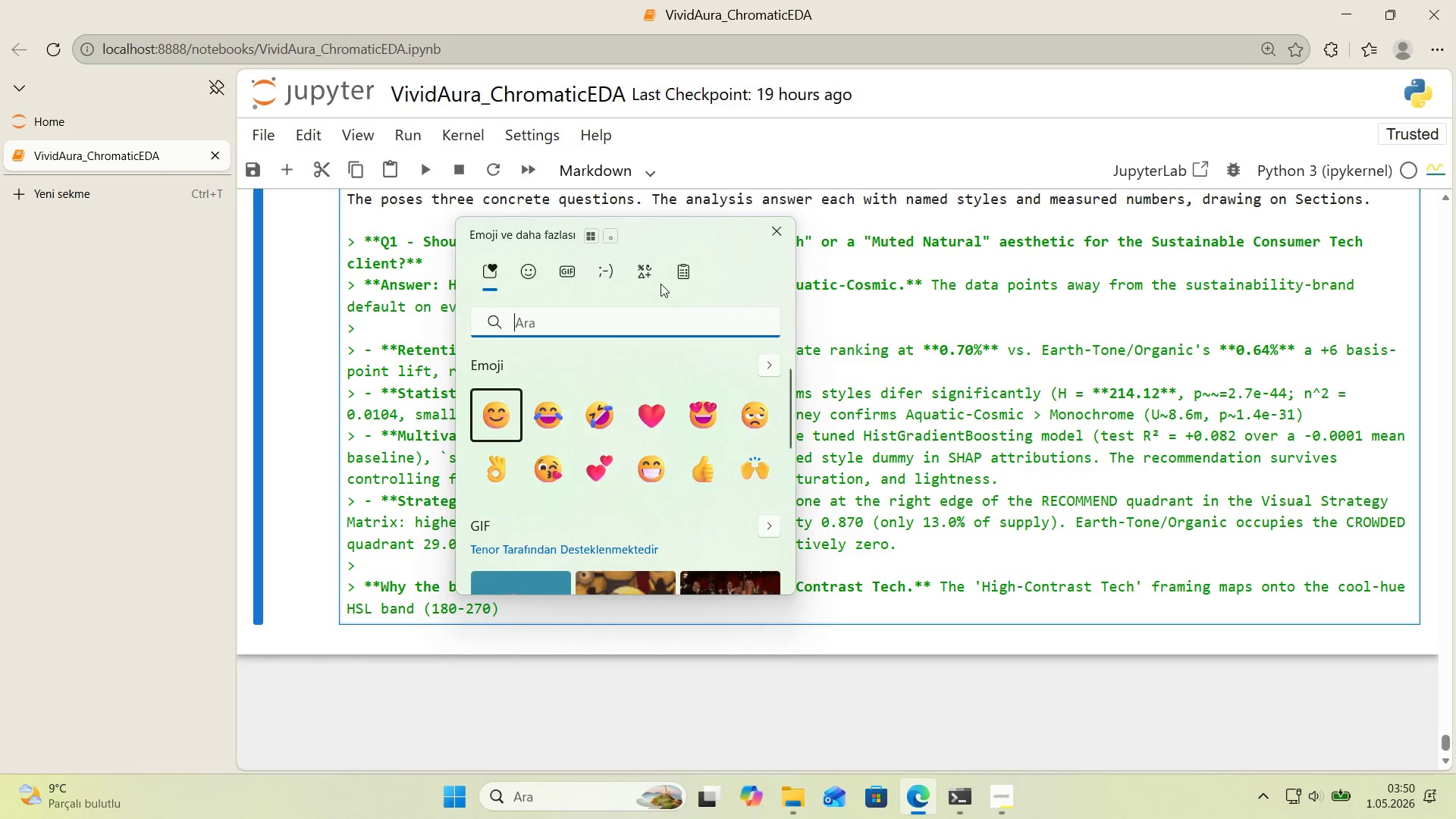 
left_click([638, 271])
 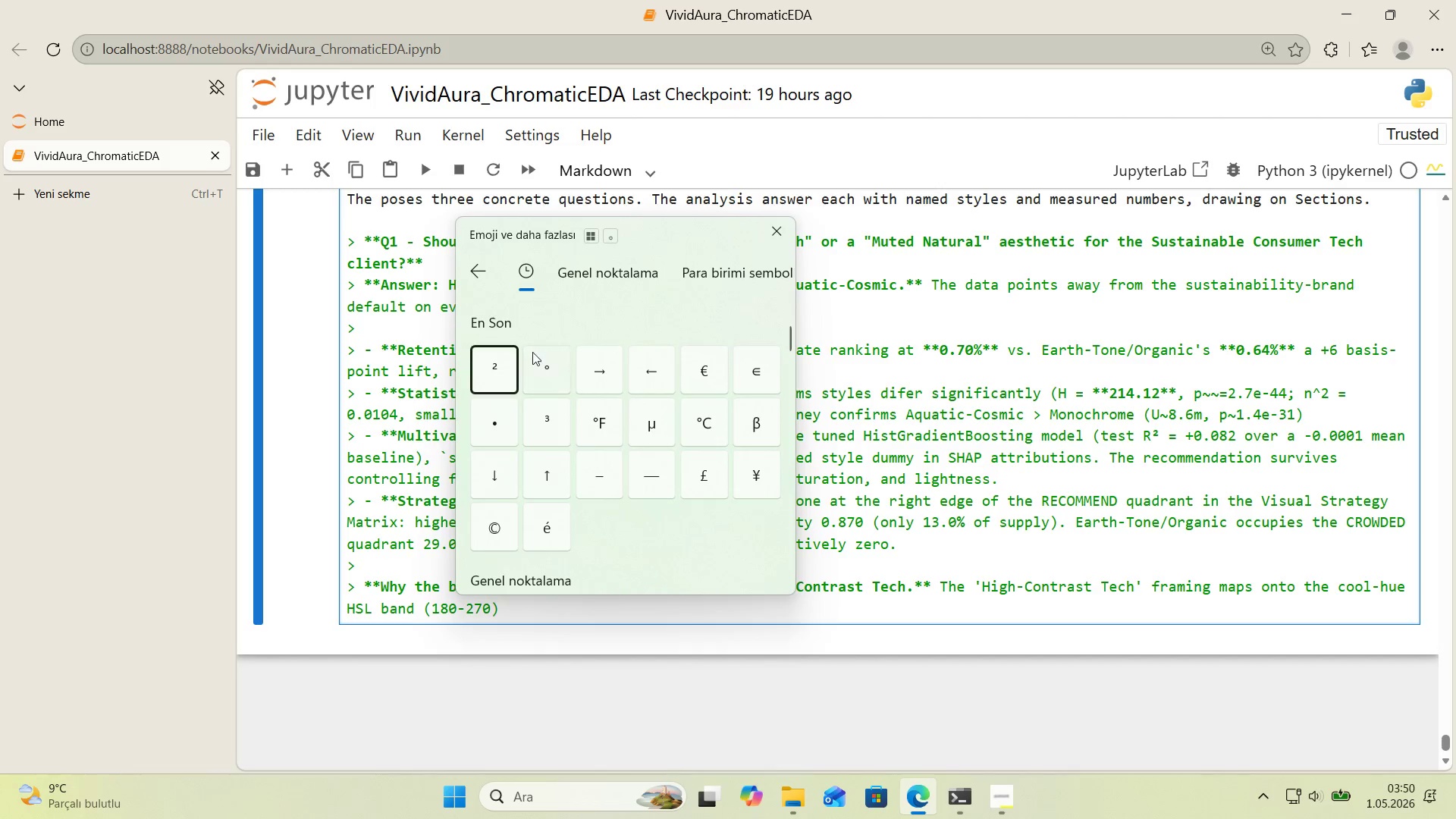 
left_click([537, 362])
 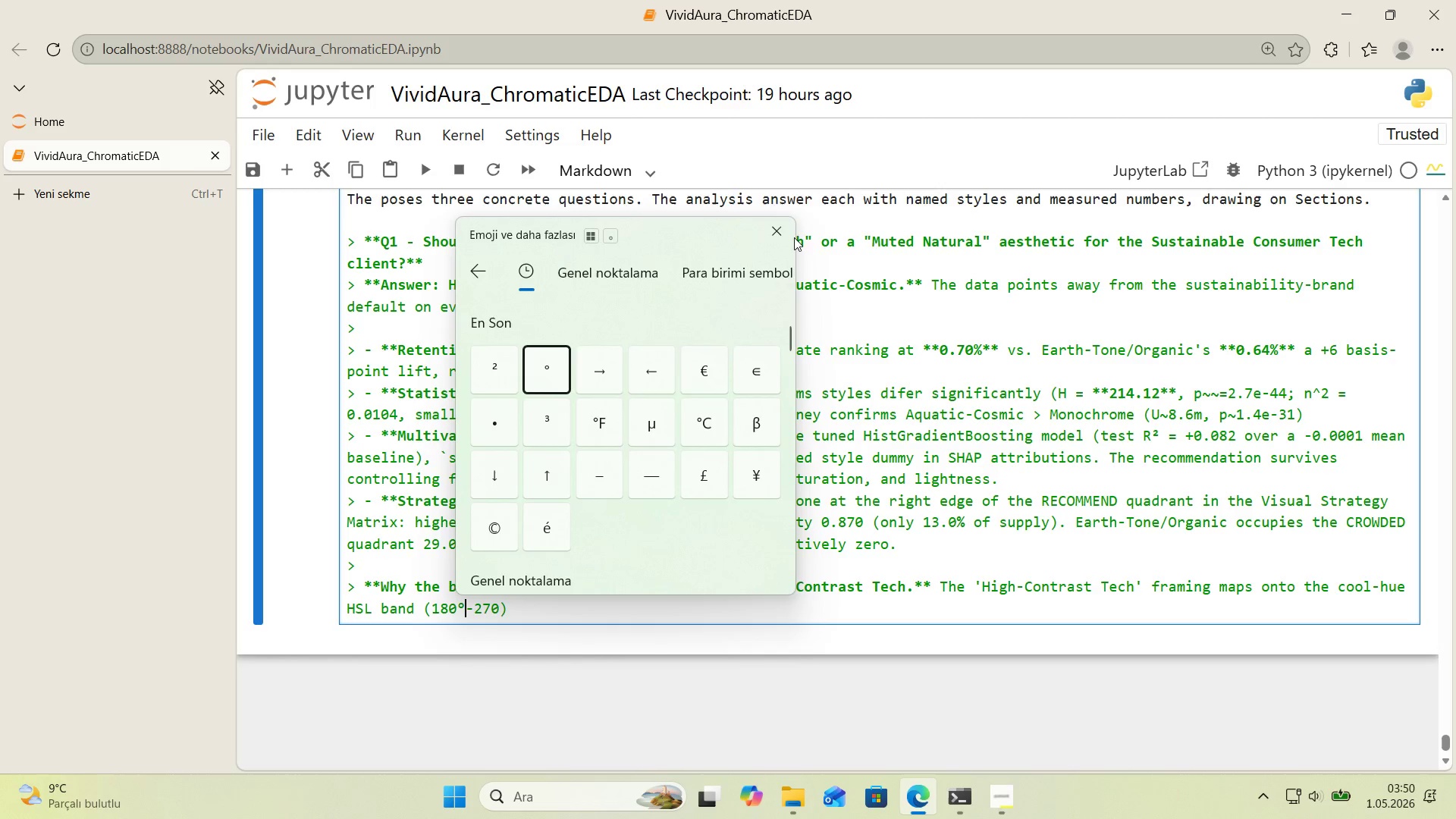 
left_click([783, 228])
 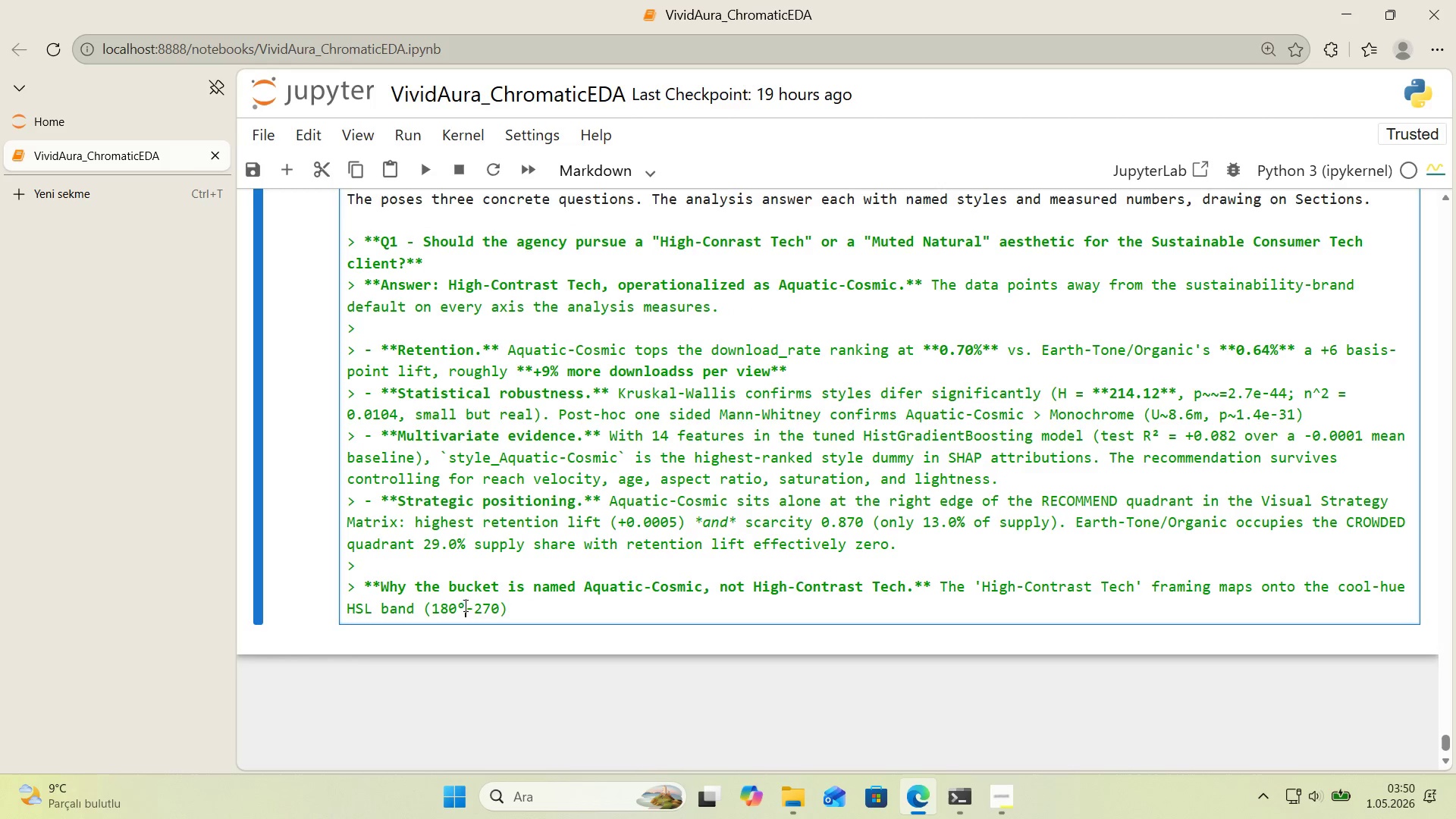 
key(Control+ControlLeft)
 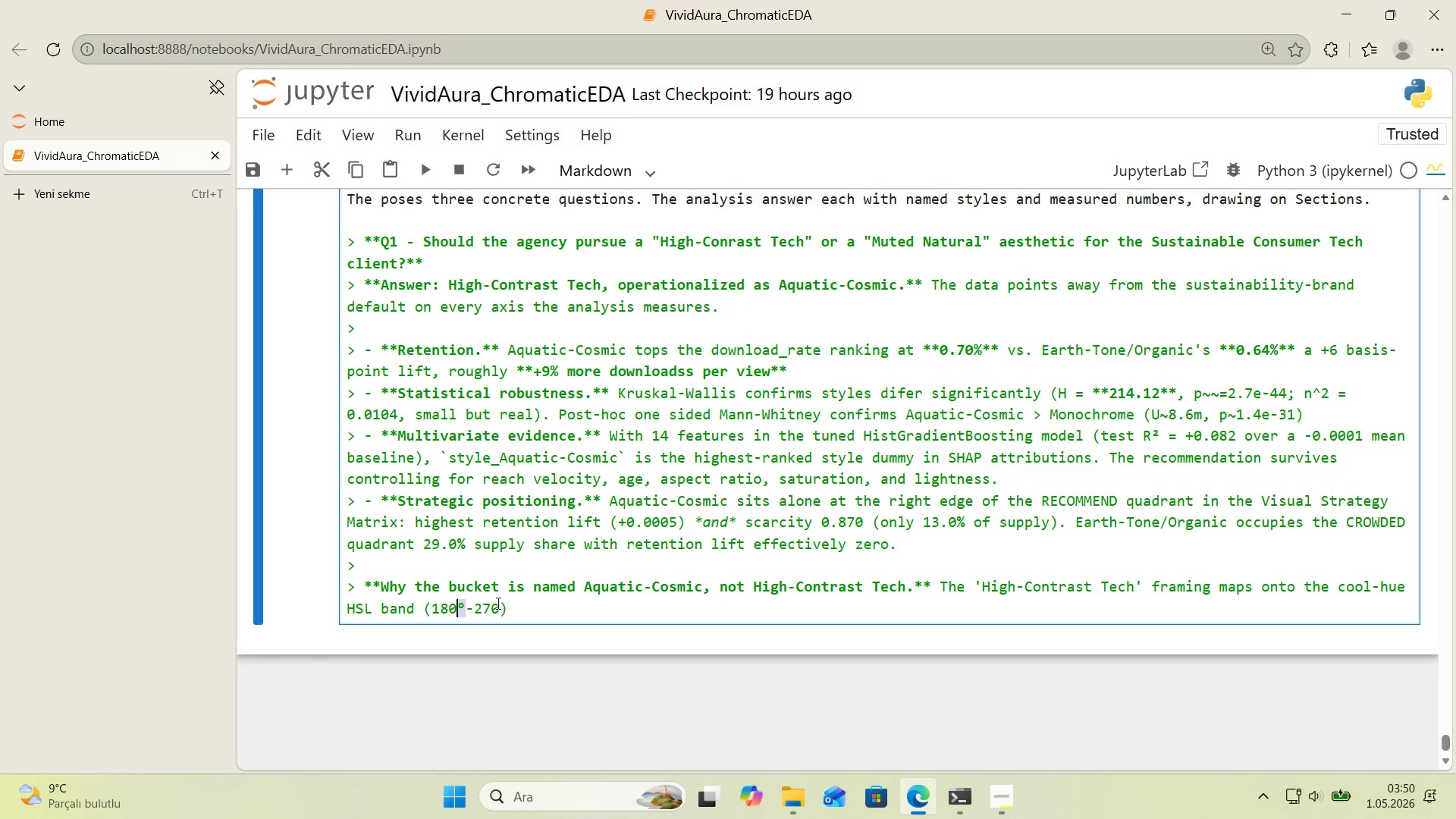 
key(Control+C)
 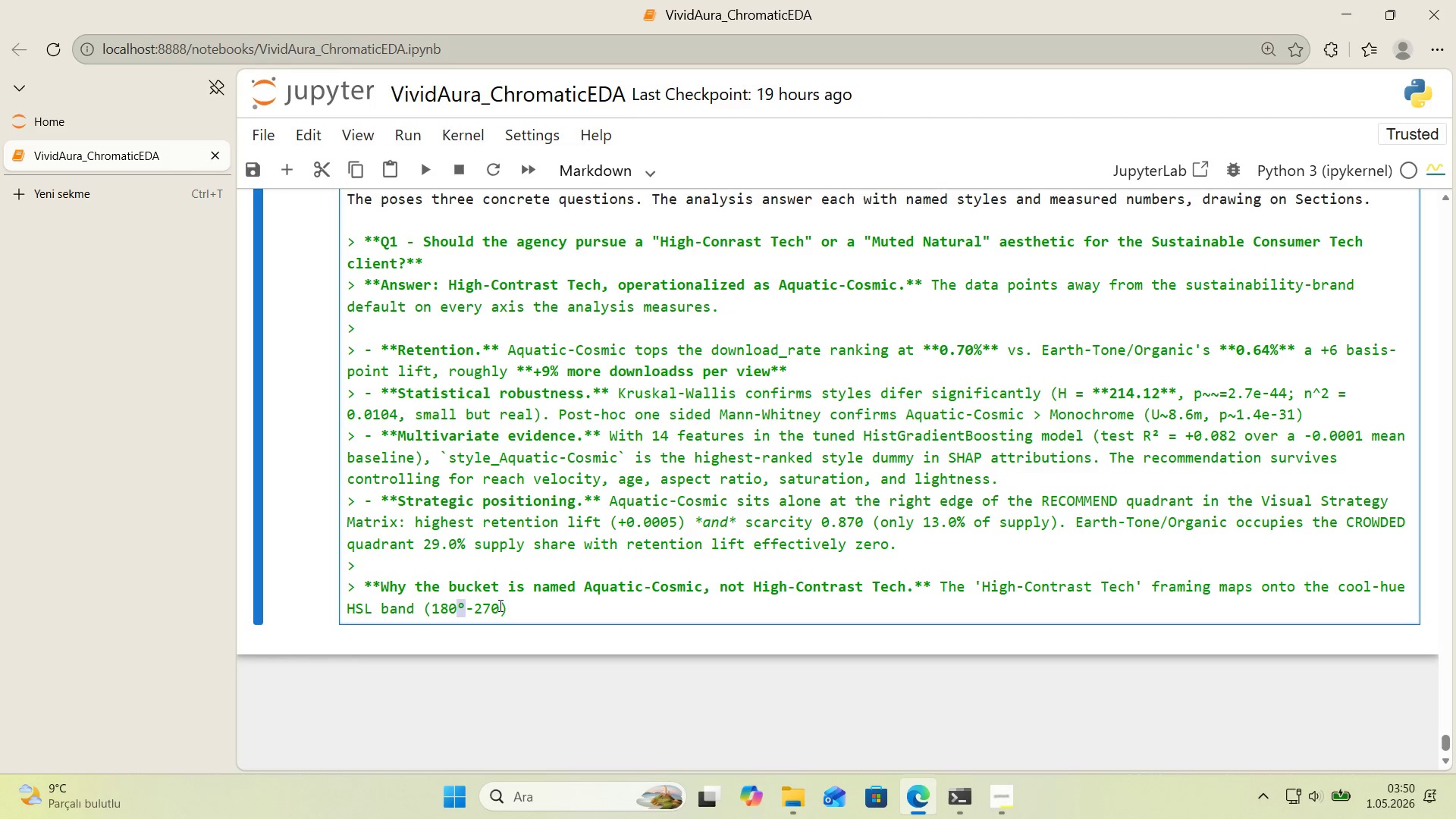 
left_click([500, 607])
 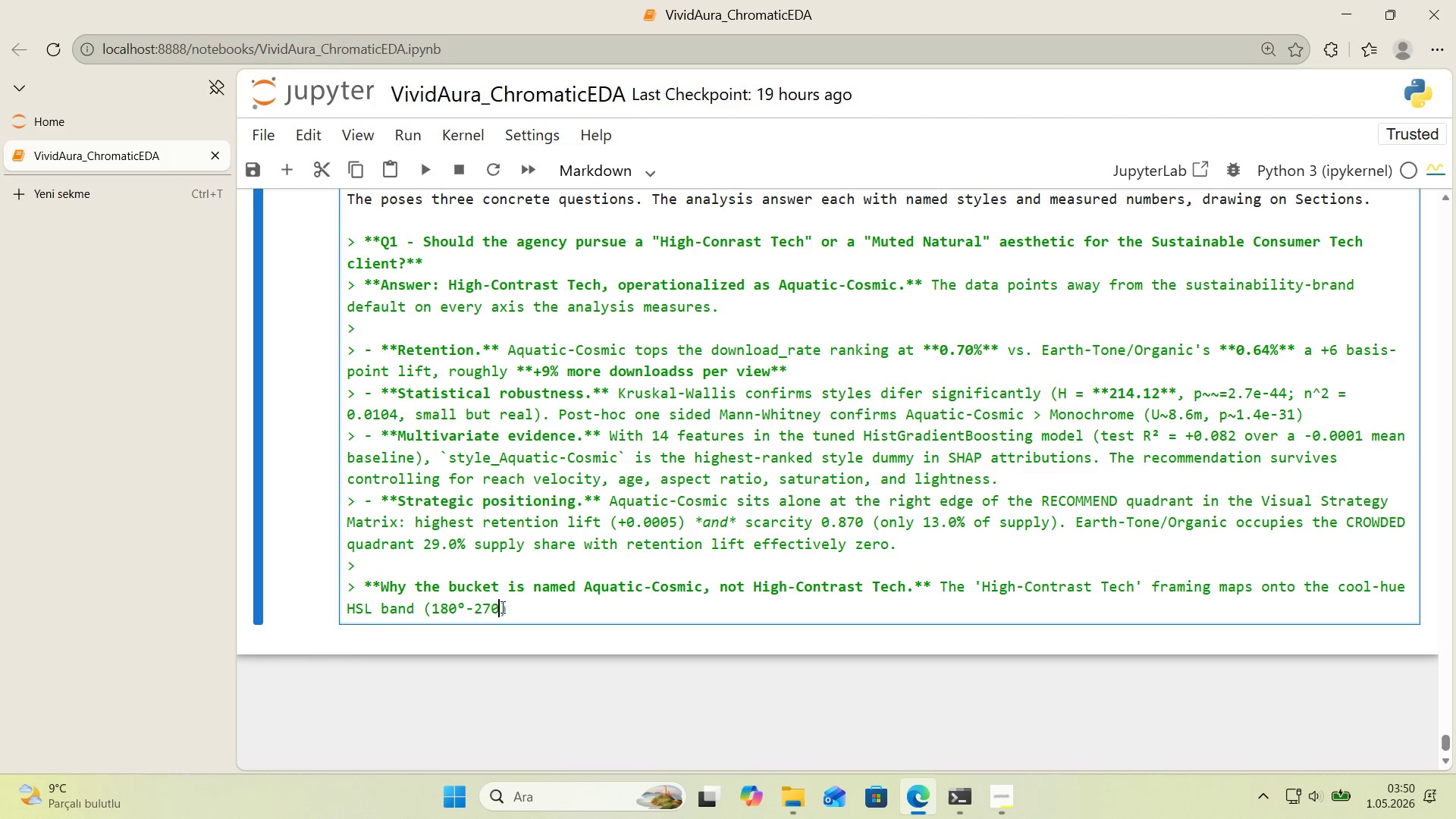 
key(Control+ControlLeft)
 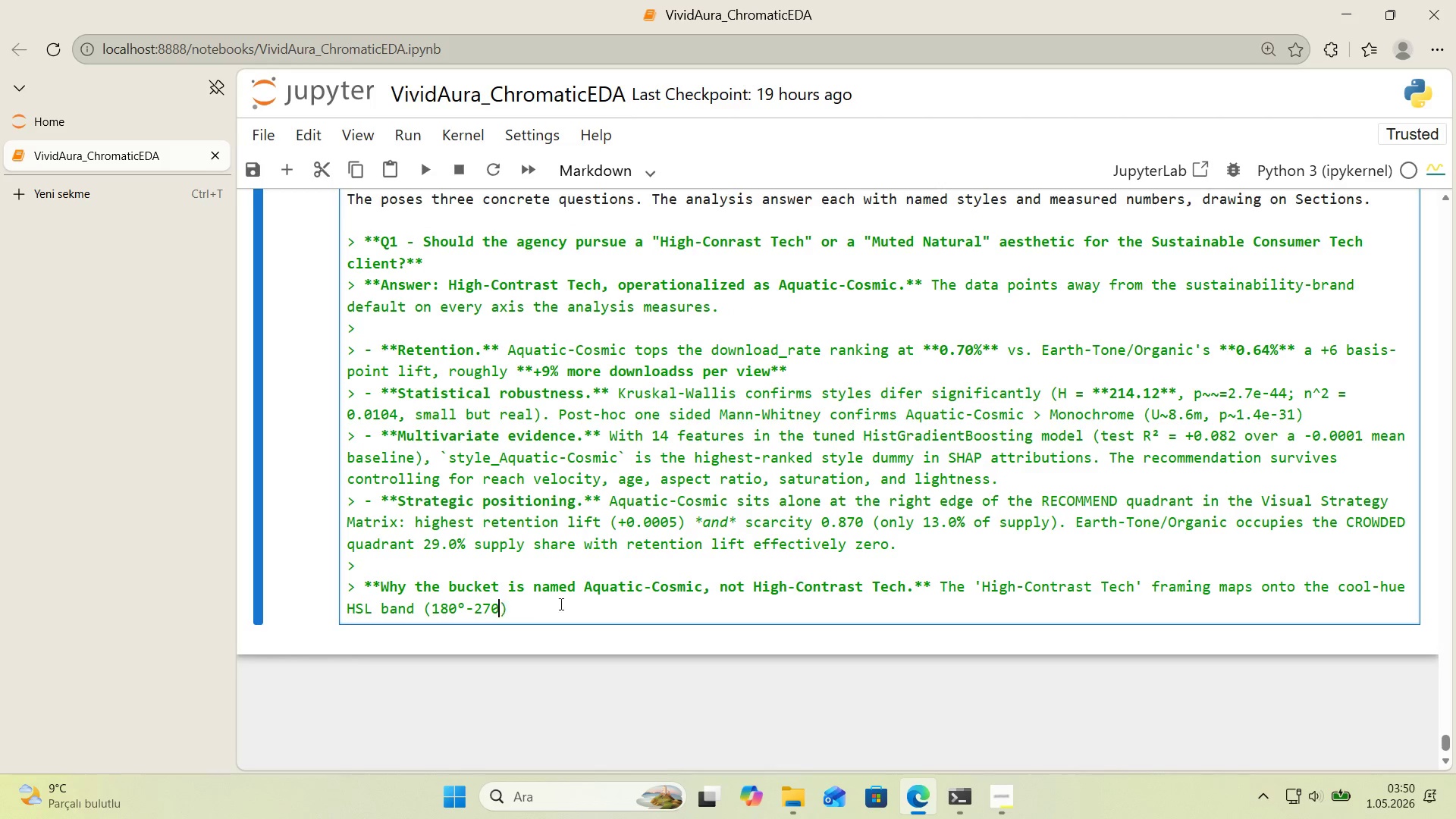 
key(Control+V)
 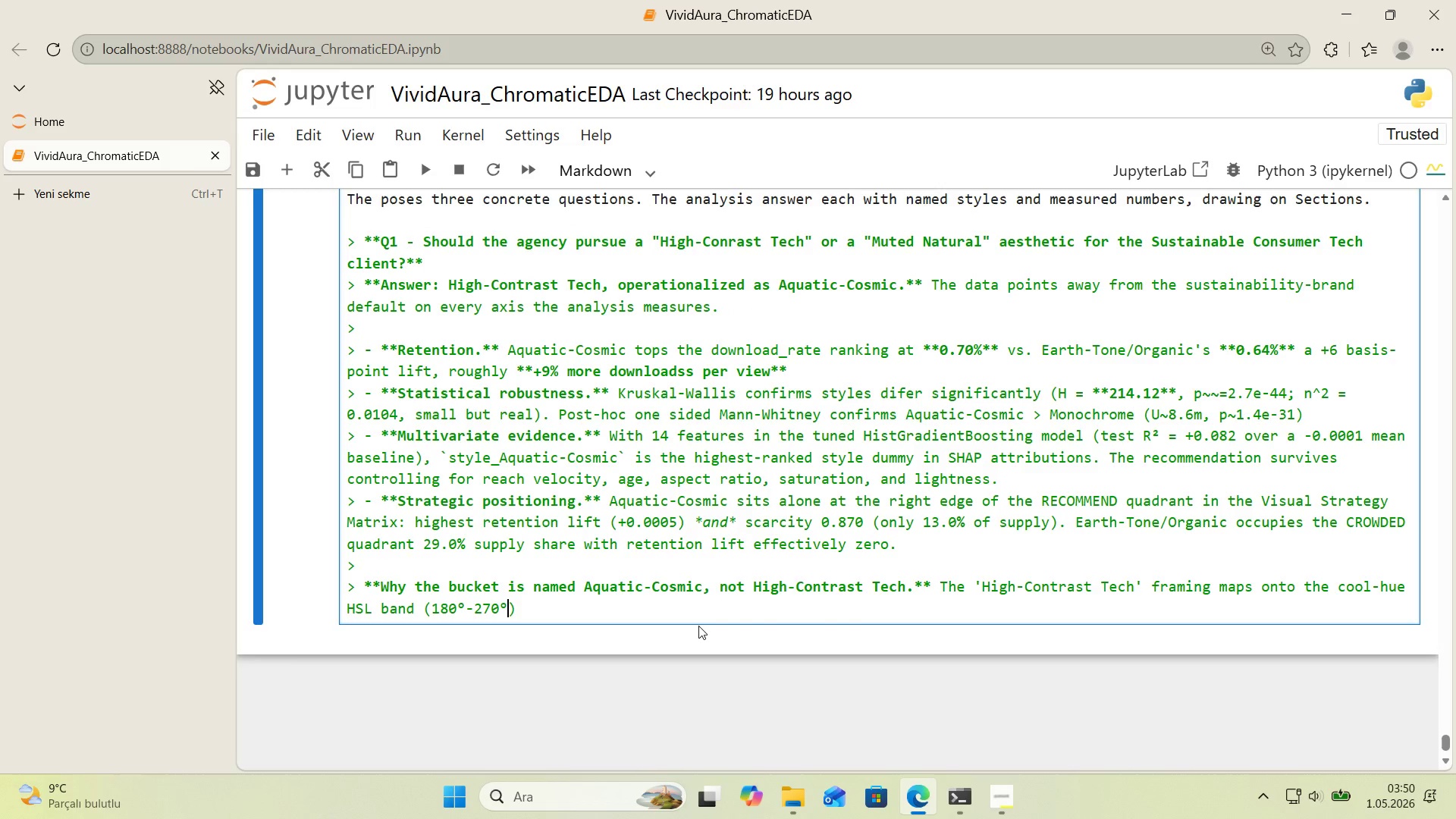 
key(Comma)
 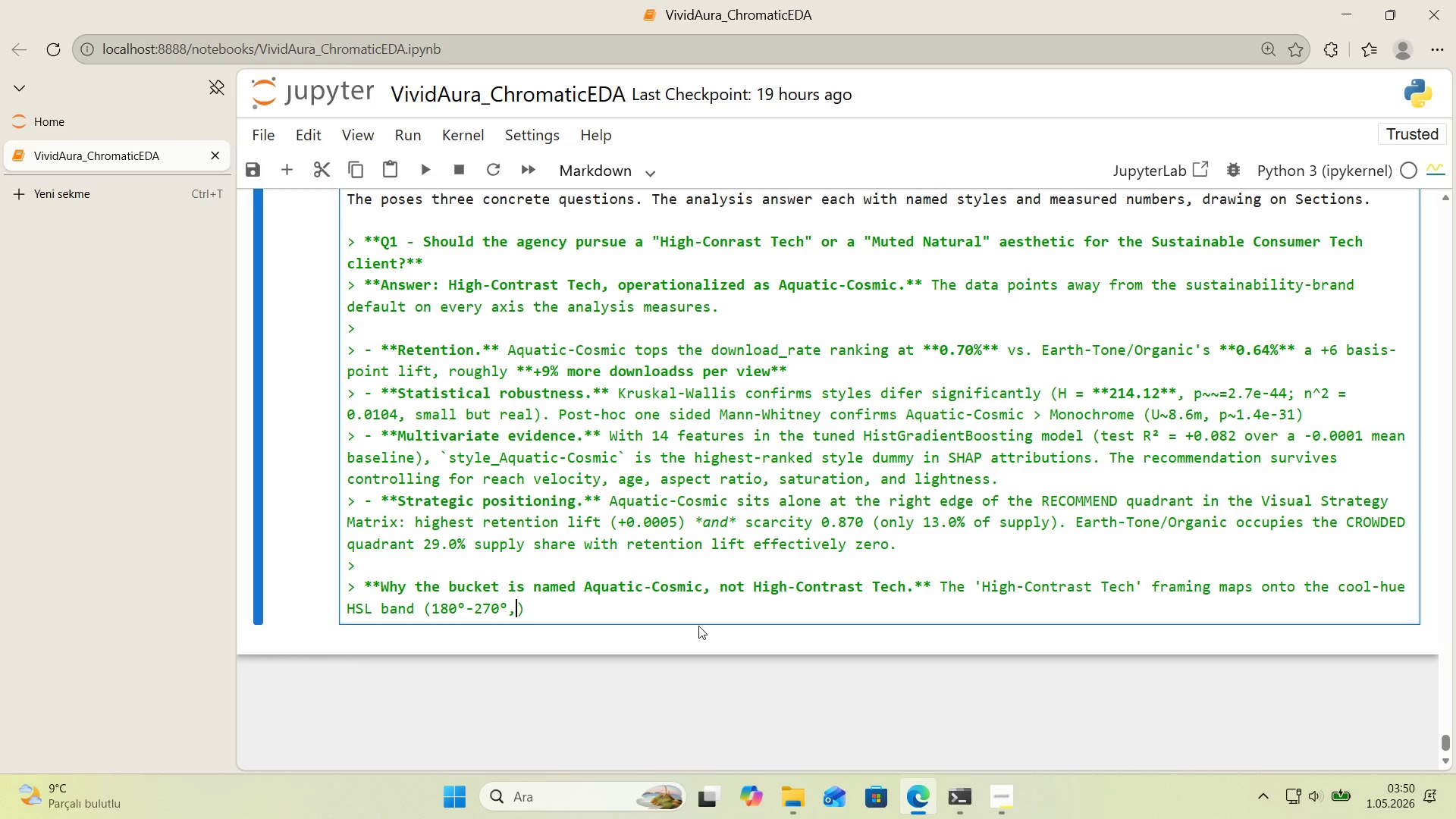 
key(Space)
 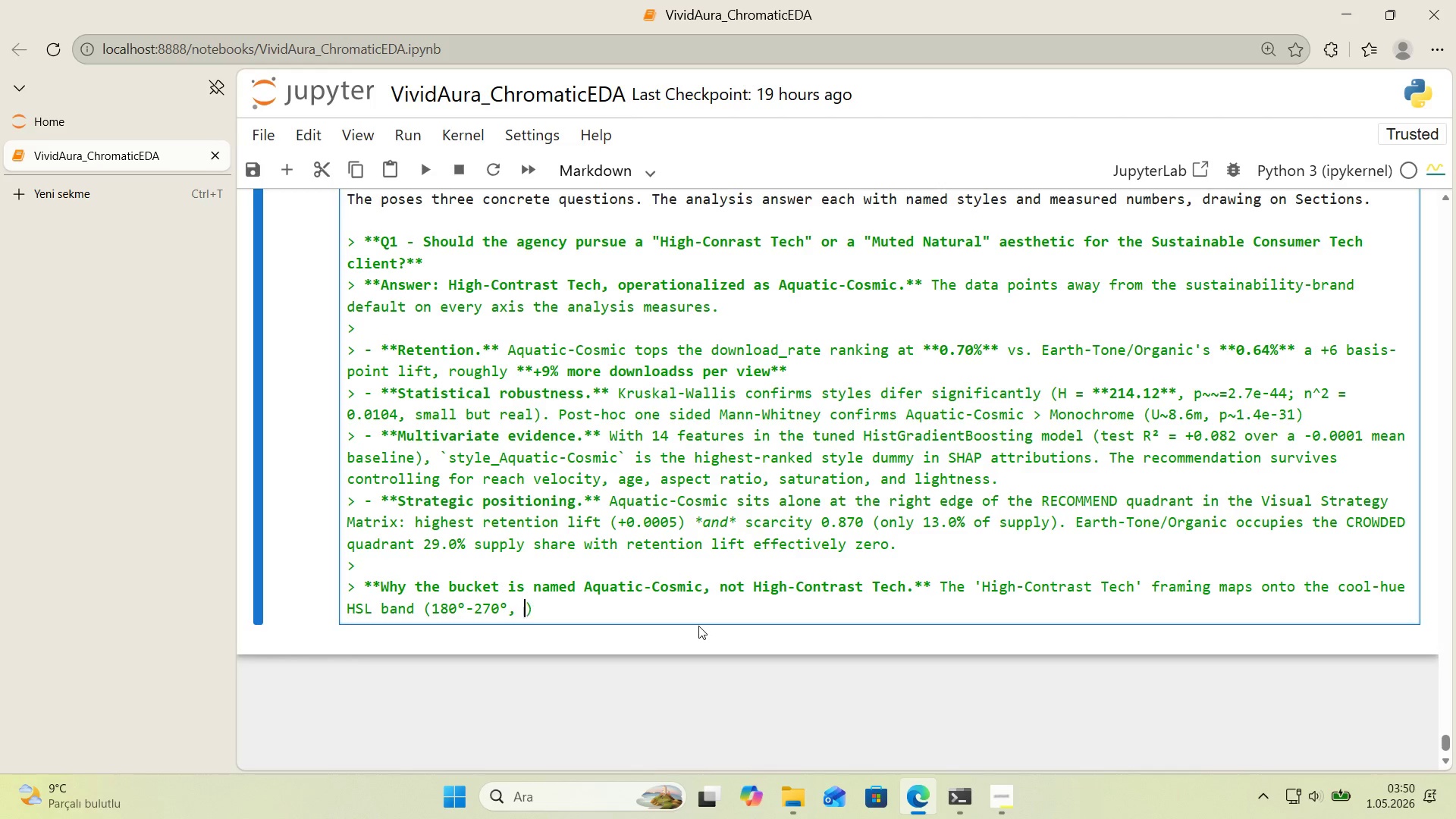 
key(S)
 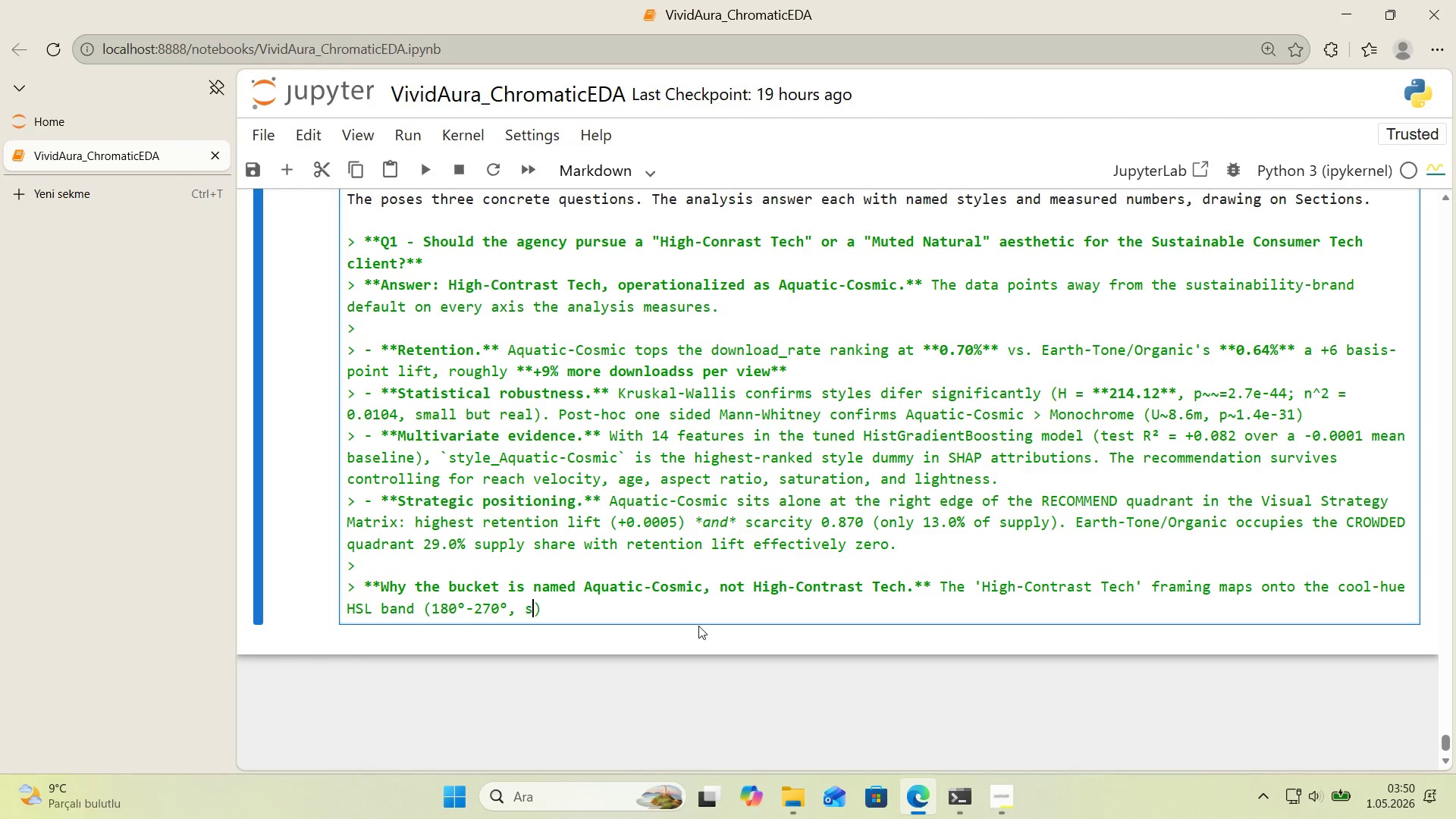 
key(Shift+ShiftRight)
 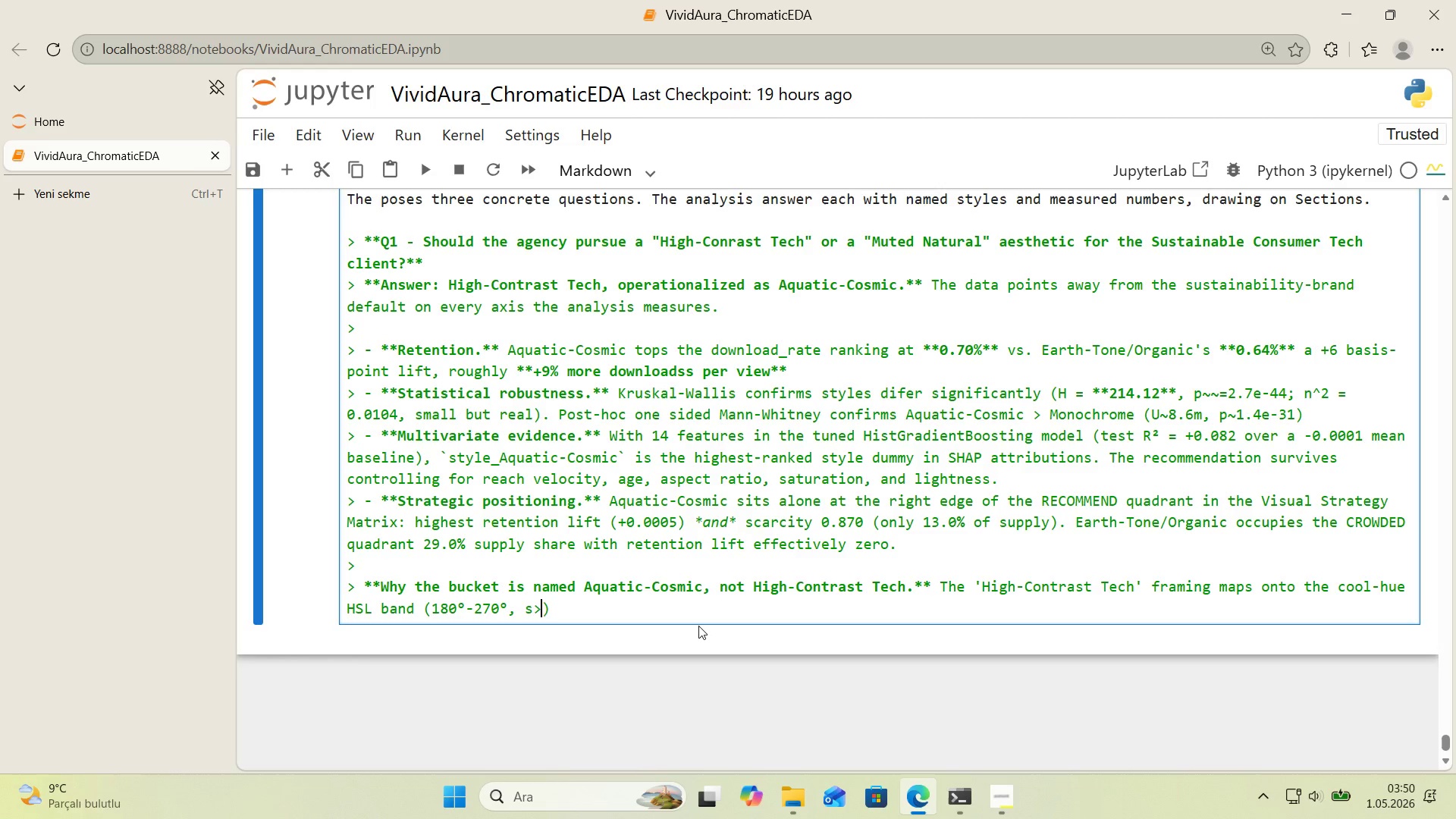 
key(Shift+Break)
 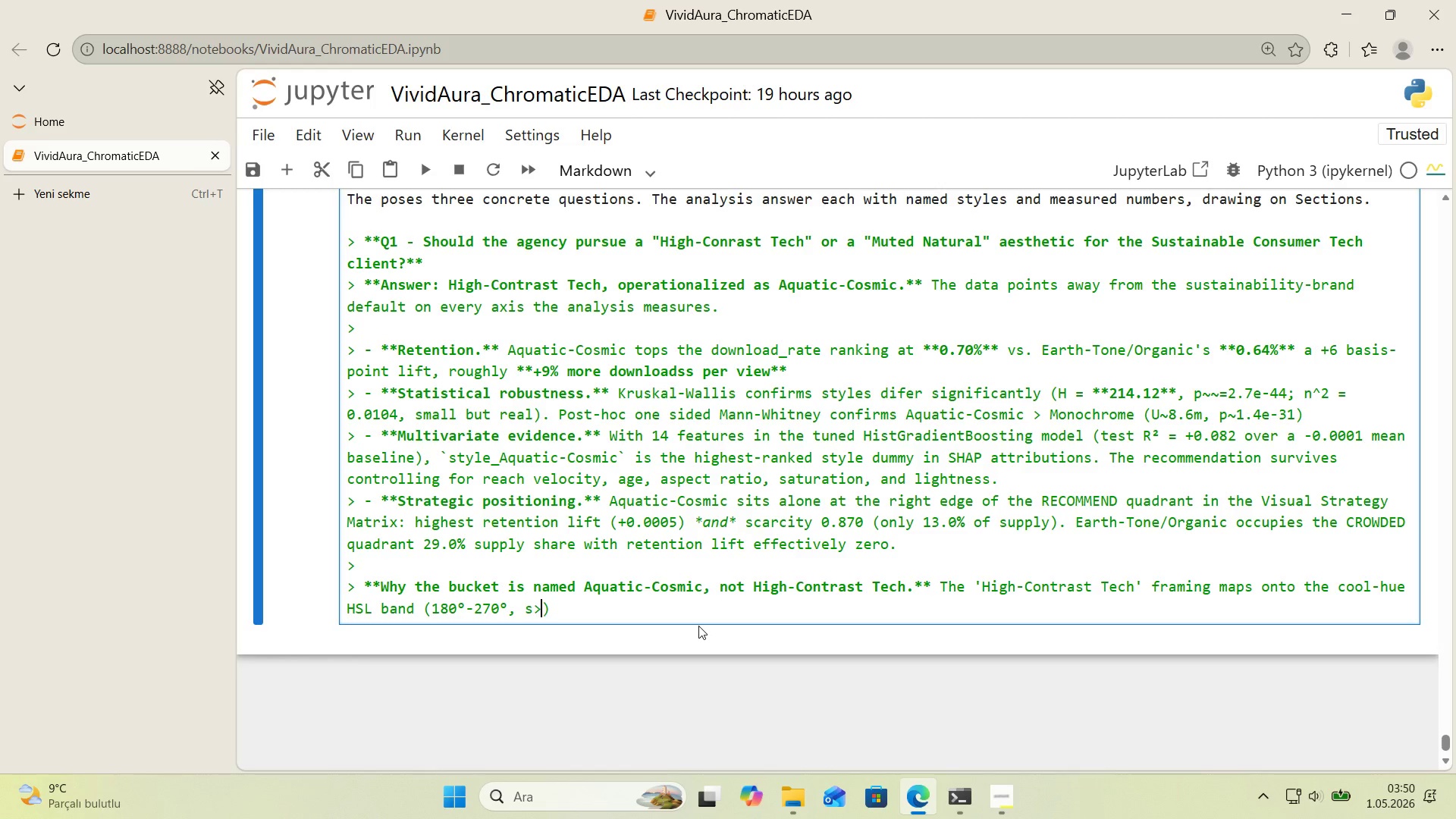 
key(ArrowLeft)
 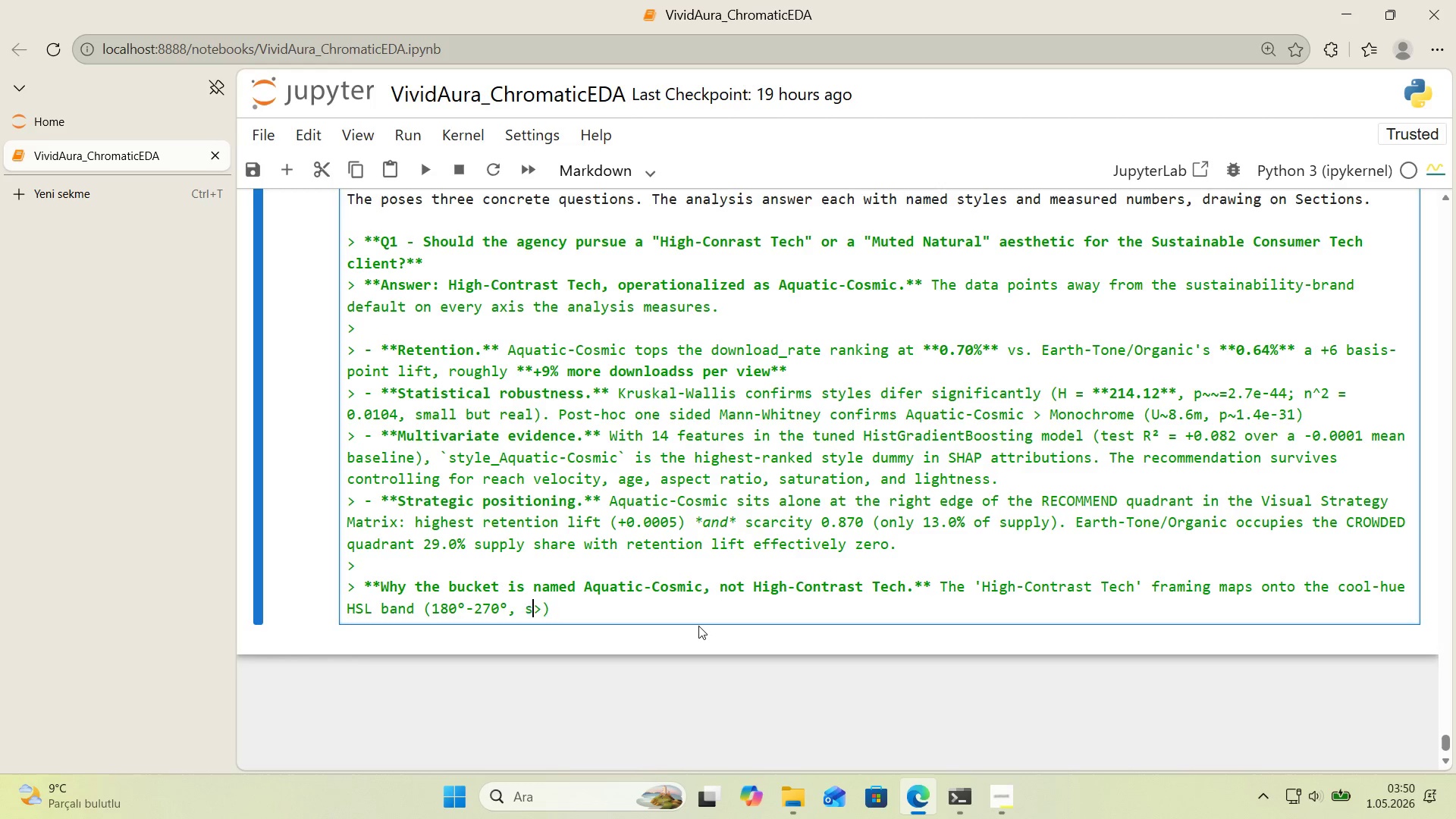 
key(Space)
 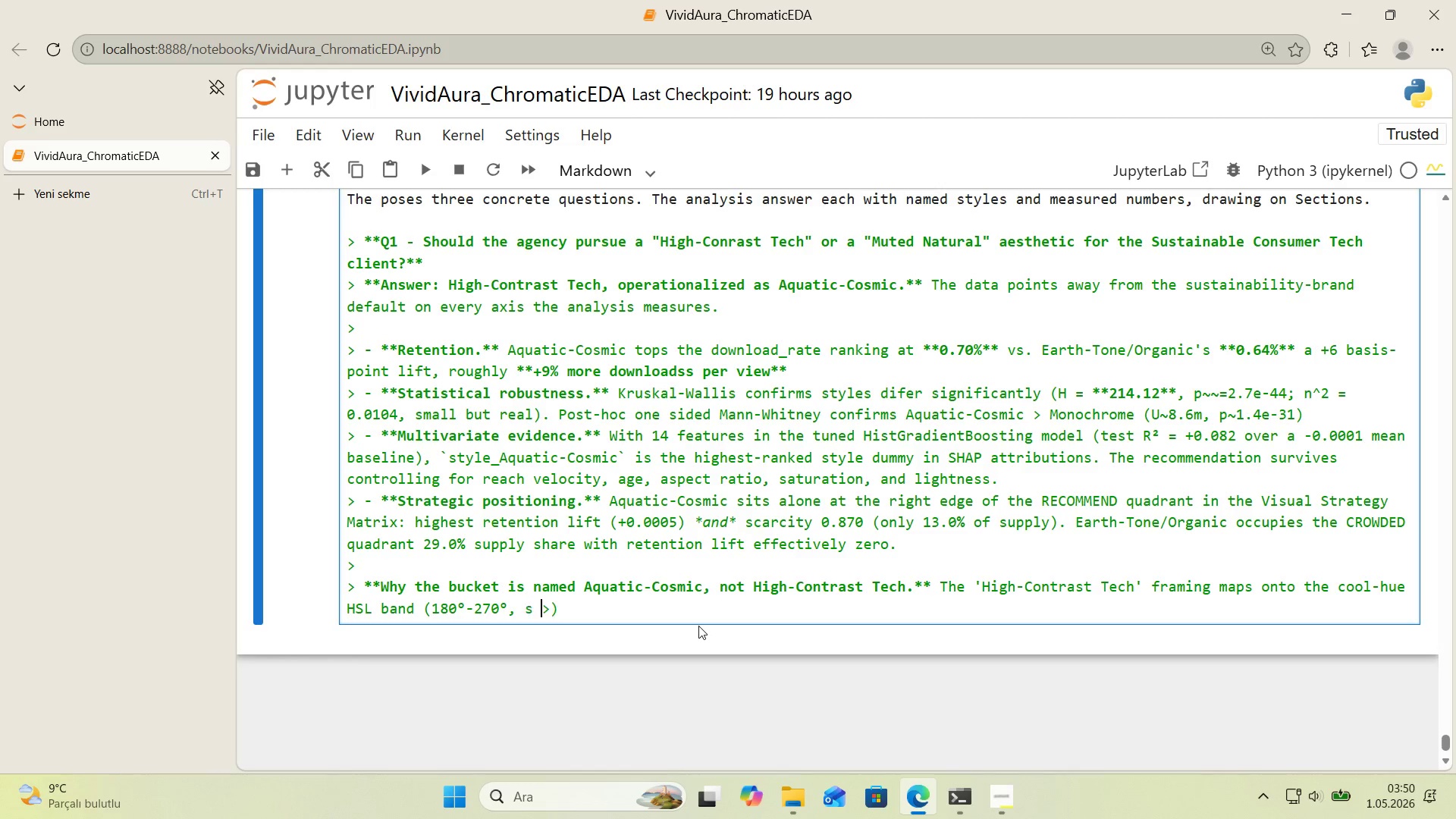 
key(ArrowRight)
 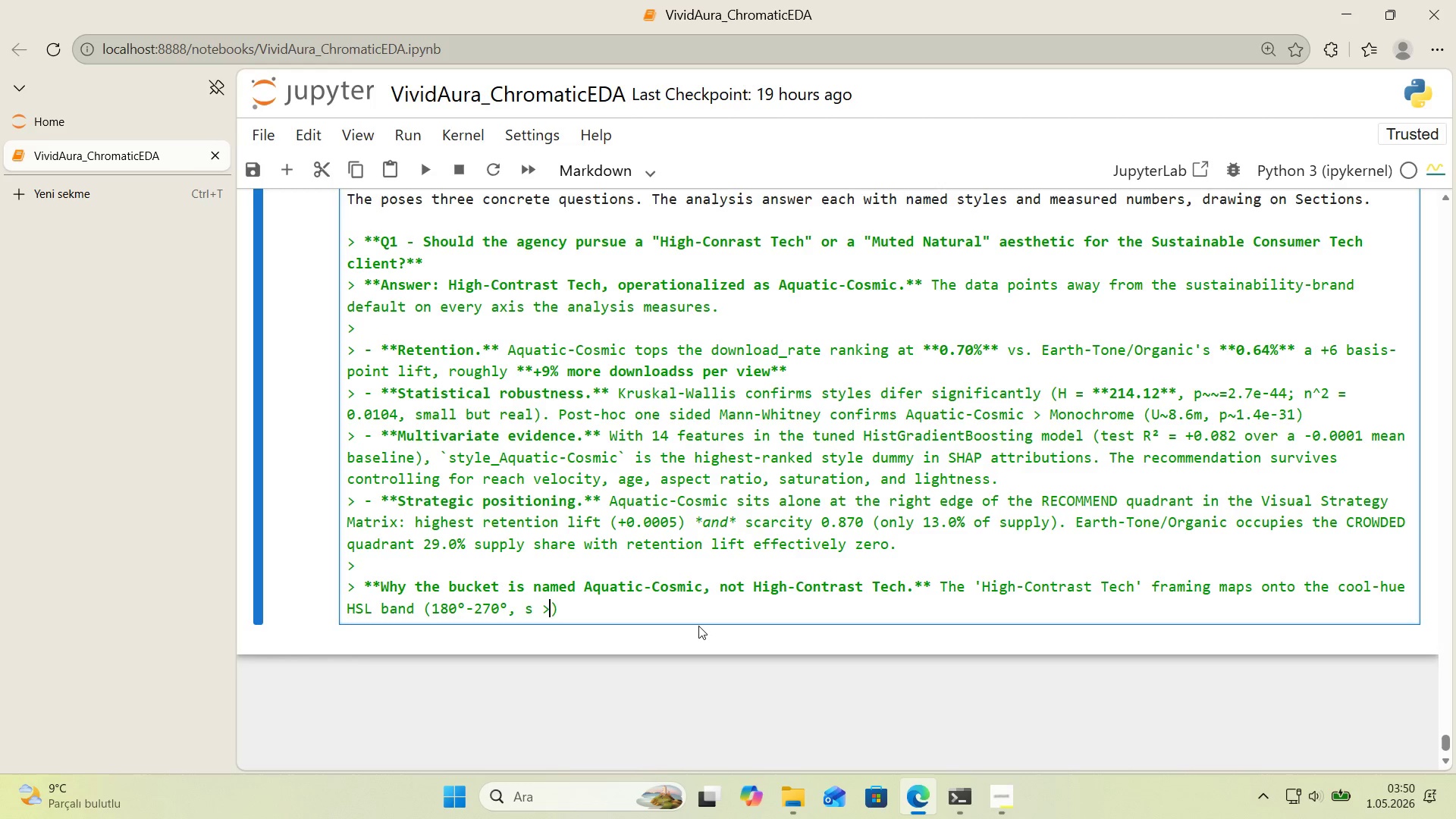 
key(Space)
 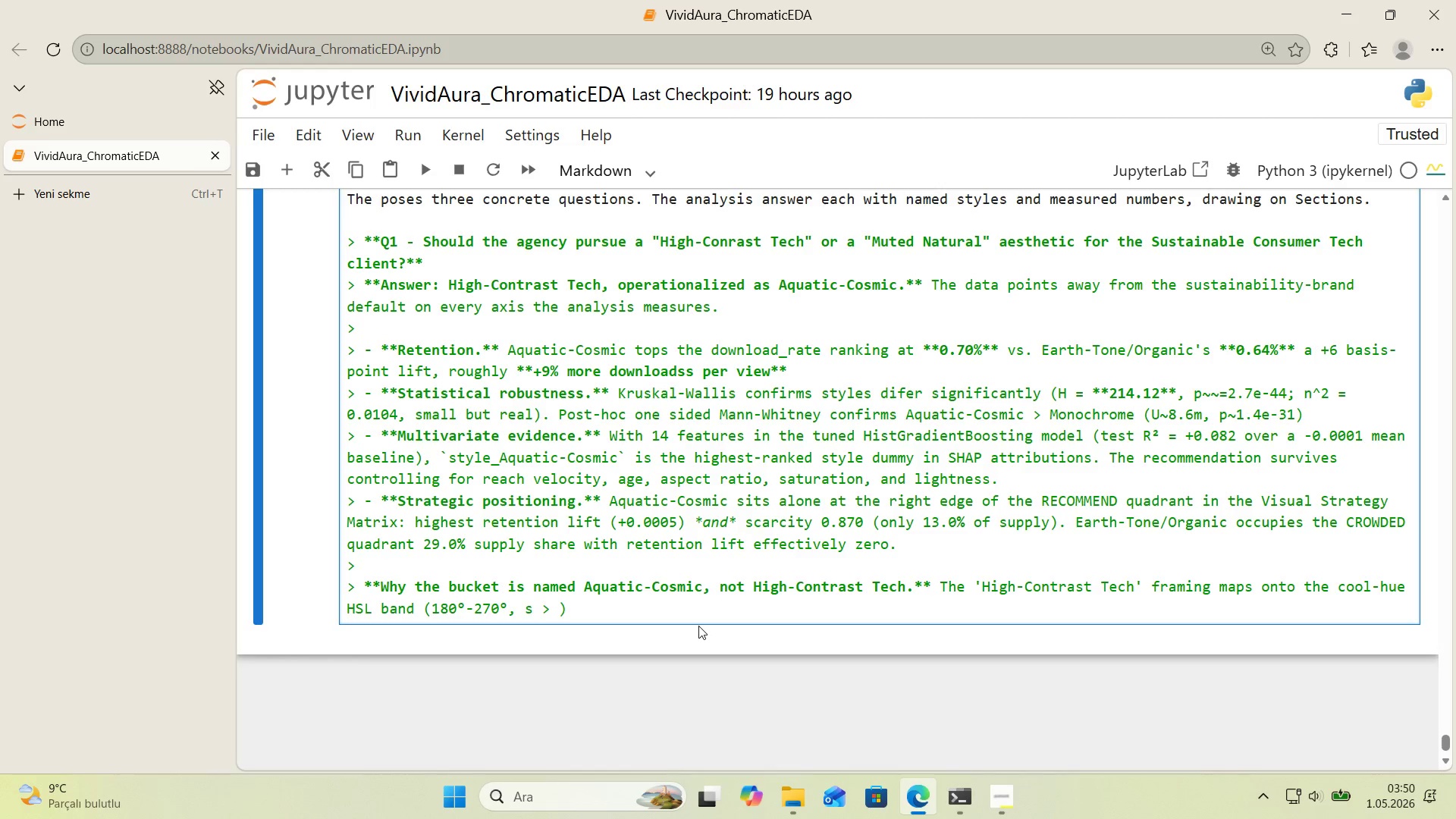 
key(Numpad0)
 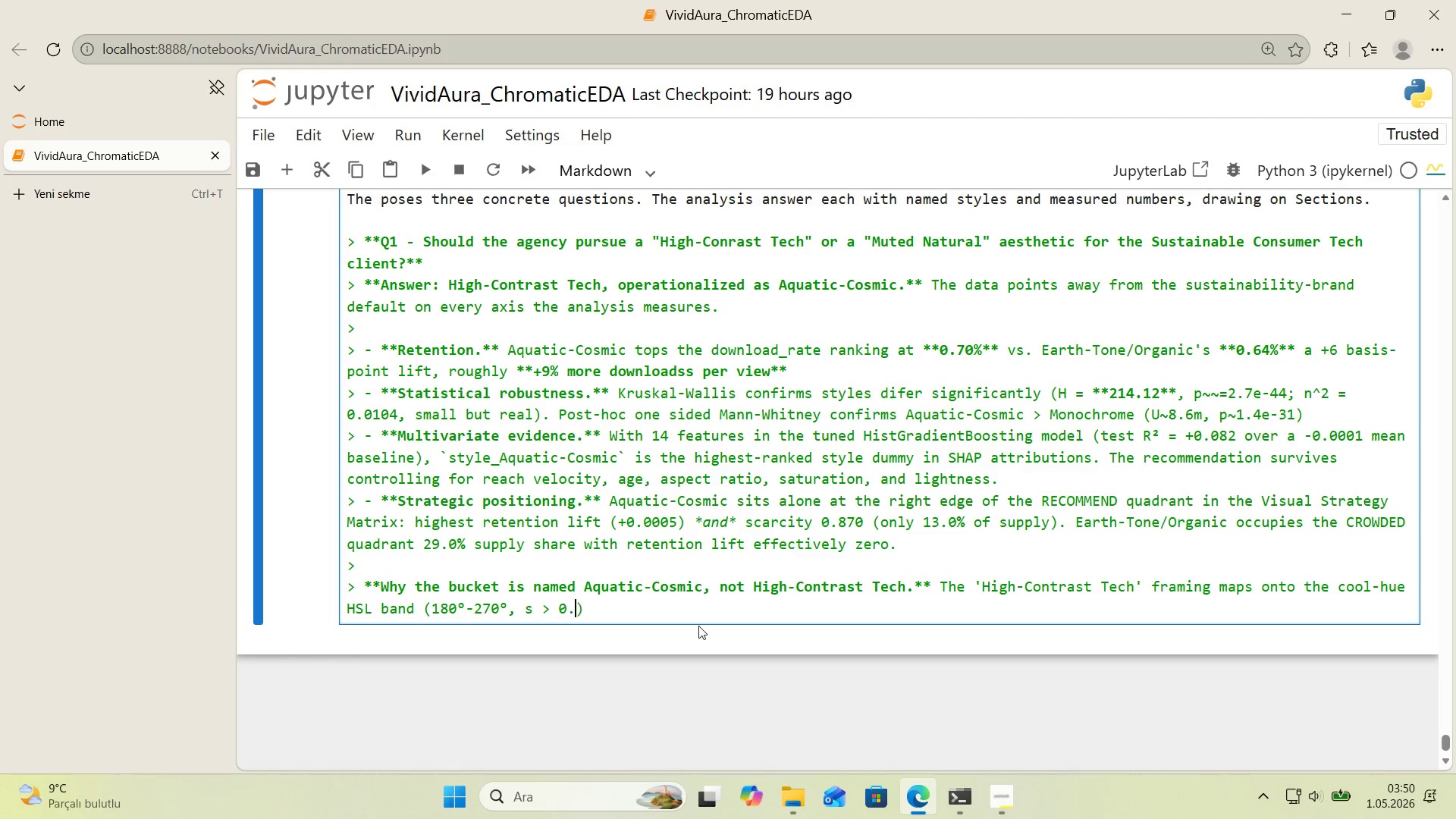 
key(Period)
 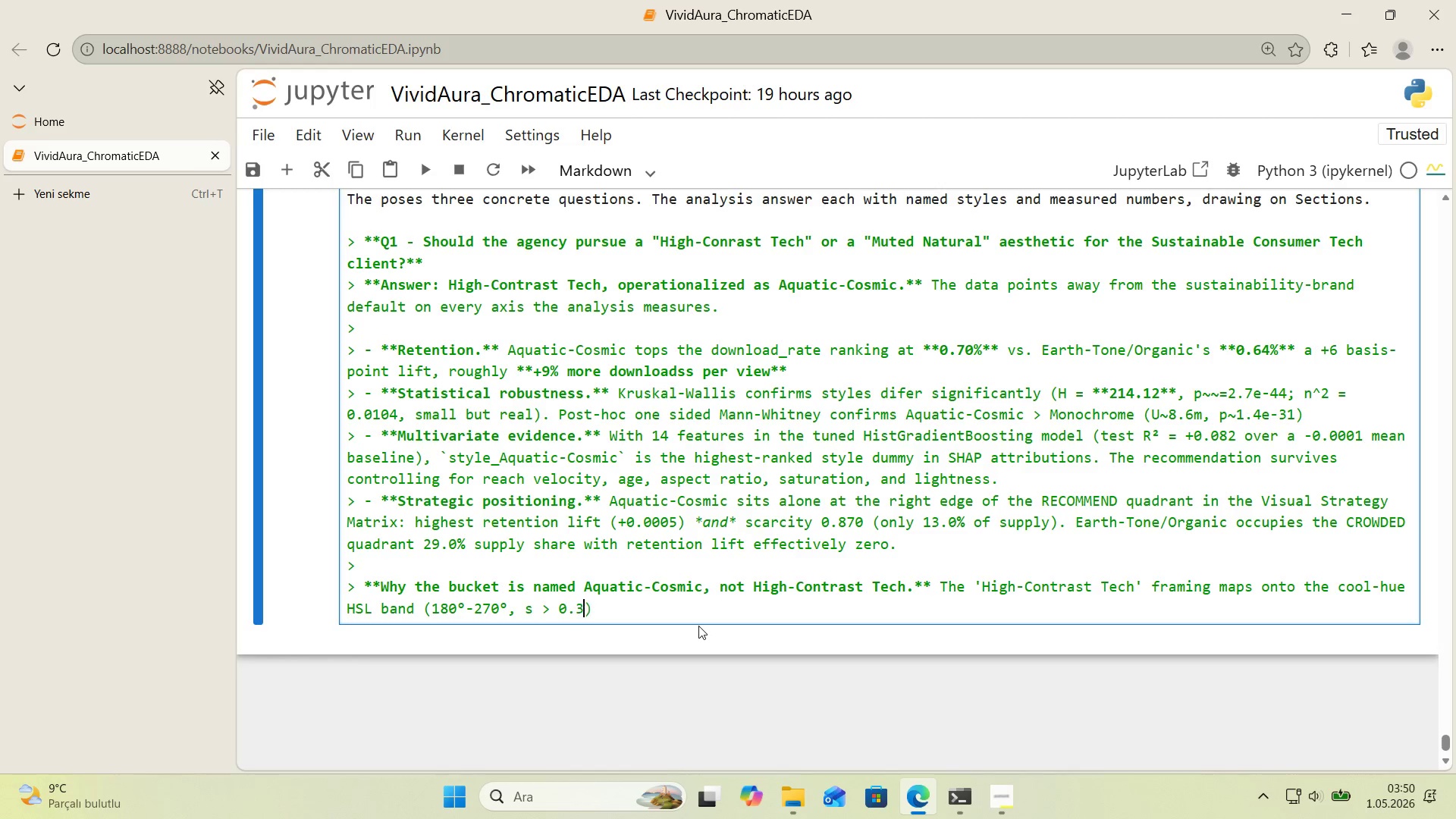 
key(Numpad3)
 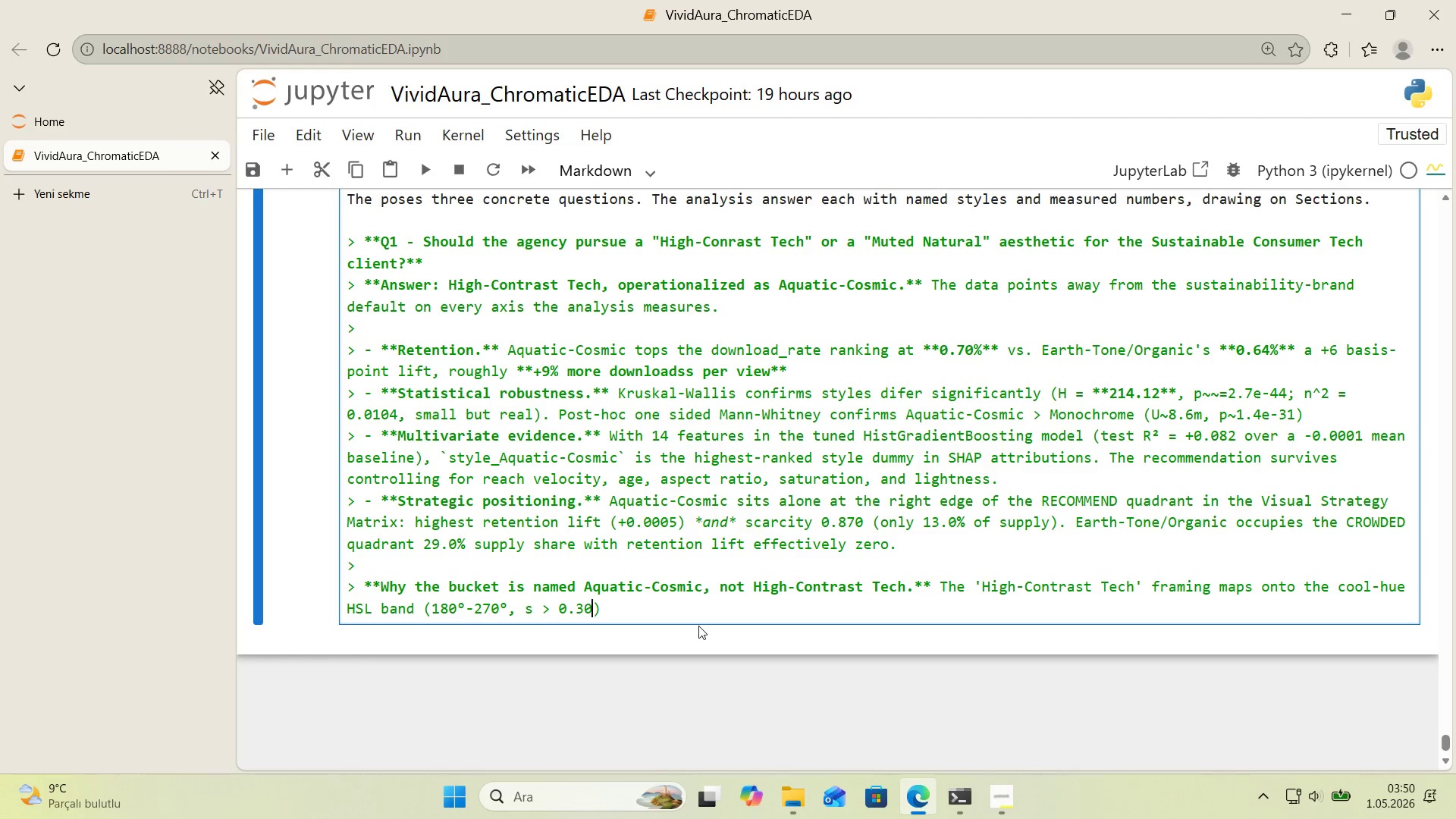 
key(Numpad0)
 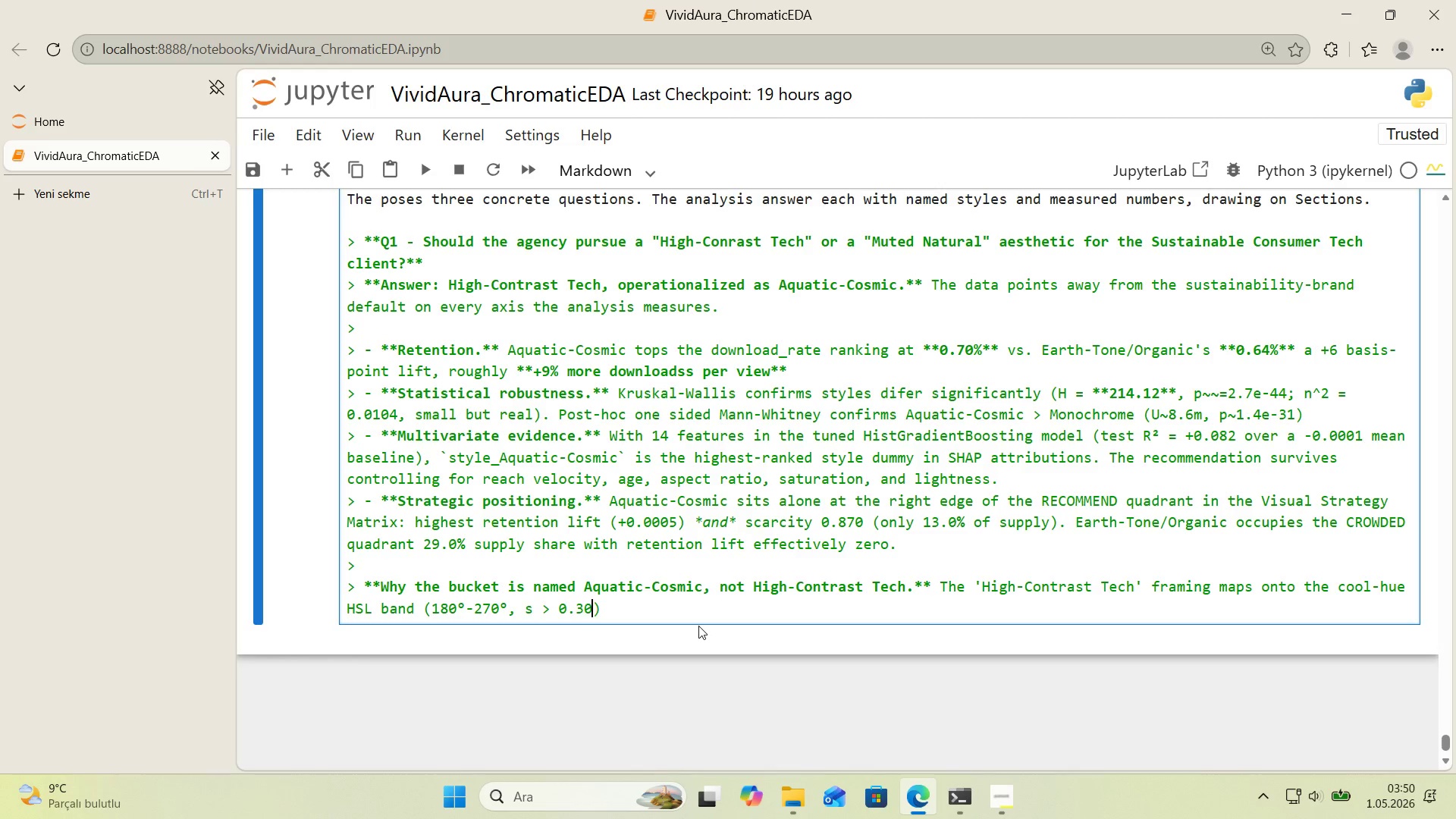 
key(ArrowRight)
 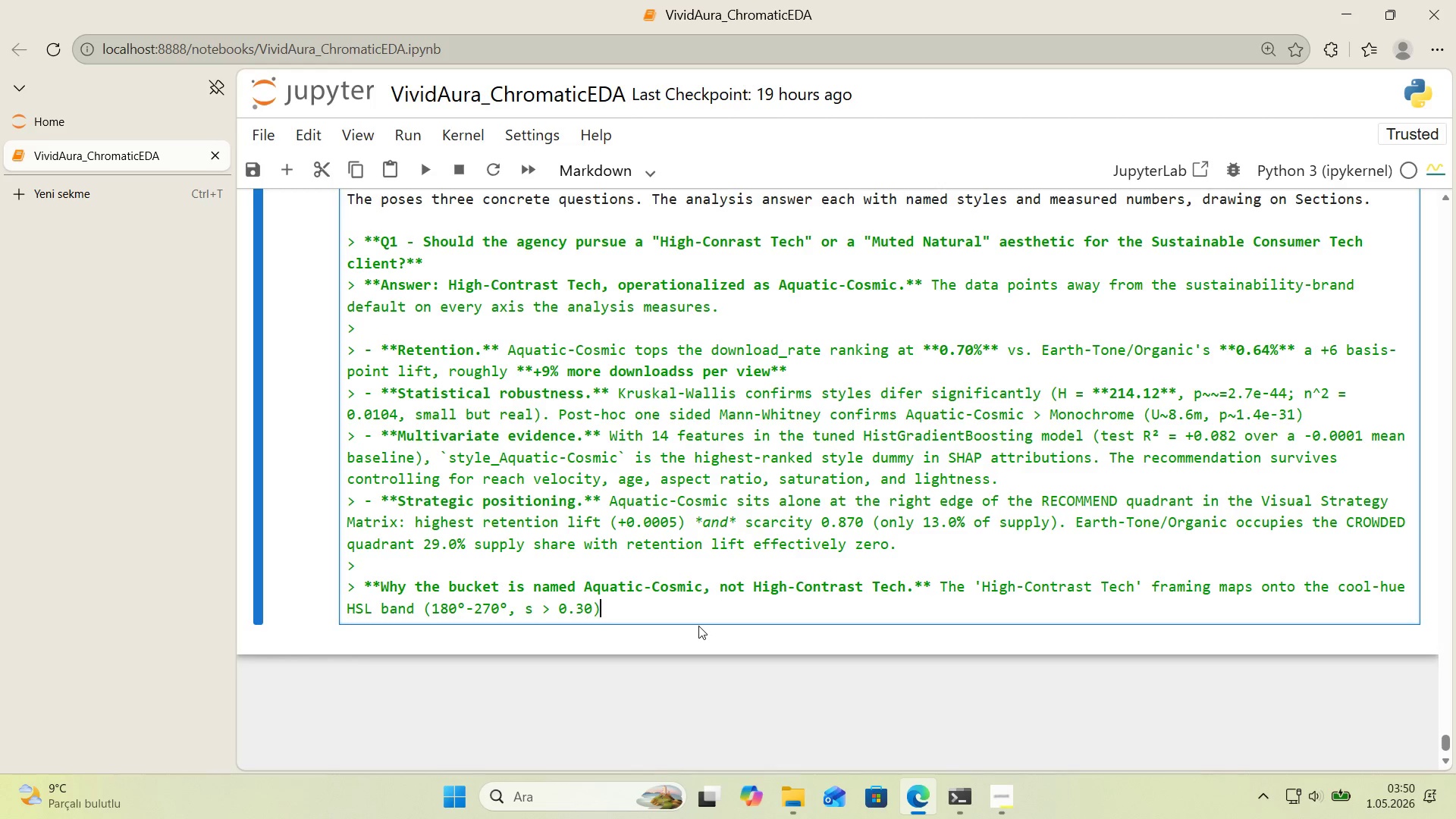 
key(Space)
 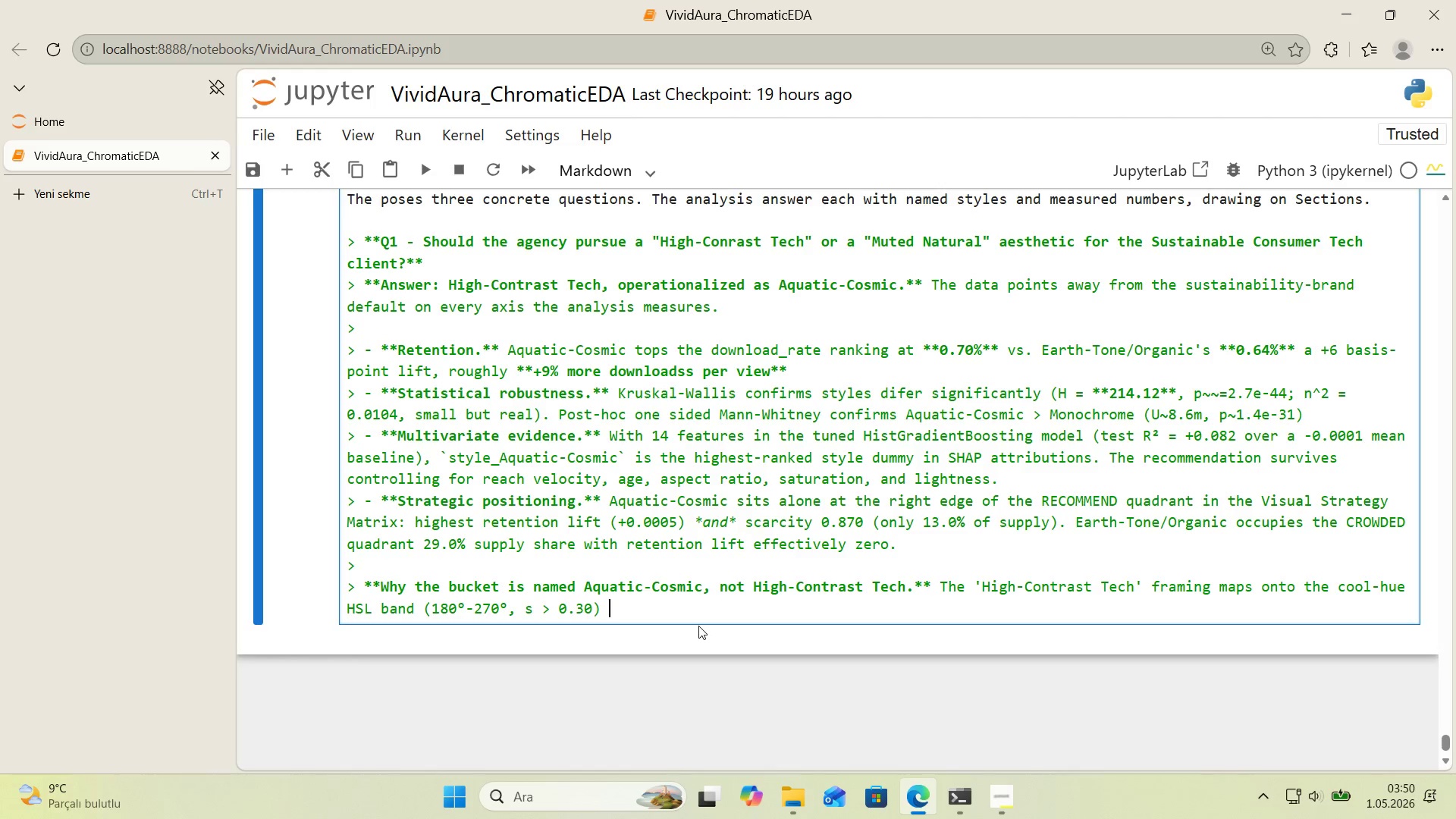 
type(K)
key(Backspace)
key(Backspace)
type(. Keyword val'dat'on shower)
key(Backspace)
type(d the photos that actually populate that band carry ocean'c and cosm'c content *()
 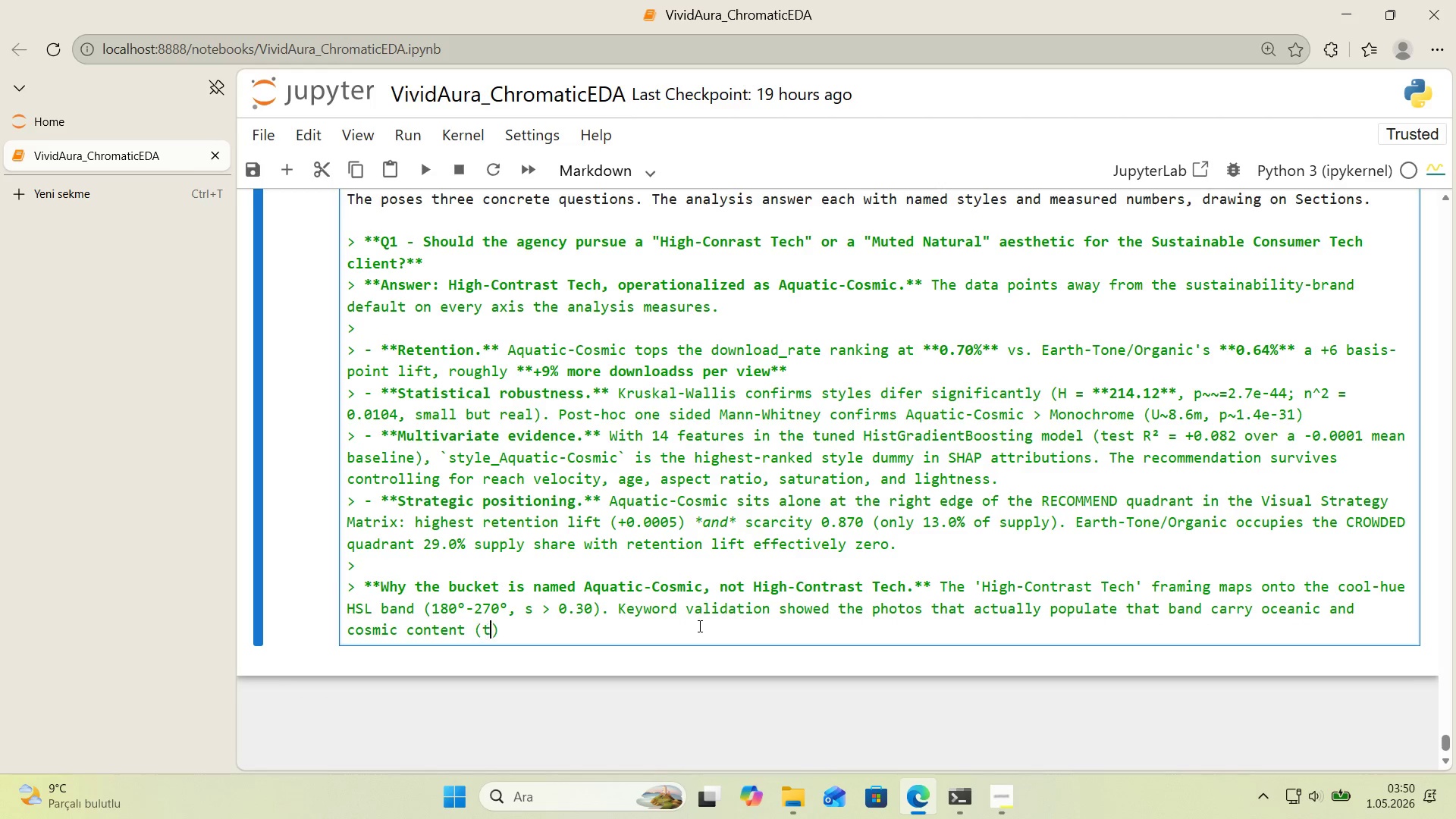 
 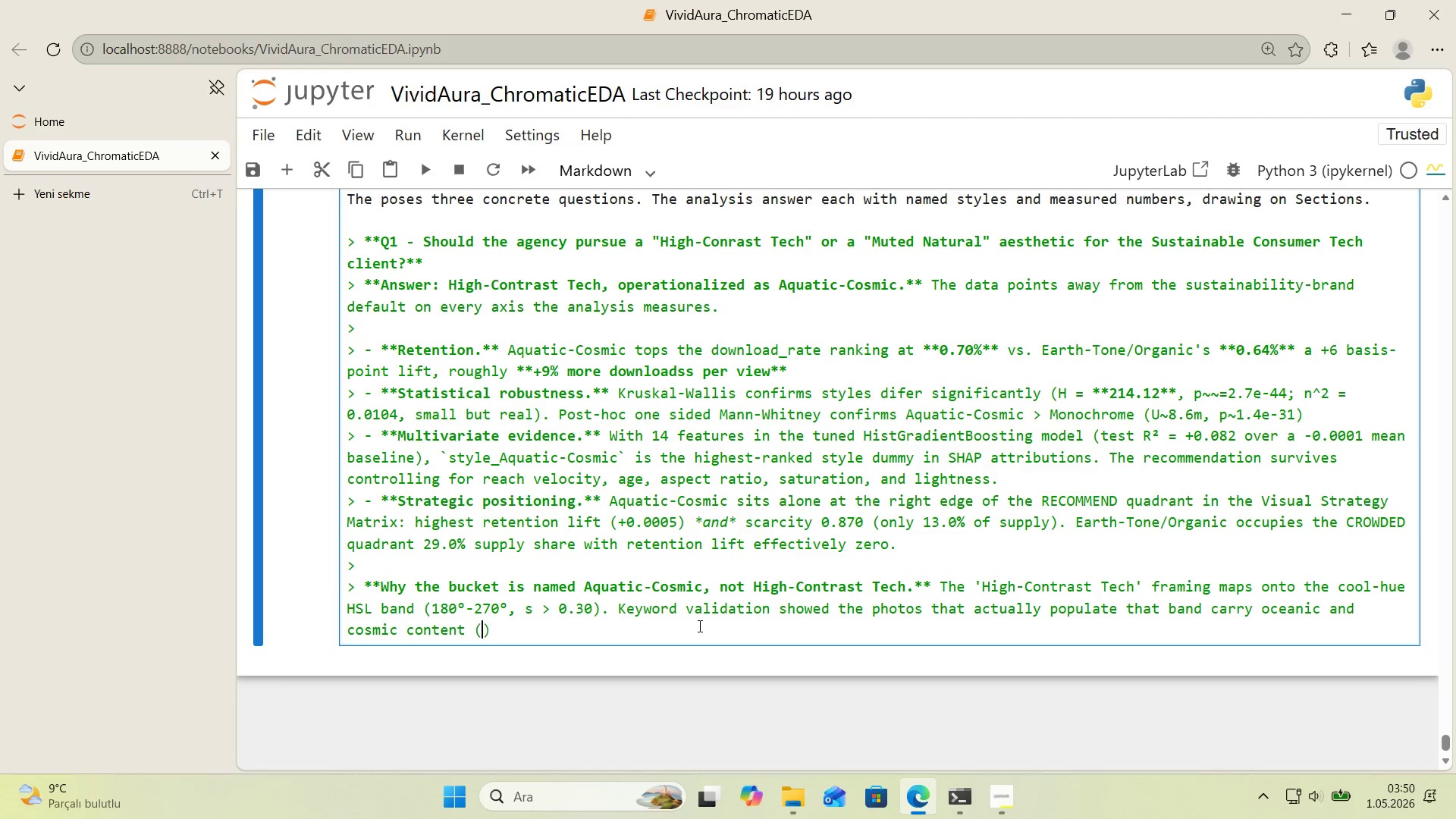 
key(ArrowLeft)
 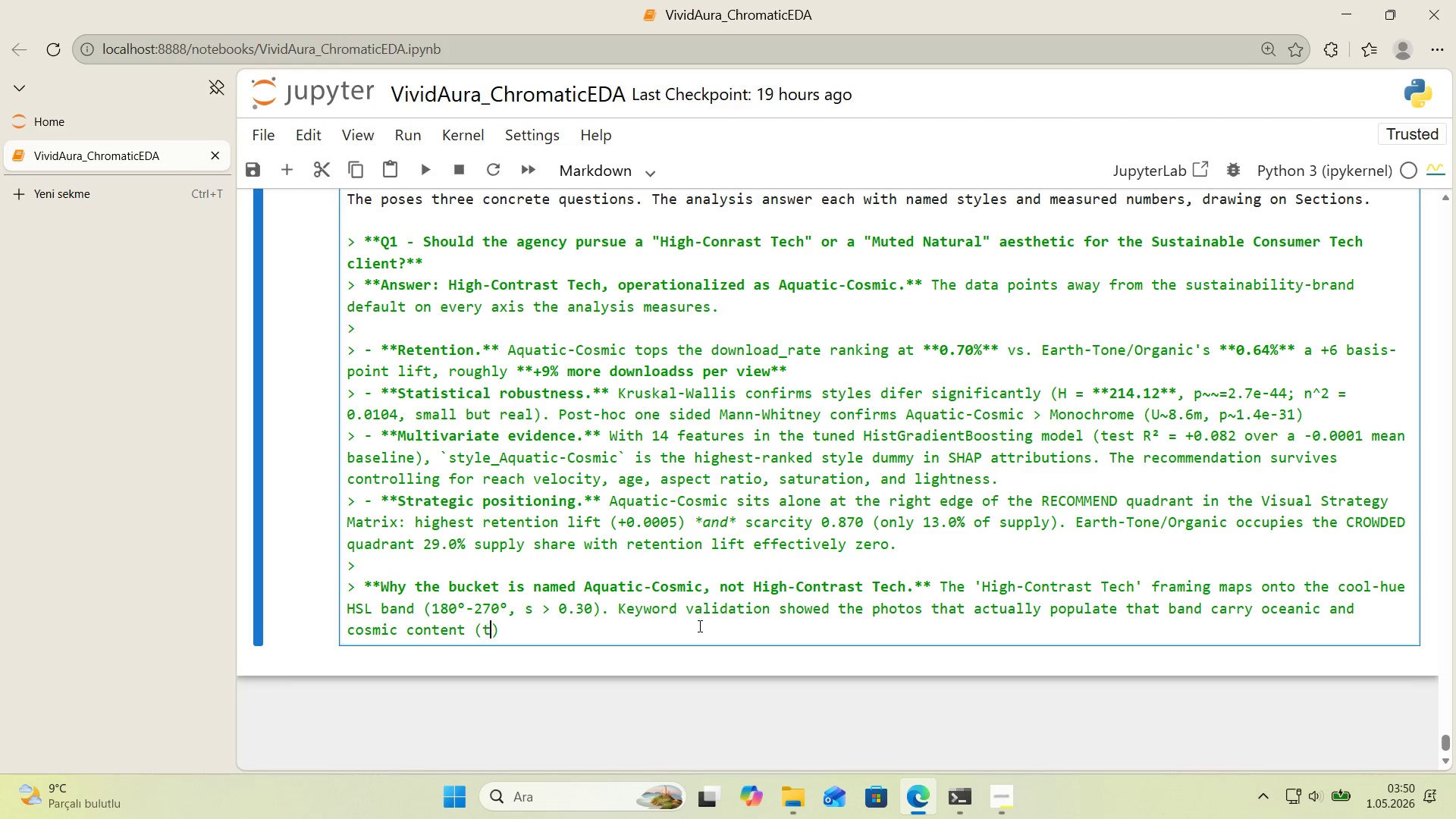 
type(top )
key(Backspace)
type(-l'ft keywwords)
 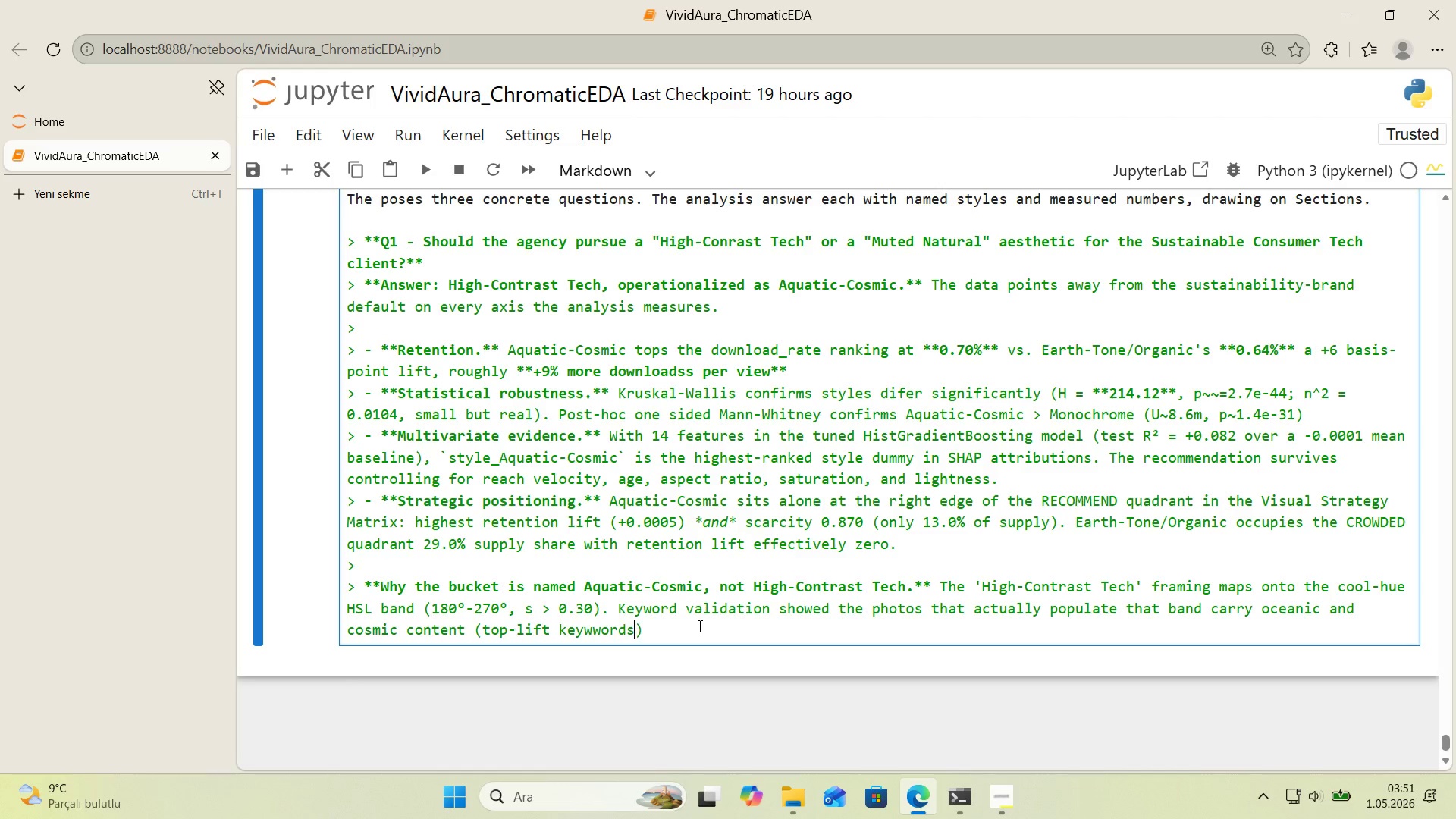 
key(ArrowLeft)
 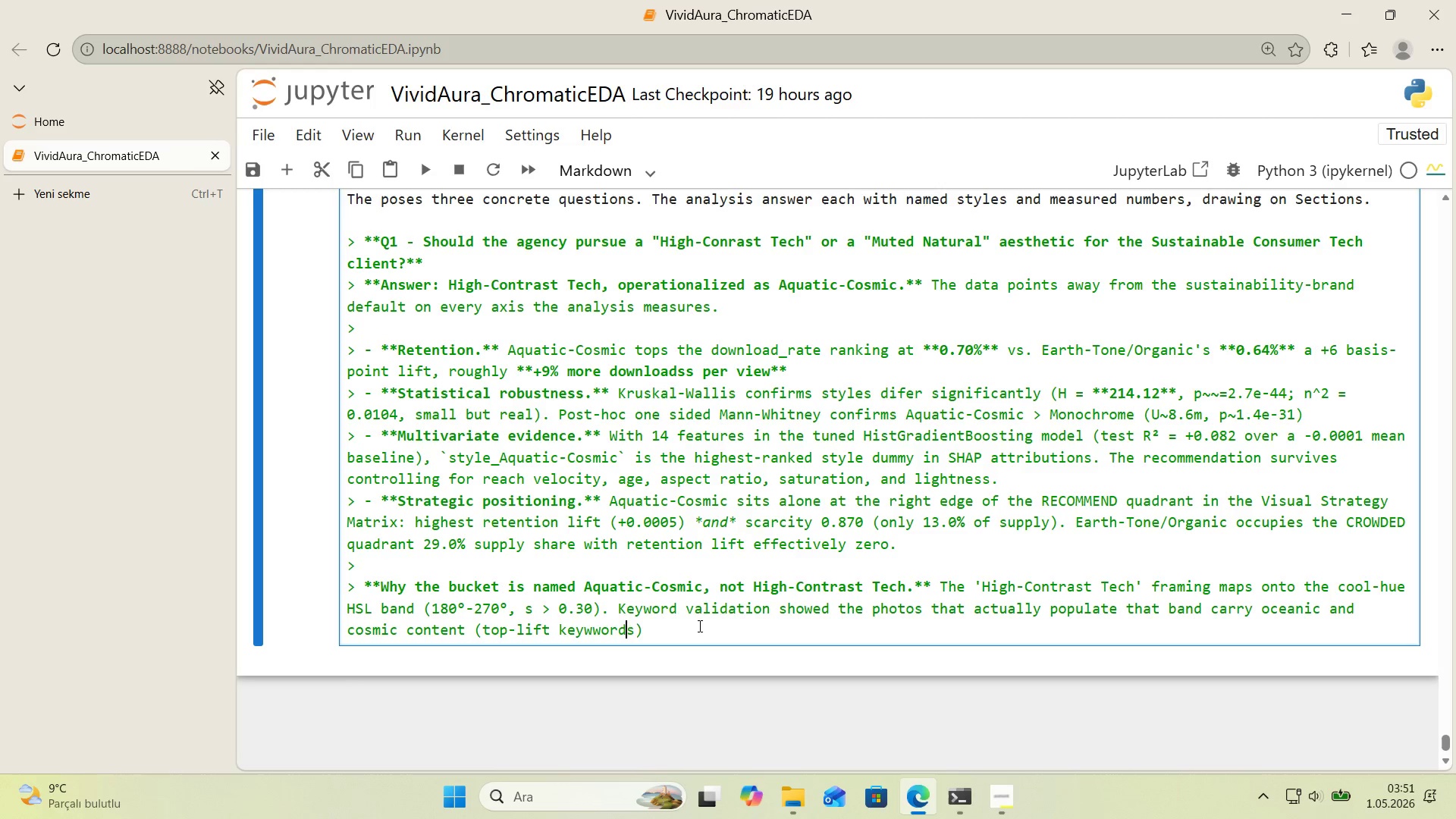 
key(ArrowLeft)
 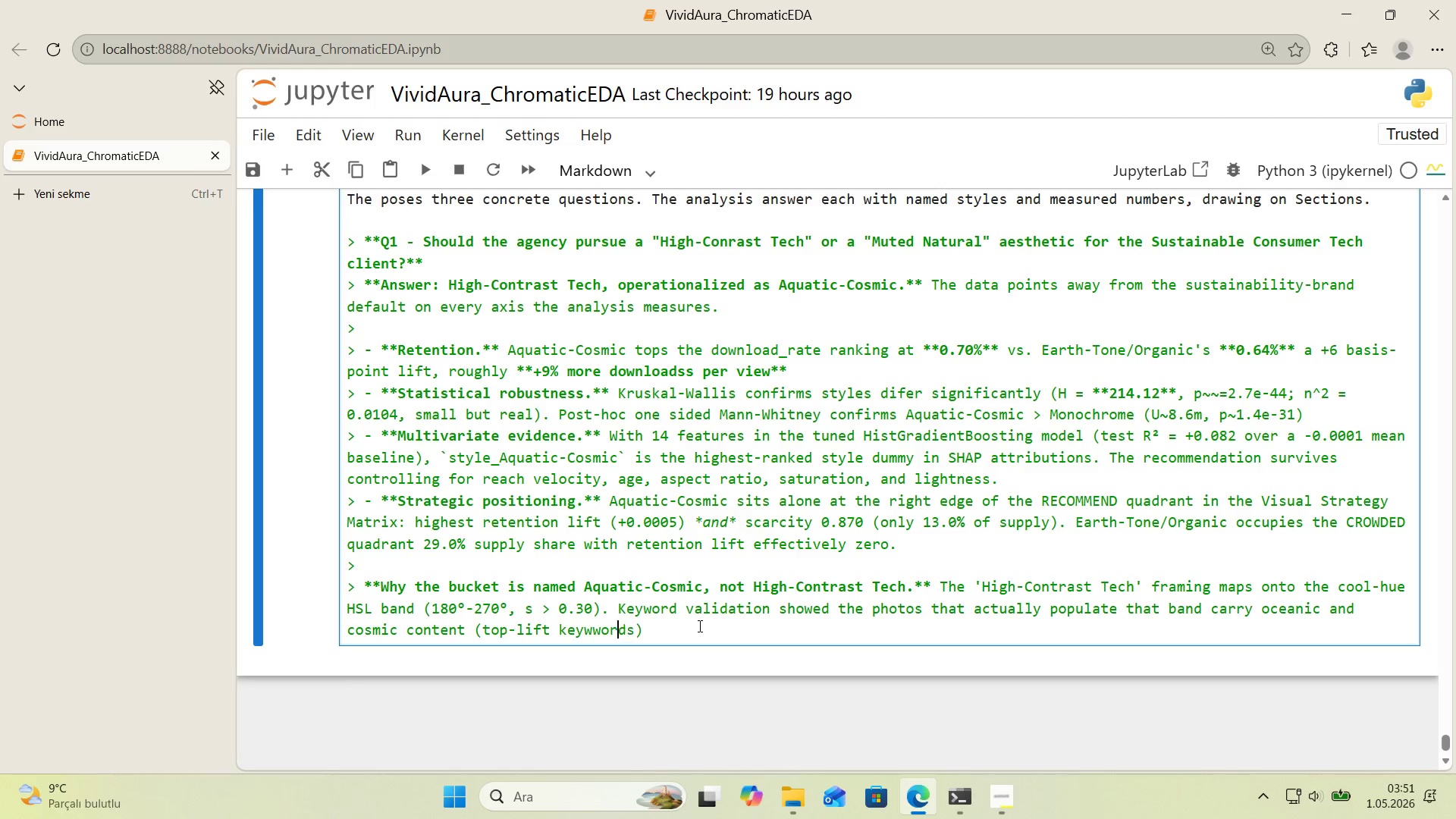 
key(ArrowLeft)
 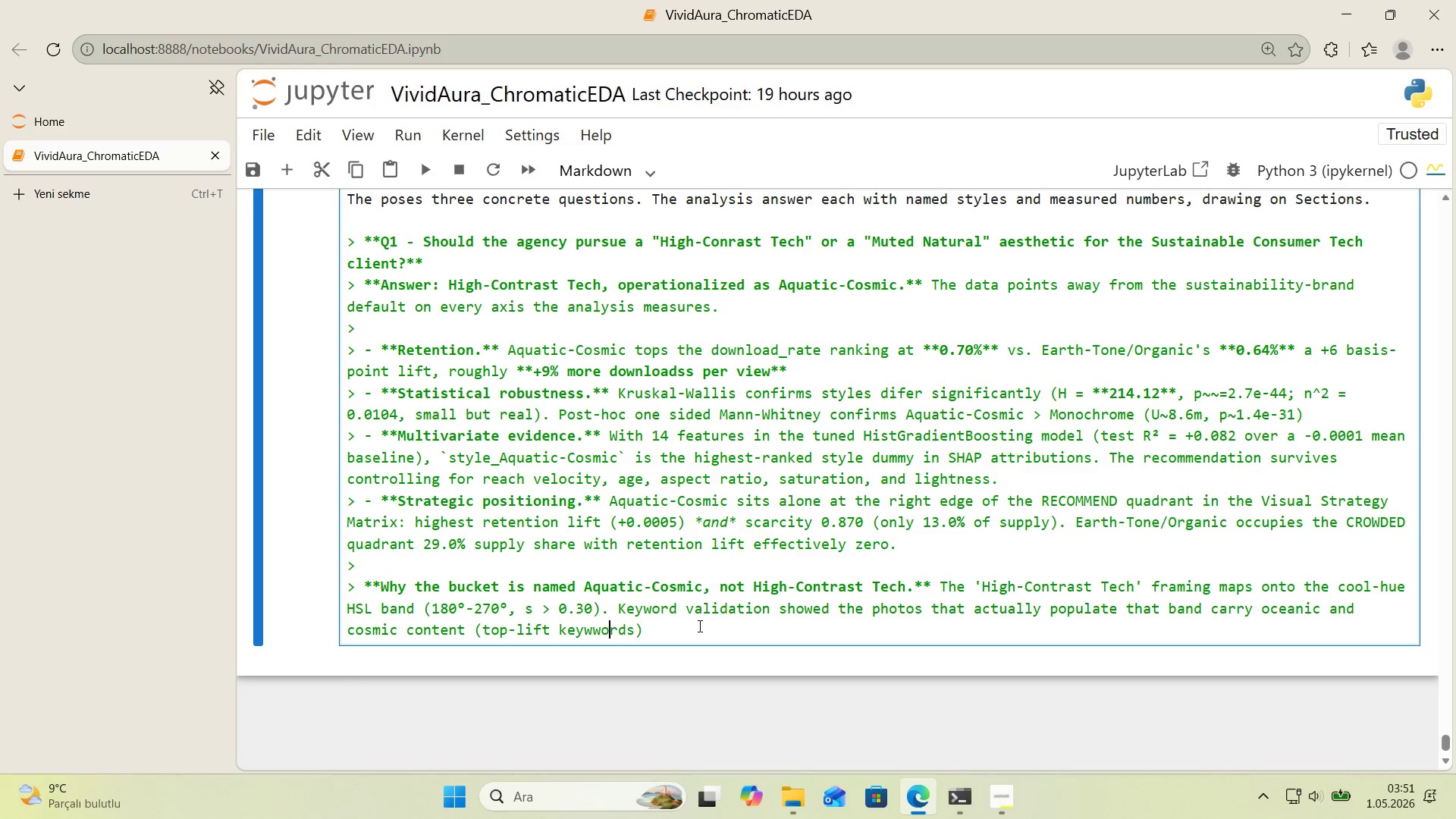 
key(ArrowLeft)
 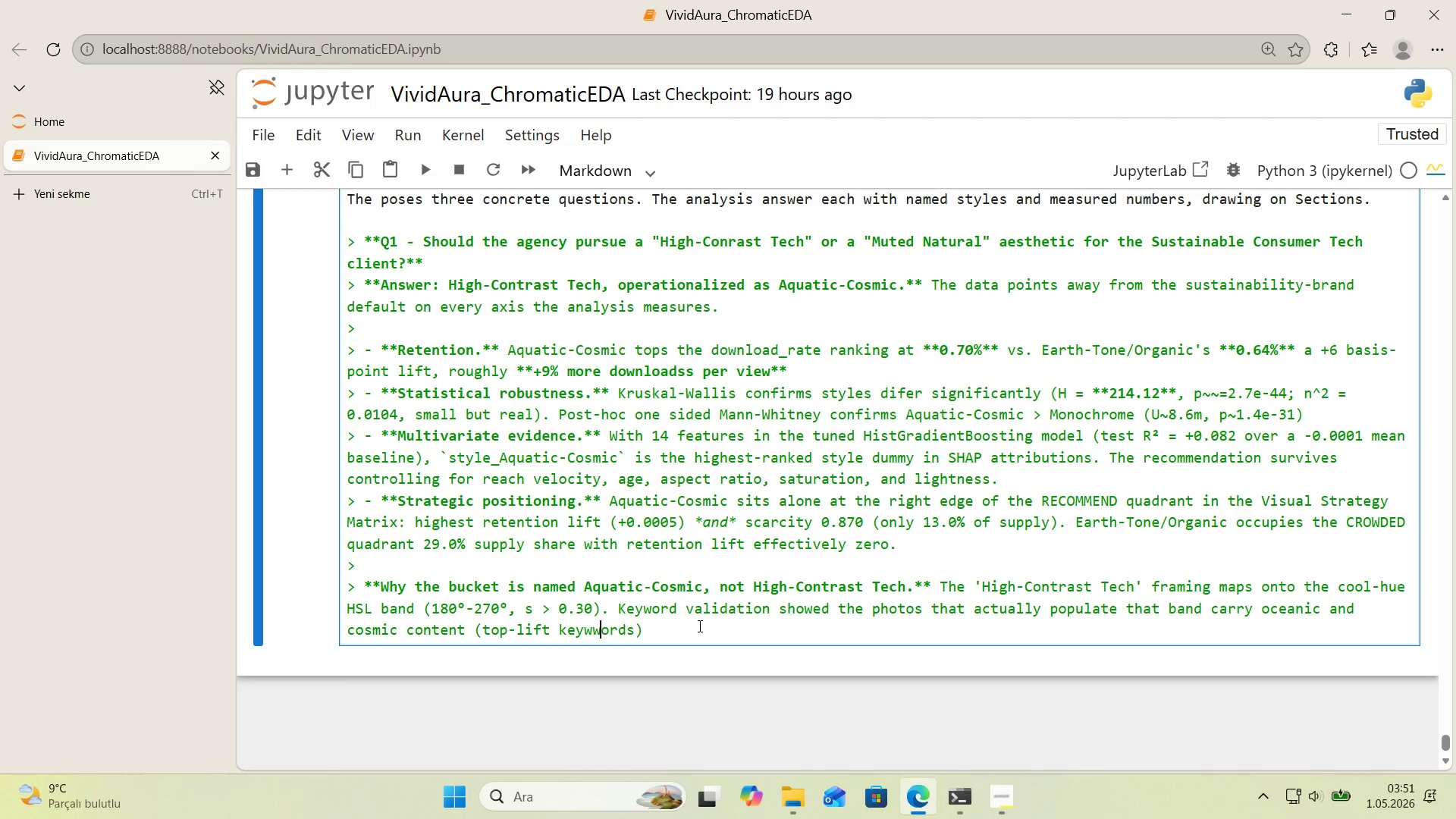 
key(Backspace)
 